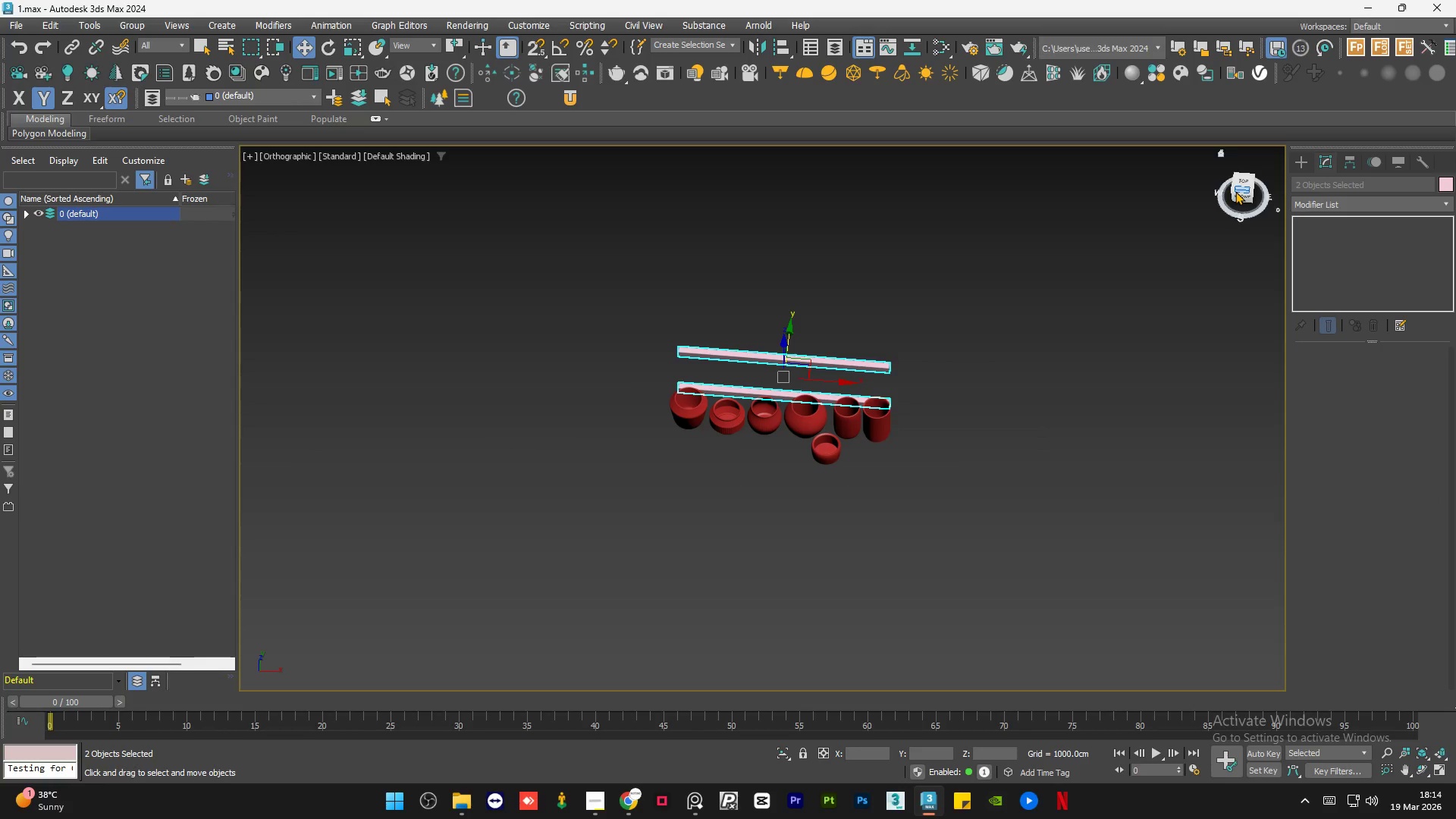 
left_click([1239, 182])
 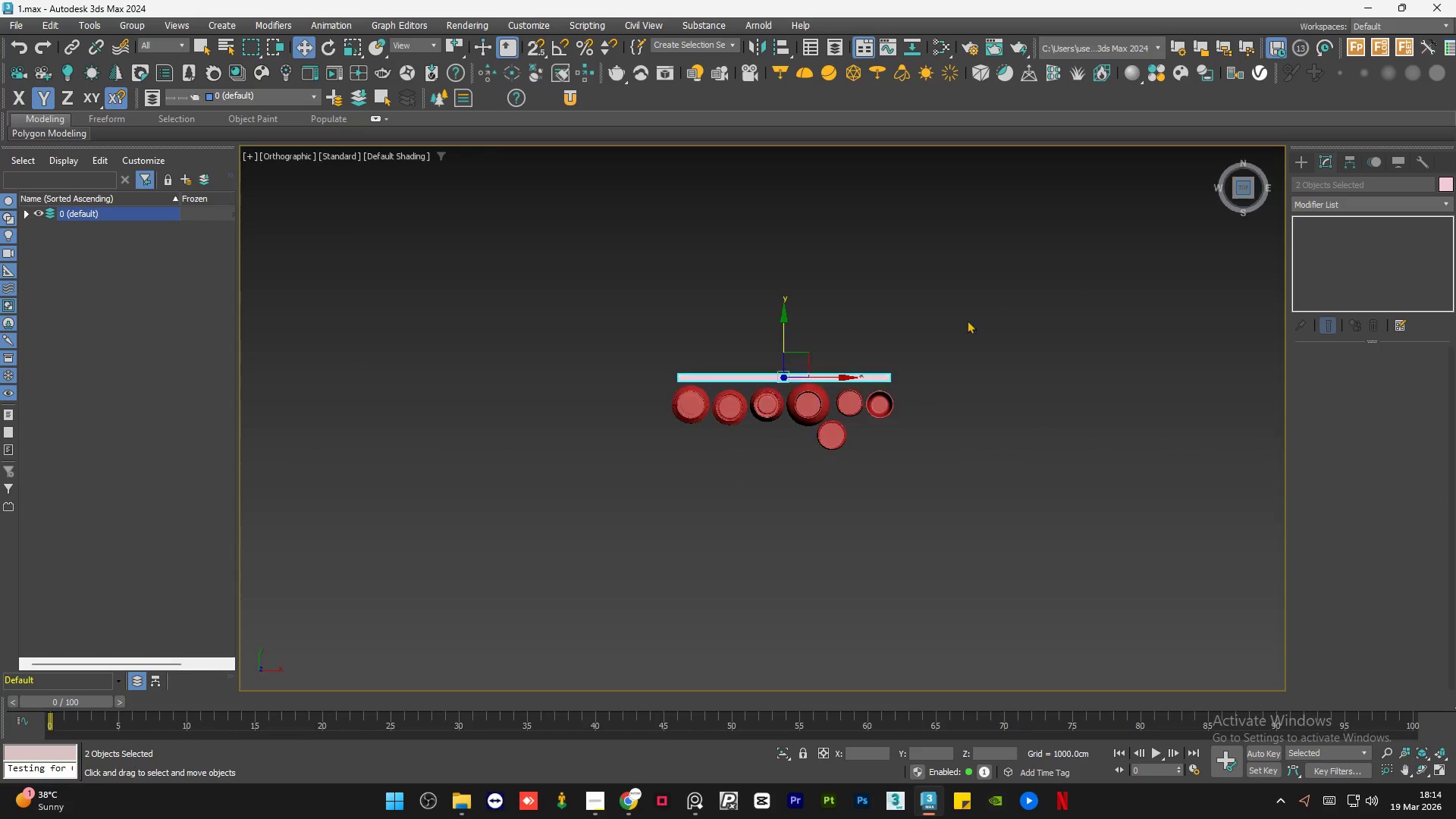 
scroll: coordinate [843, 366], scroll_direction: up, amount: 2.0
 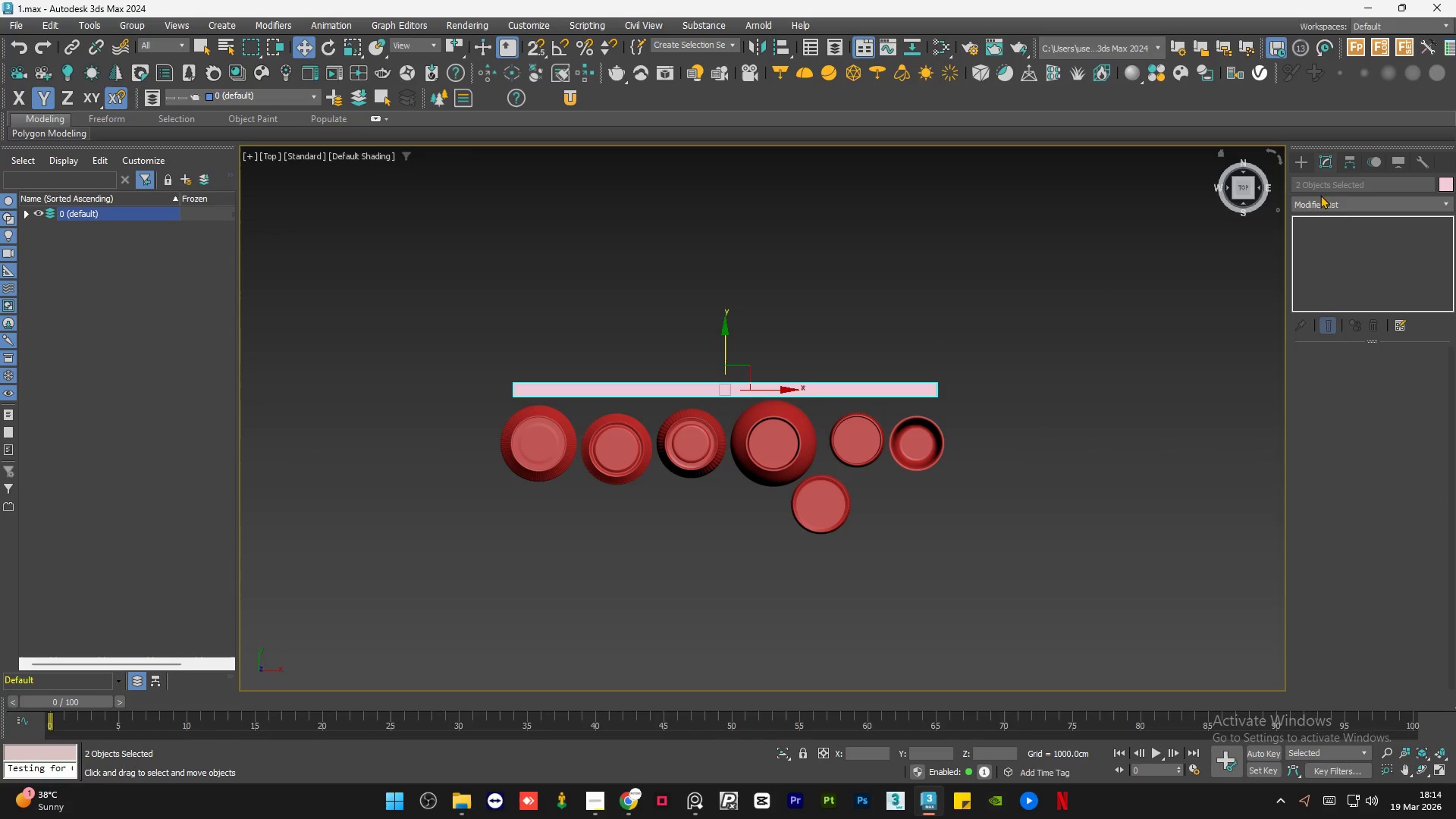 
left_click([1325, 204])
 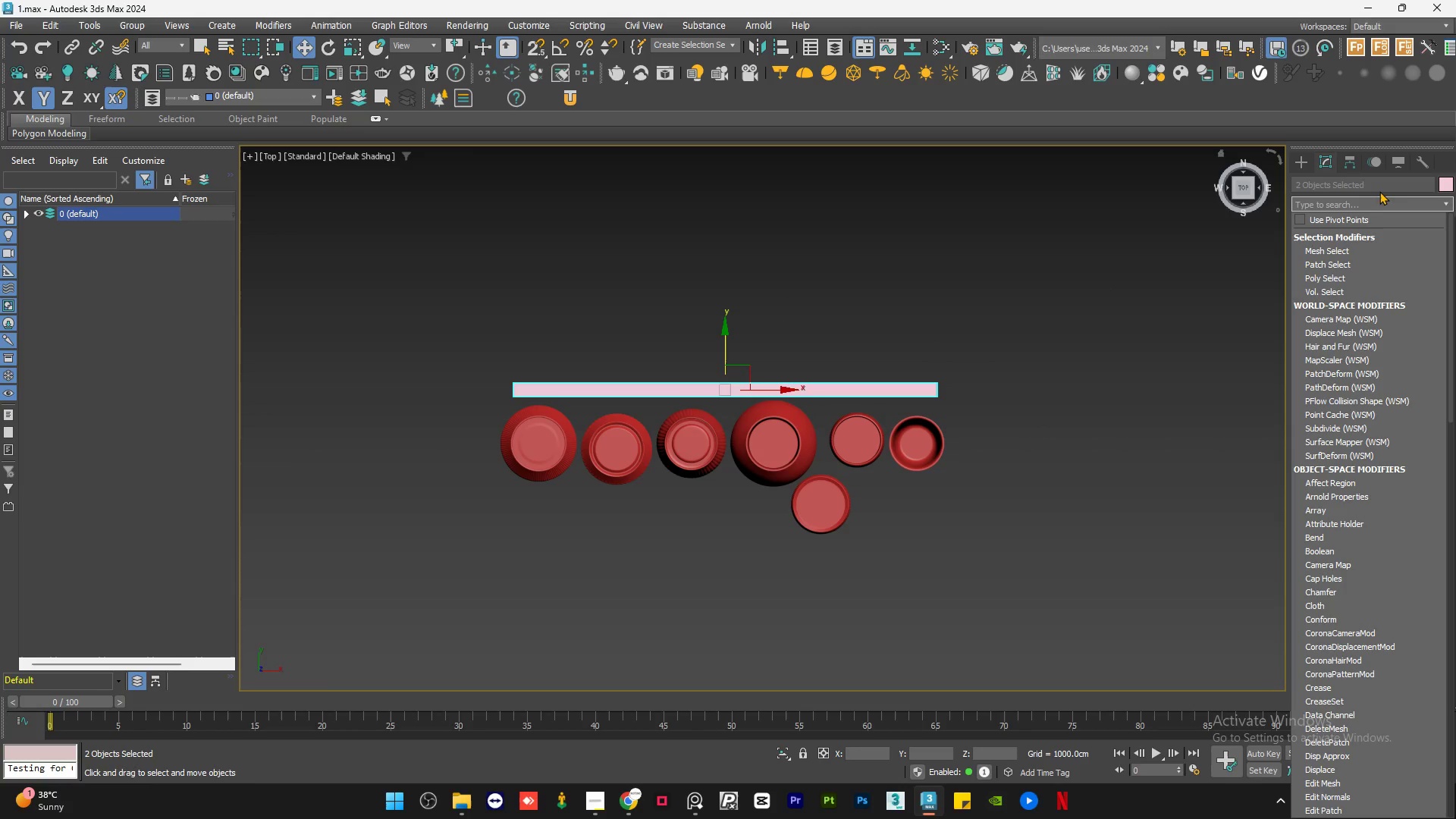 
type(ed)
 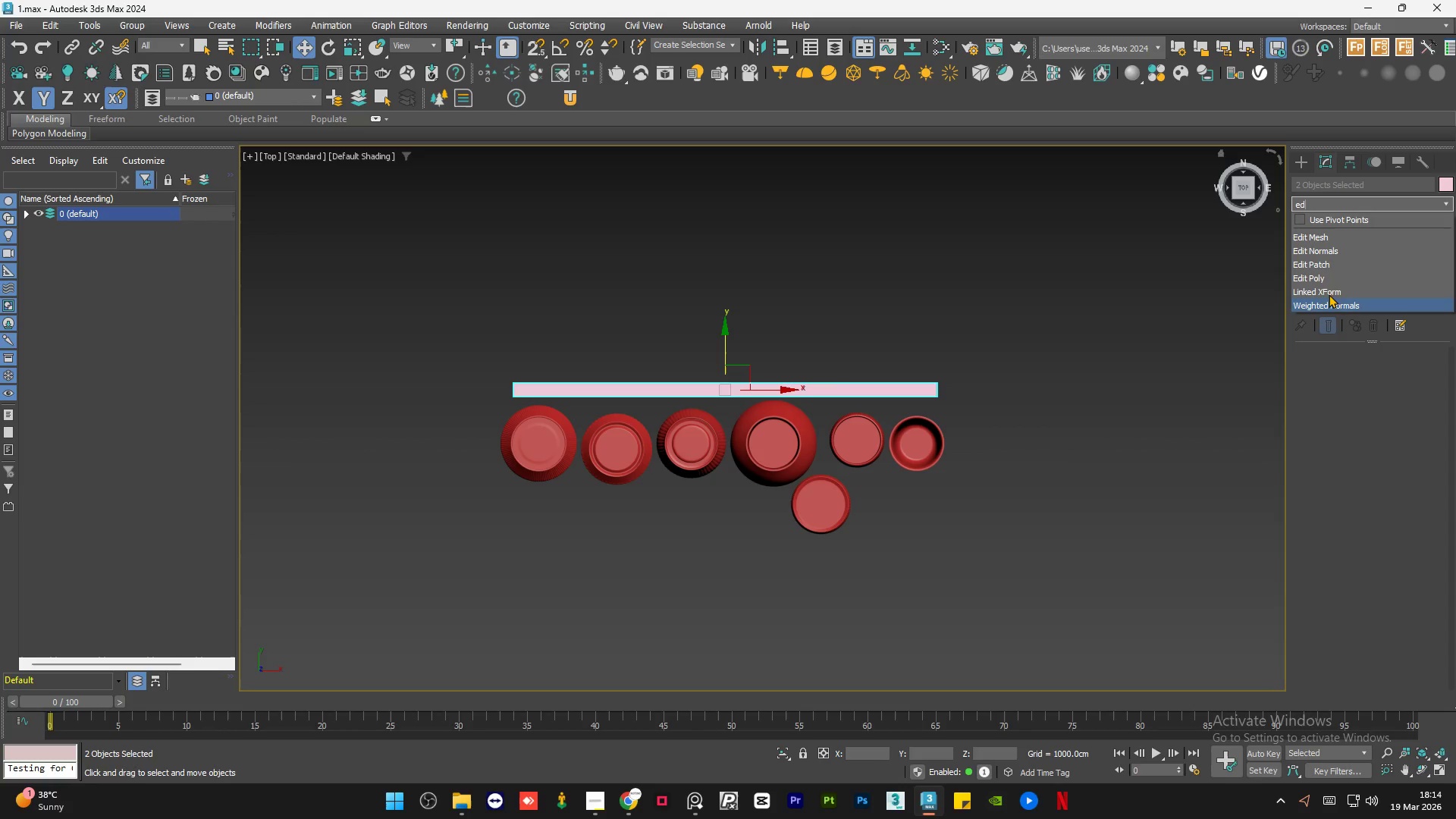 
left_click([1341, 276])
 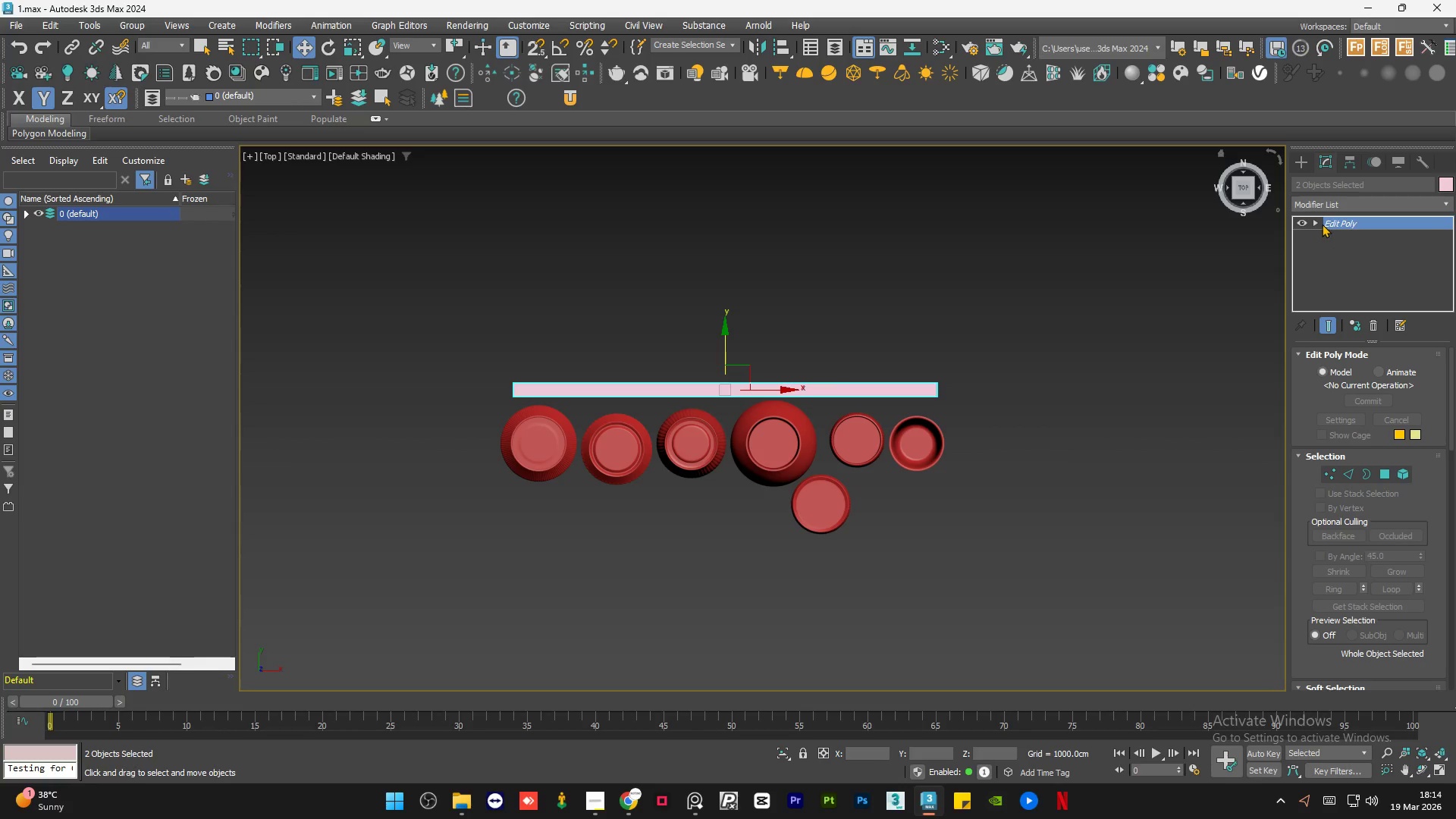 
left_click([1318, 224])
 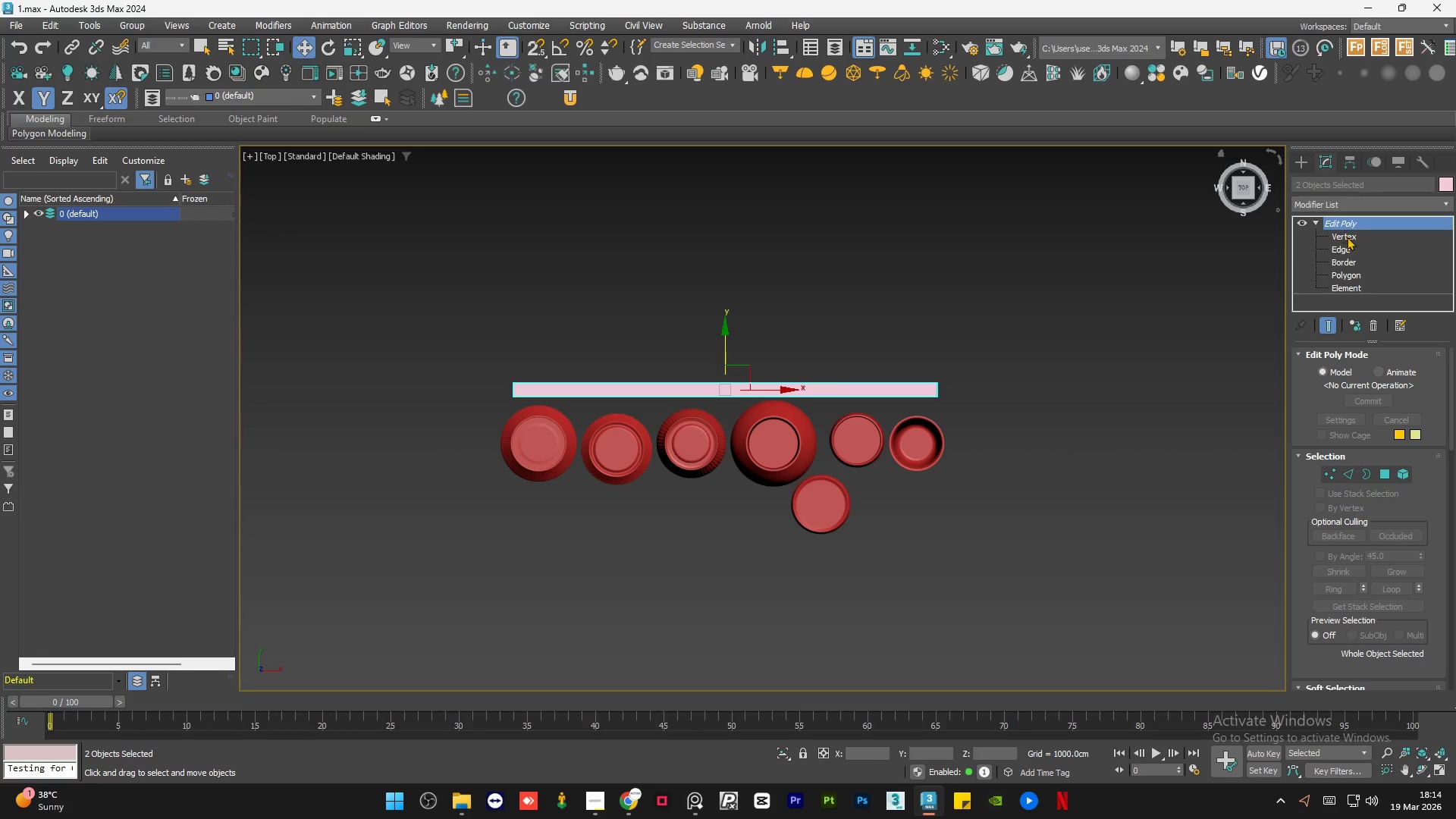 
left_click([1347, 237])
 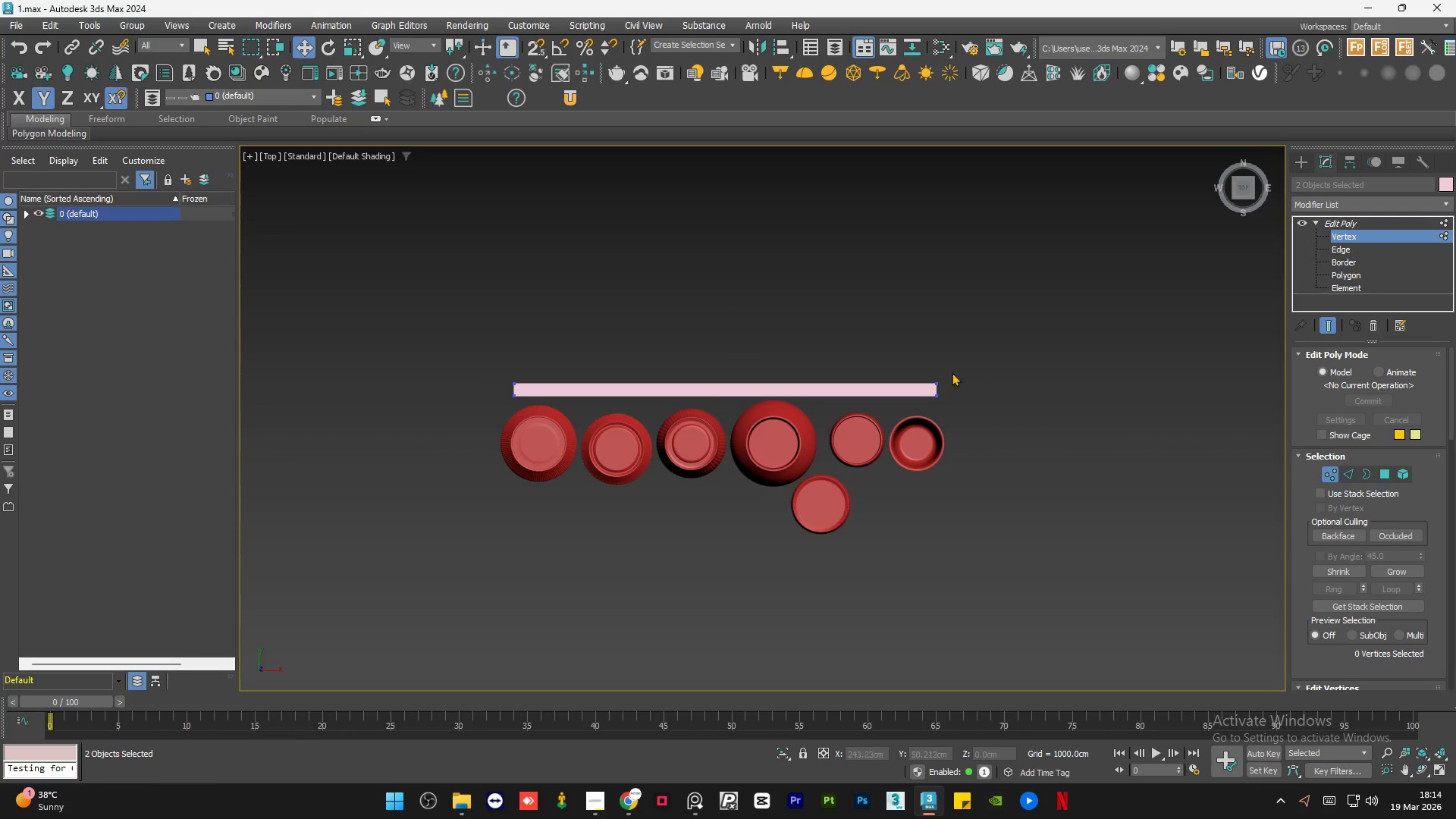 
left_click_drag(start_coordinate=[1009, 350], to_coordinate=[912, 441])
 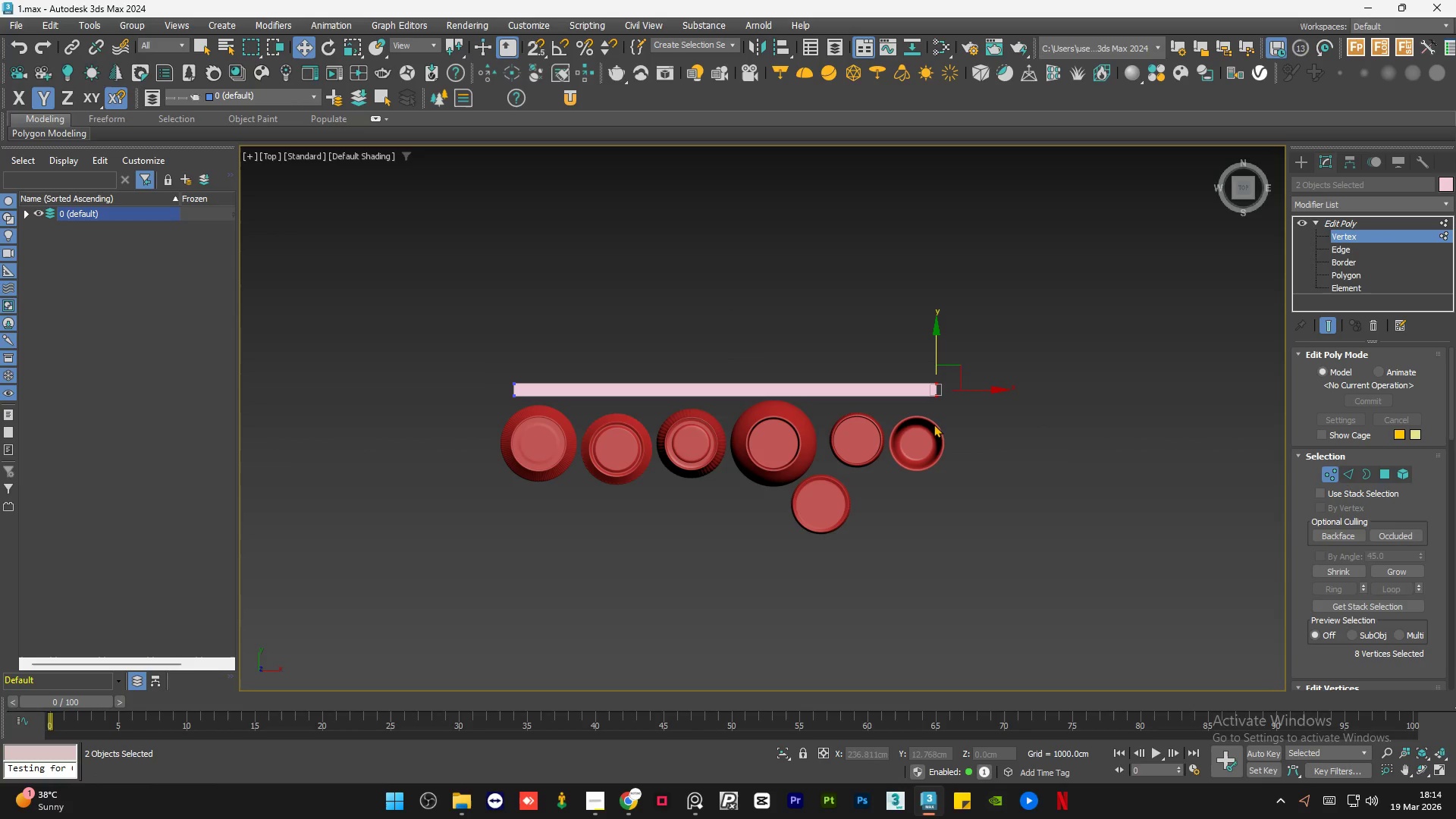 
key(Control+A)
 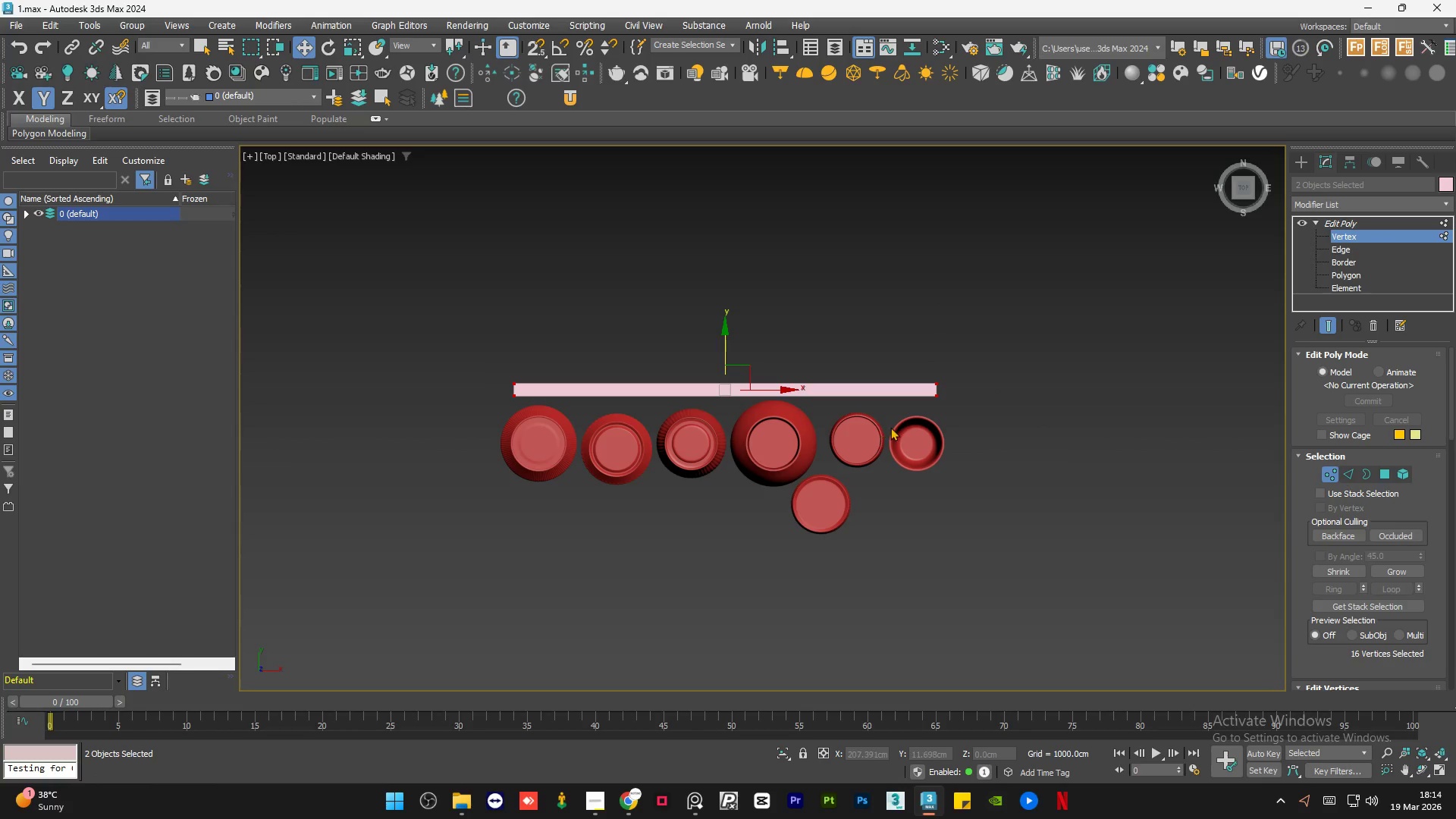 
key(R)
 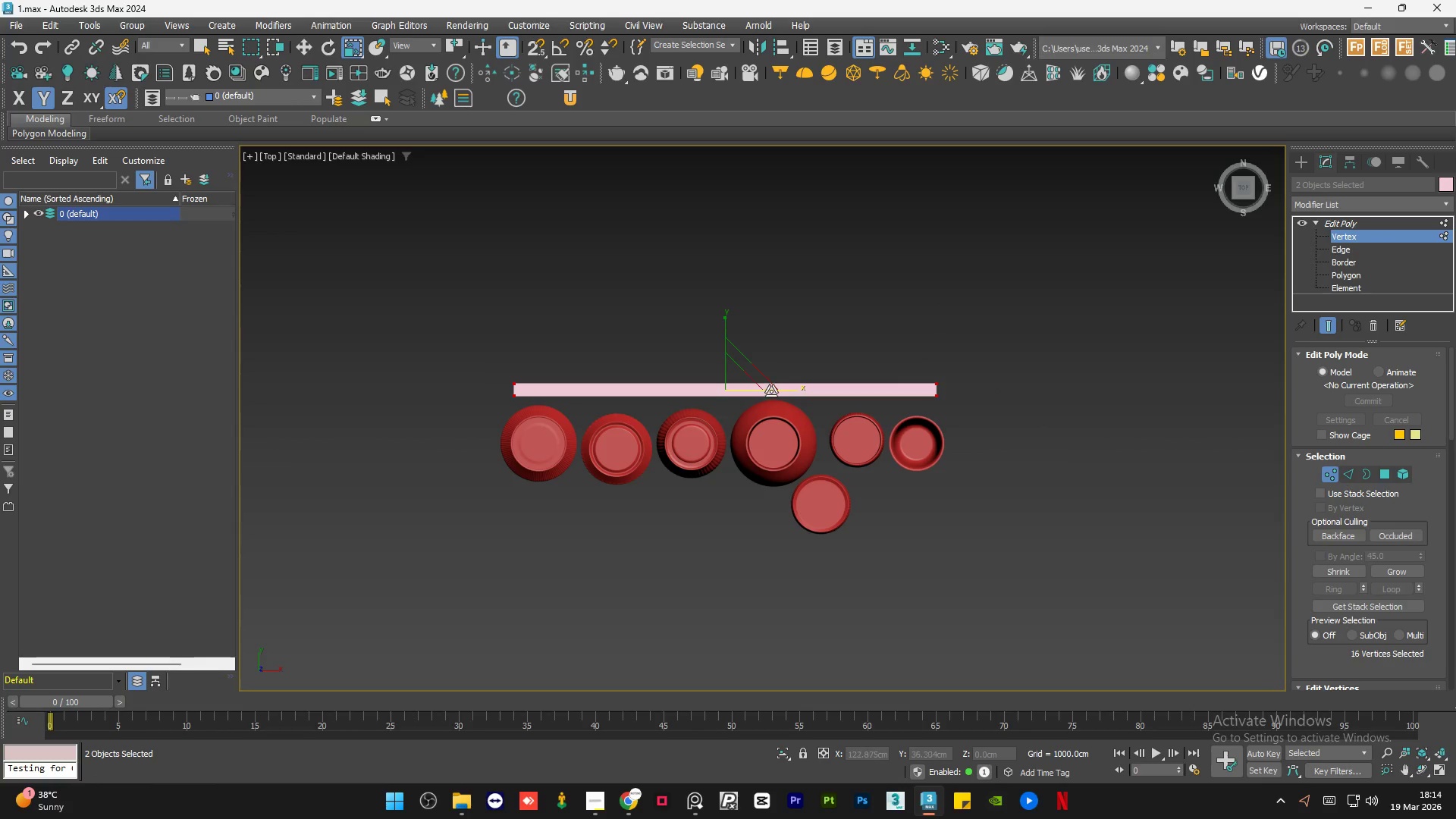 
left_click_drag(start_coordinate=[773, 390], to_coordinate=[785, 391])
 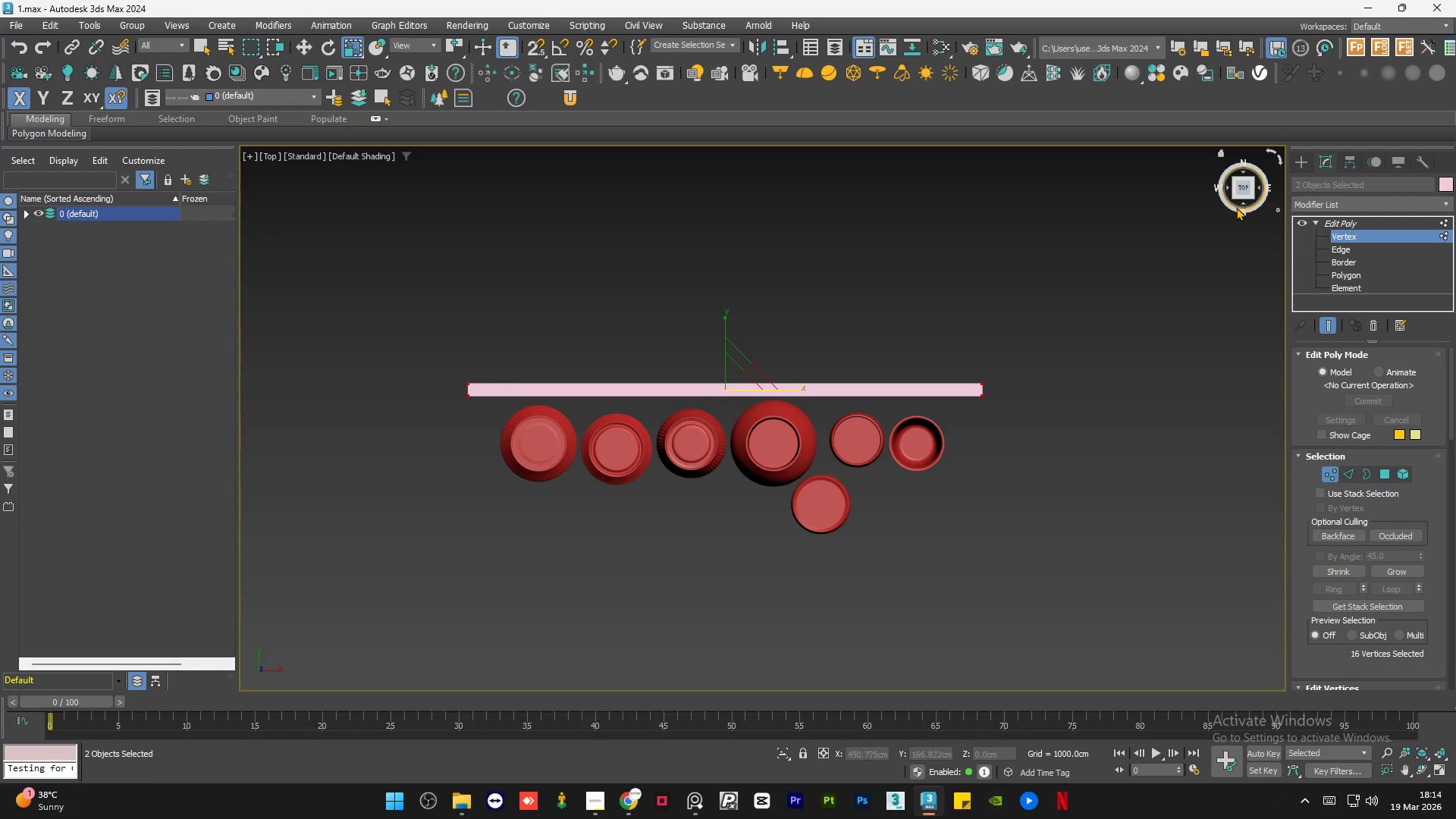 
left_click([1241, 202])
 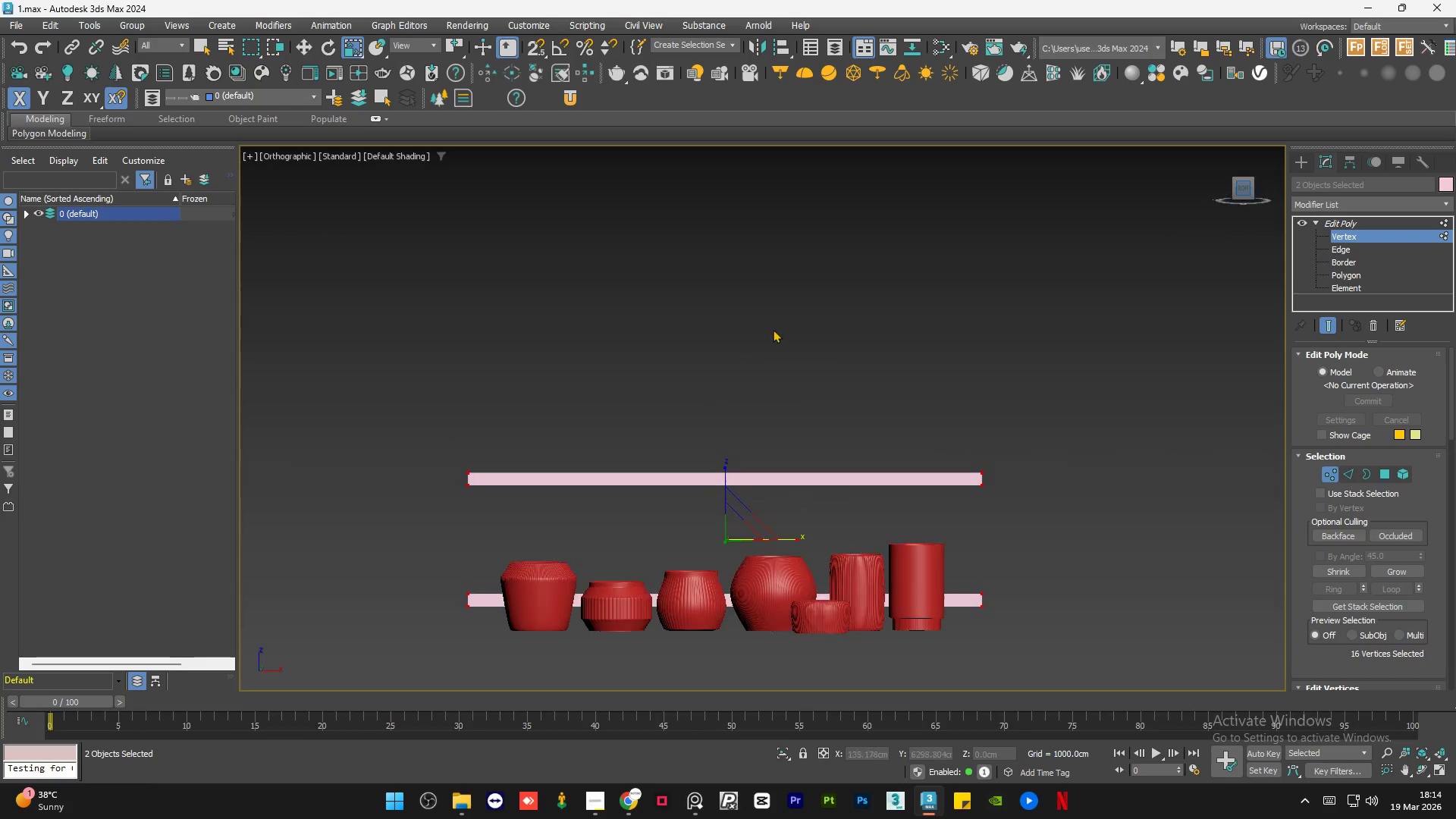 
scroll: coordinate [730, 344], scroll_direction: down, amount: 1.0
 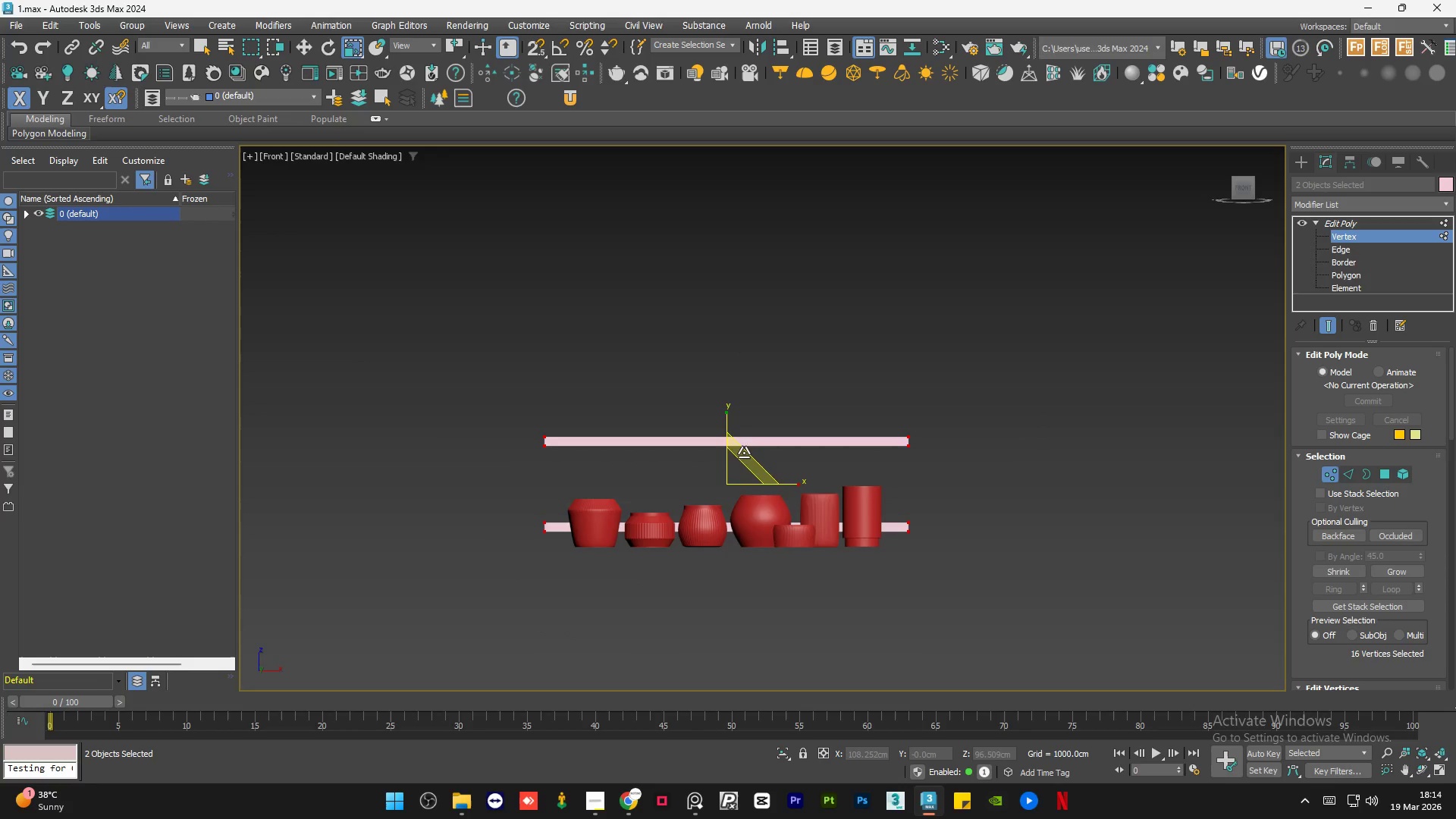 
scroll: coordinate [742, 468], scroll_direction: up, amount: 1.0
 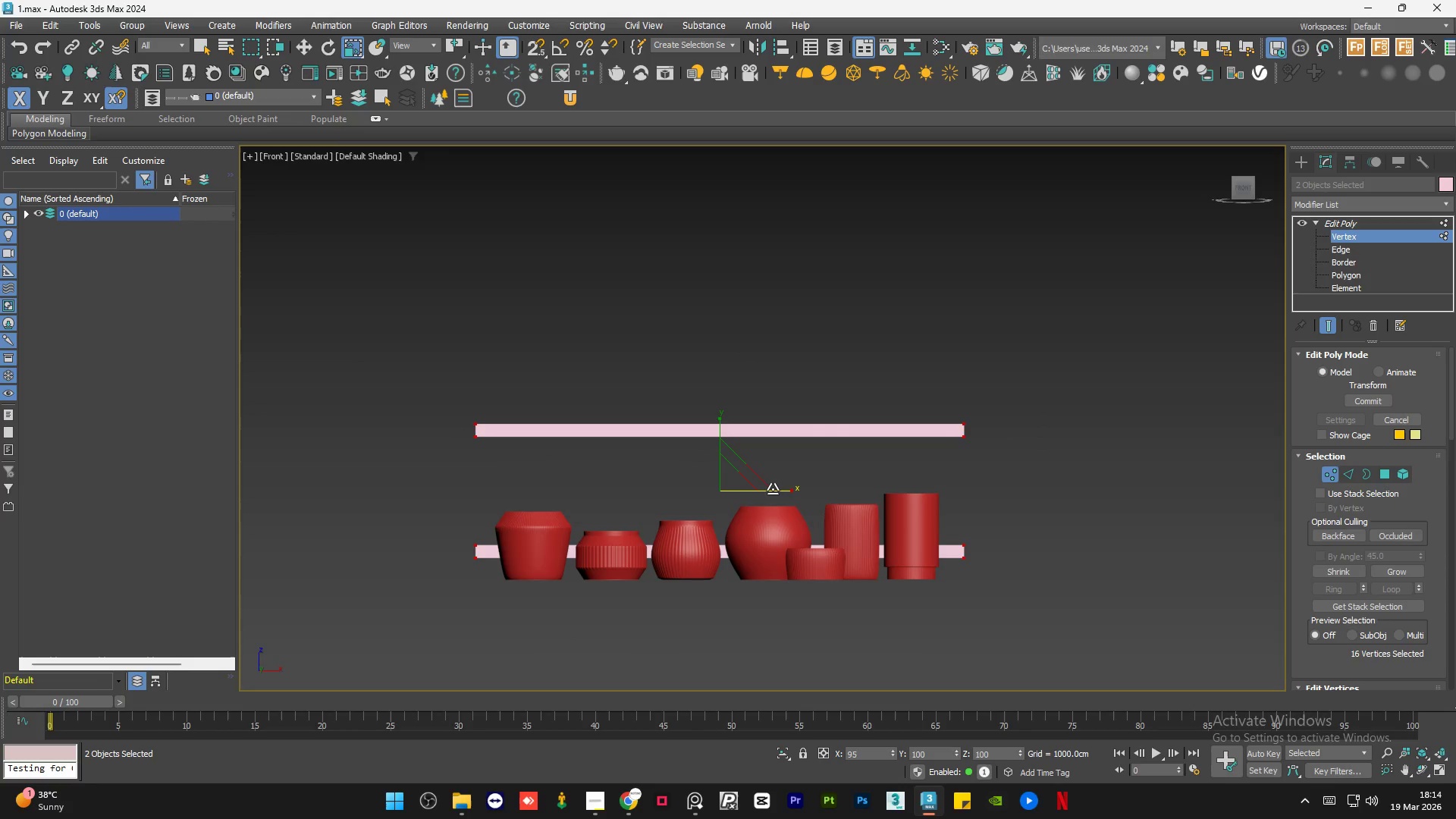 
left_click([984, 343])
 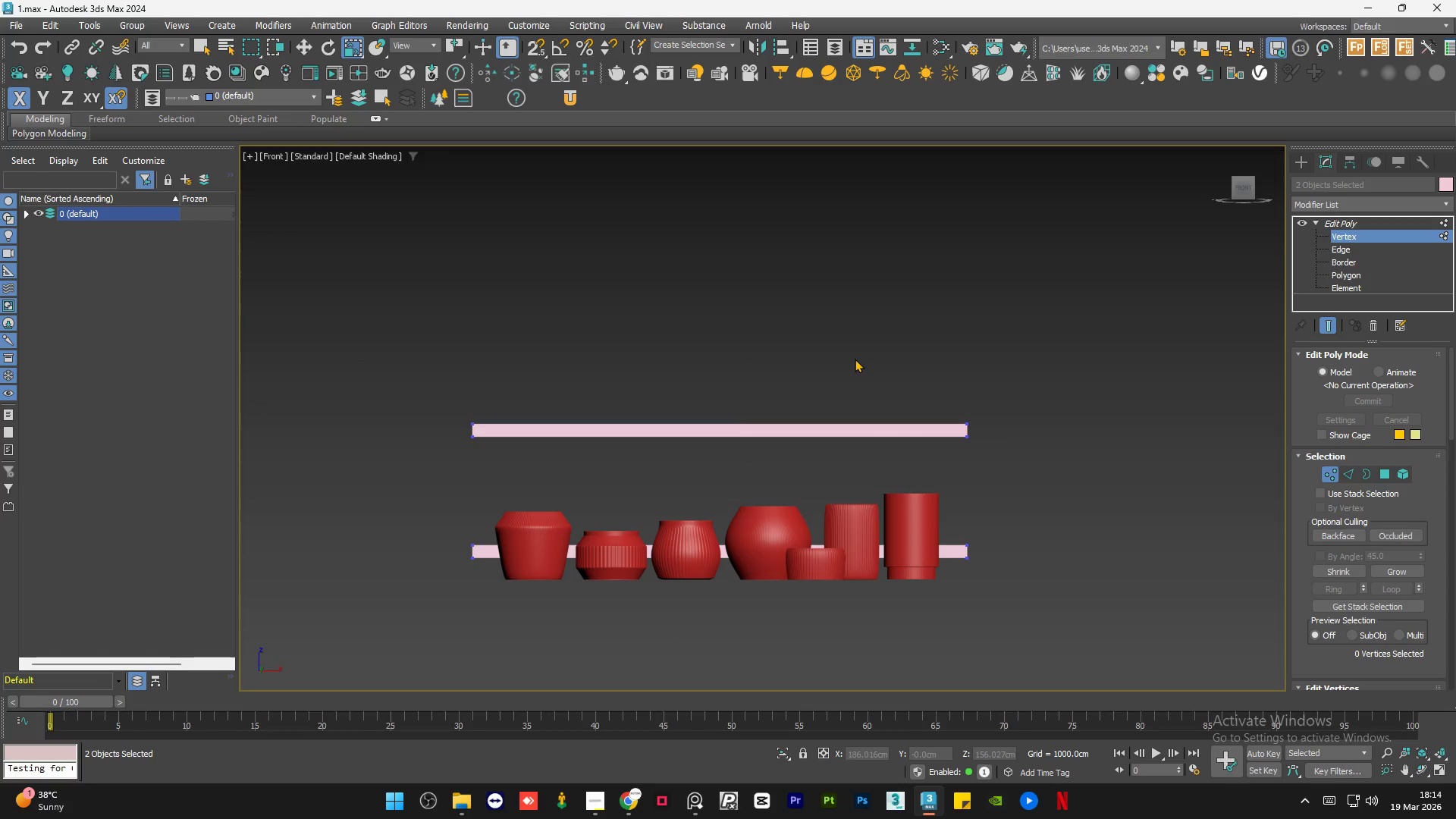 
key(Q)
 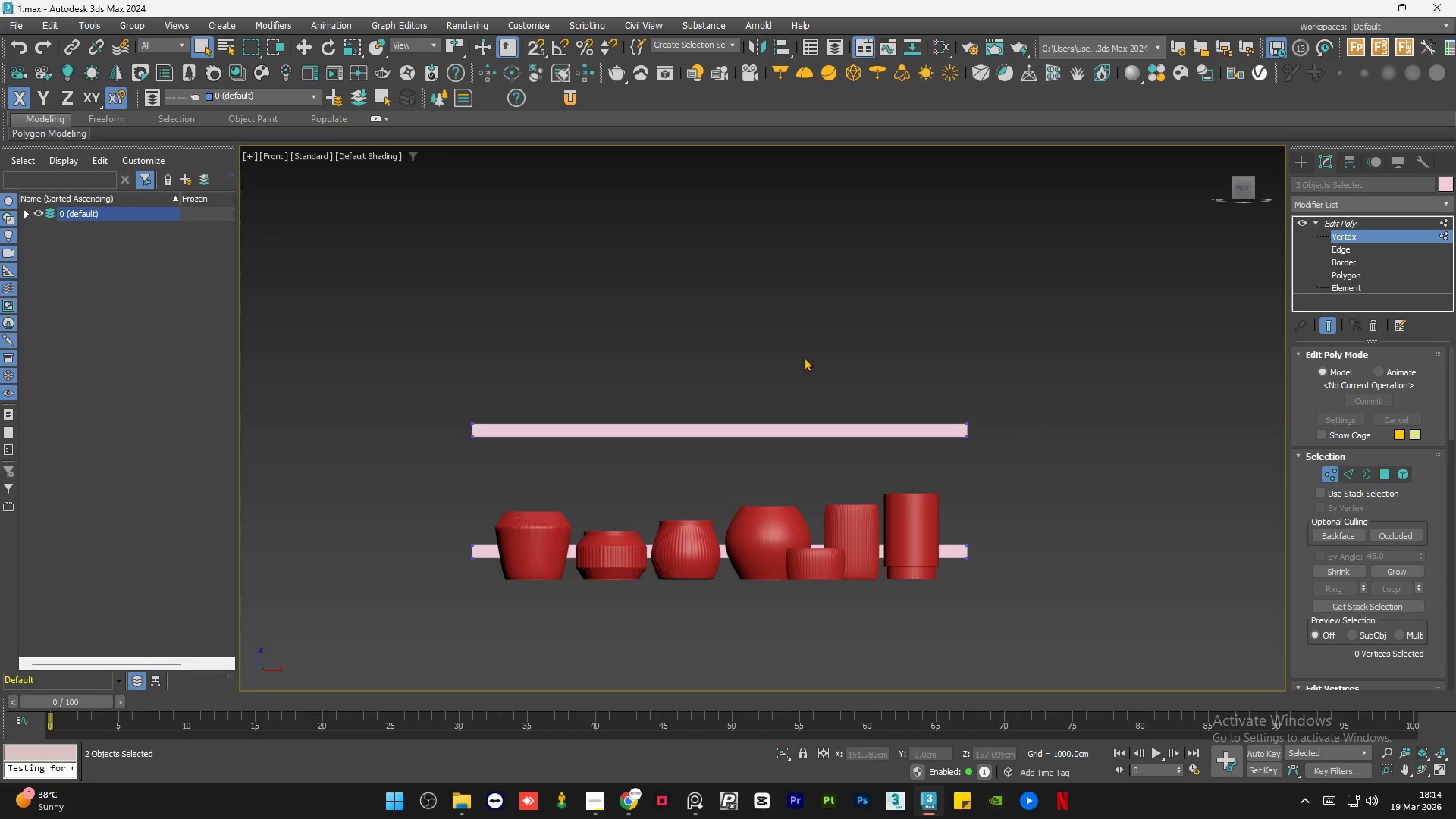 
hold_key(key=AltLeft, duration=0.67)
 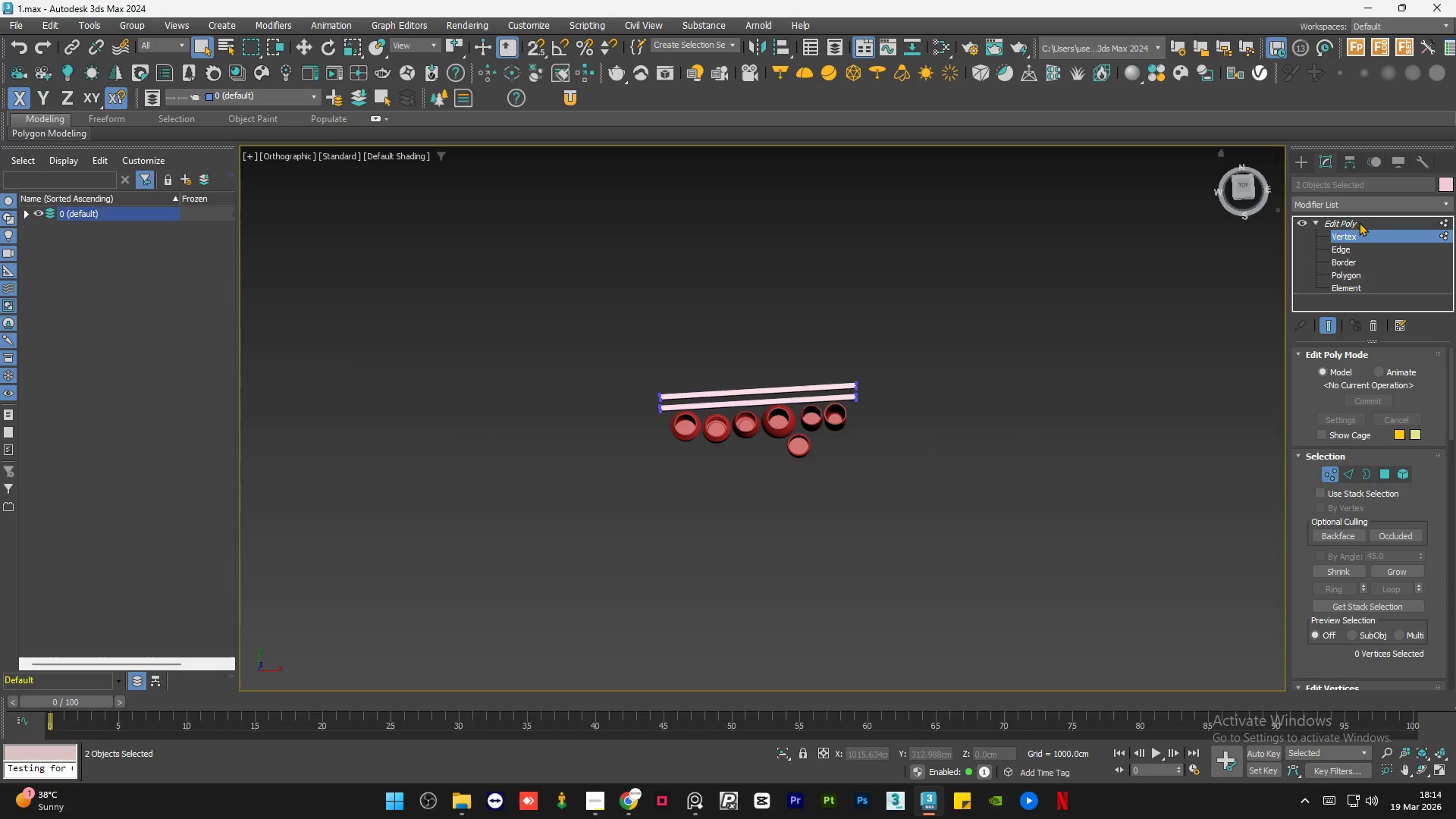 
scroll: coordinate [786, 363], scroll_direction: down, amount: 3.0
 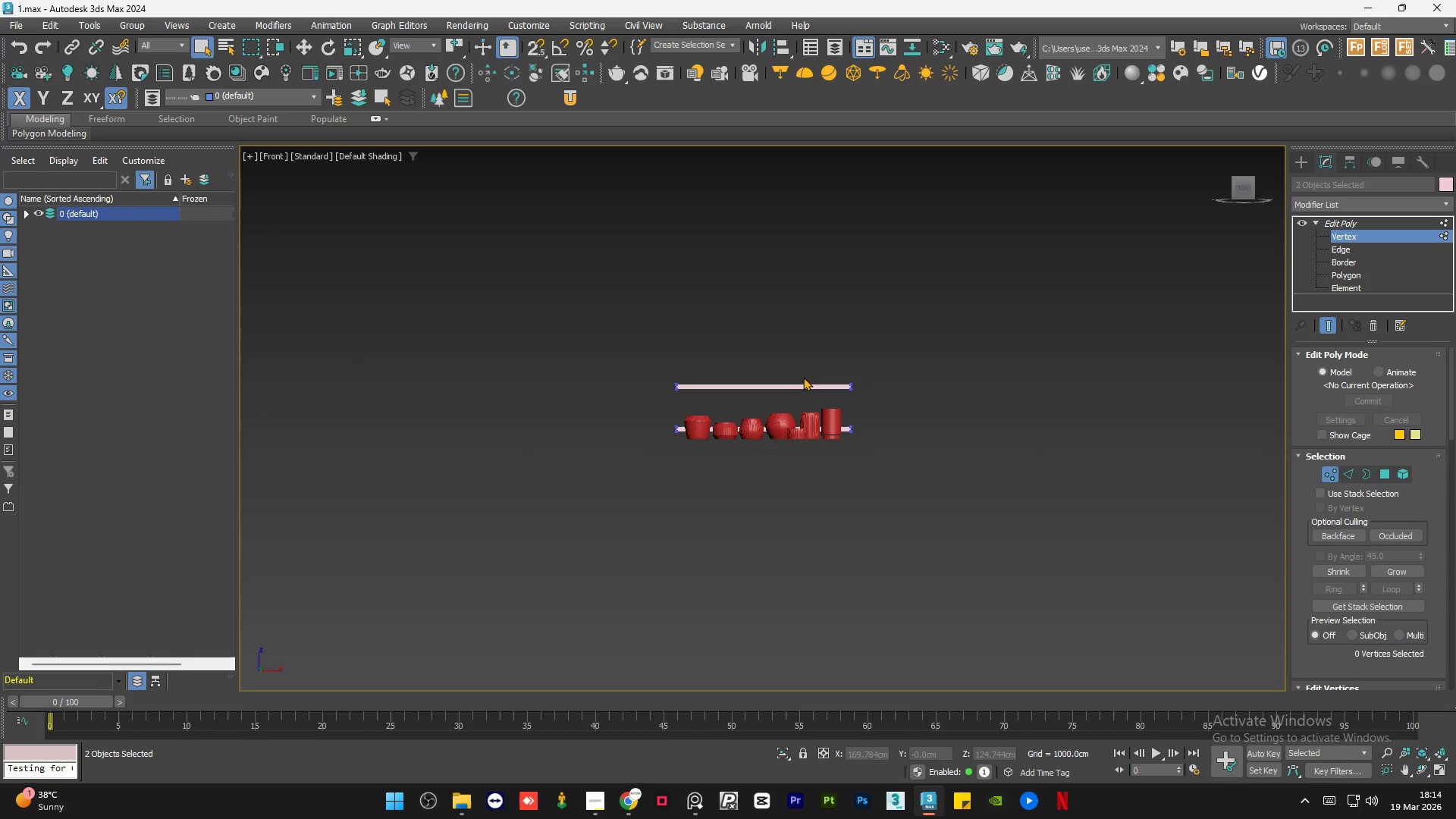 
scroll: coordinate [808, 494], scroll_direction: up, amount: 1.0
 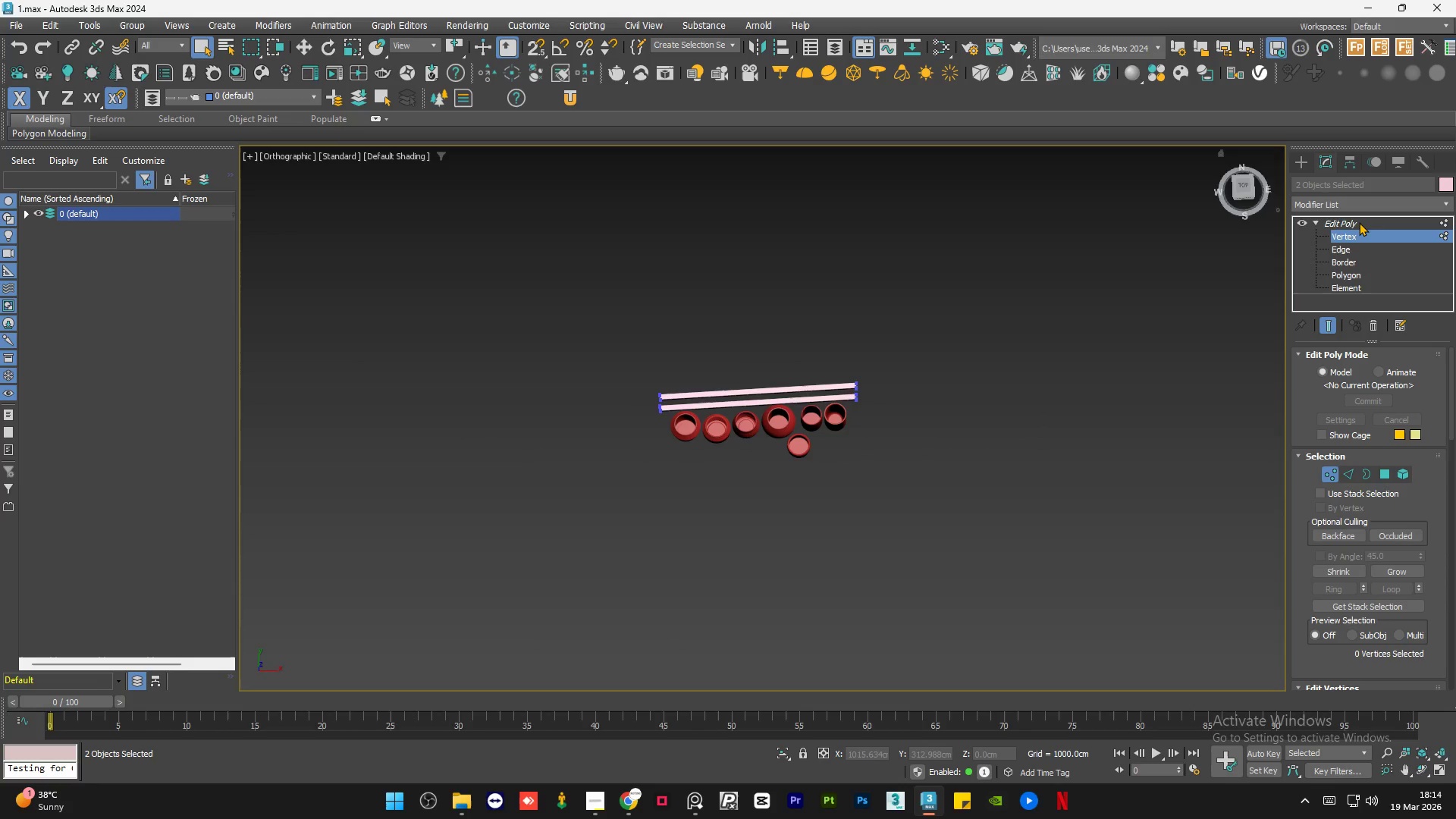 
left_click([1359, 222])
 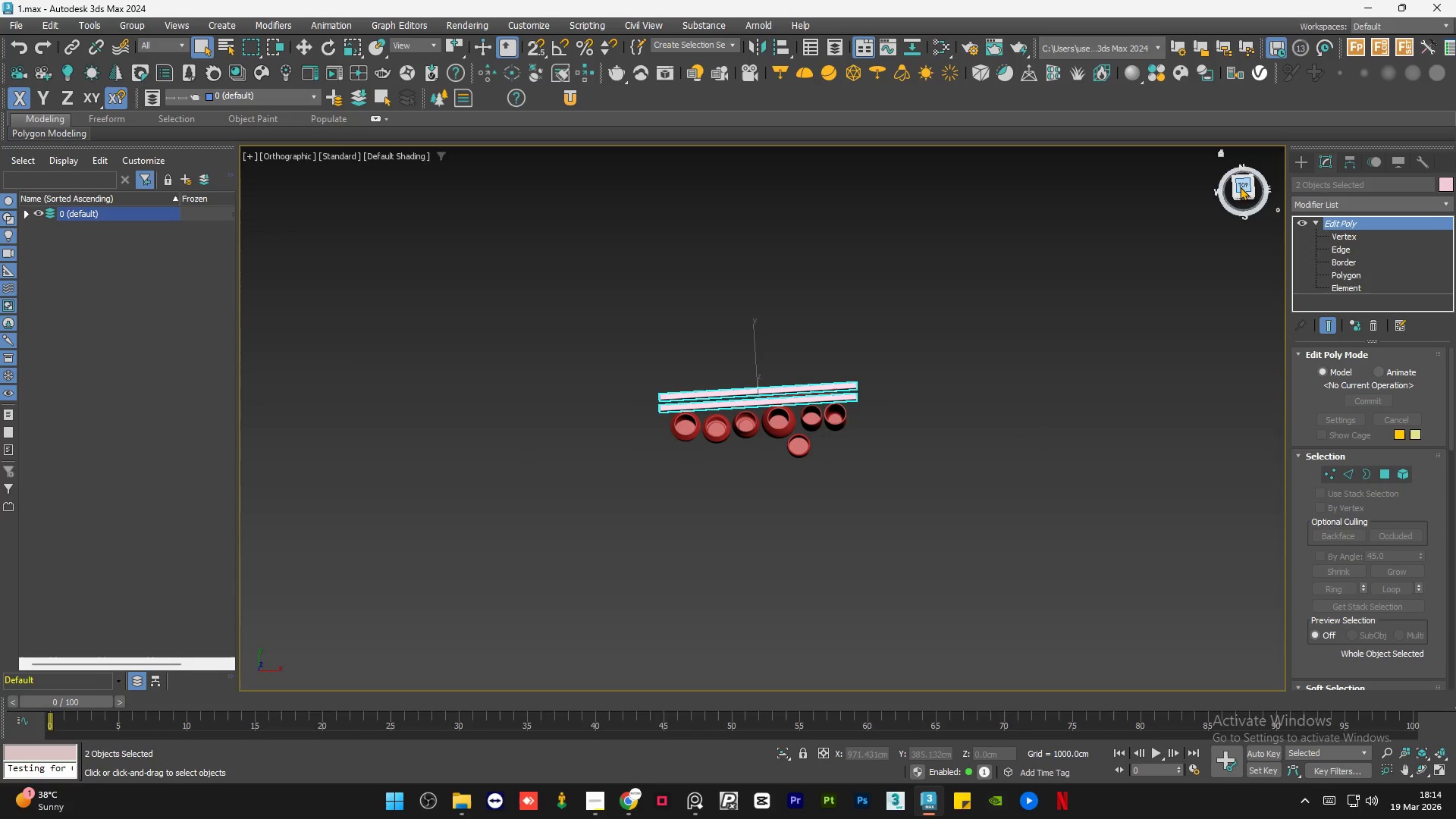 
left_click([1239, 186])
 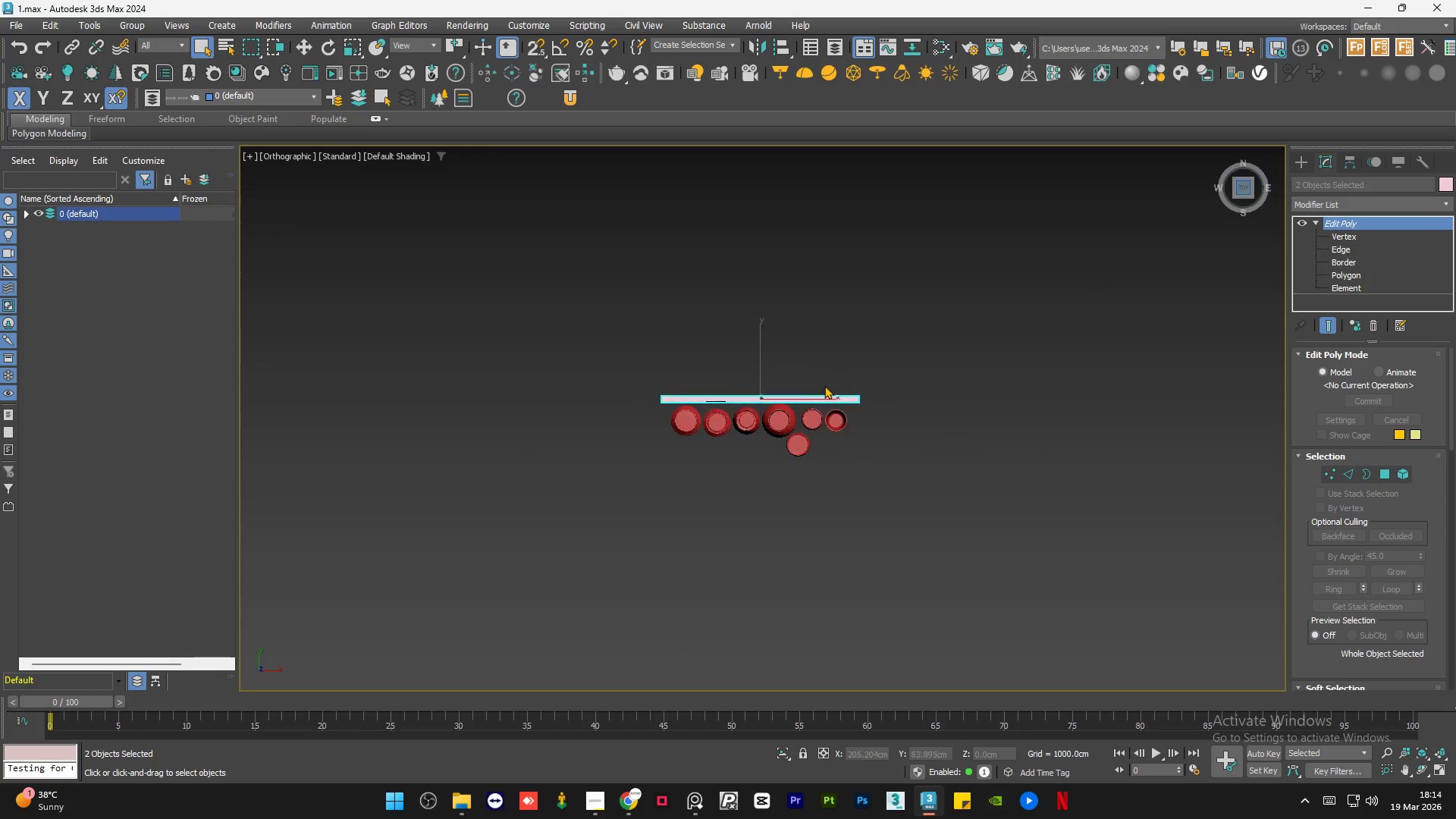 
left_click([918, 328])
 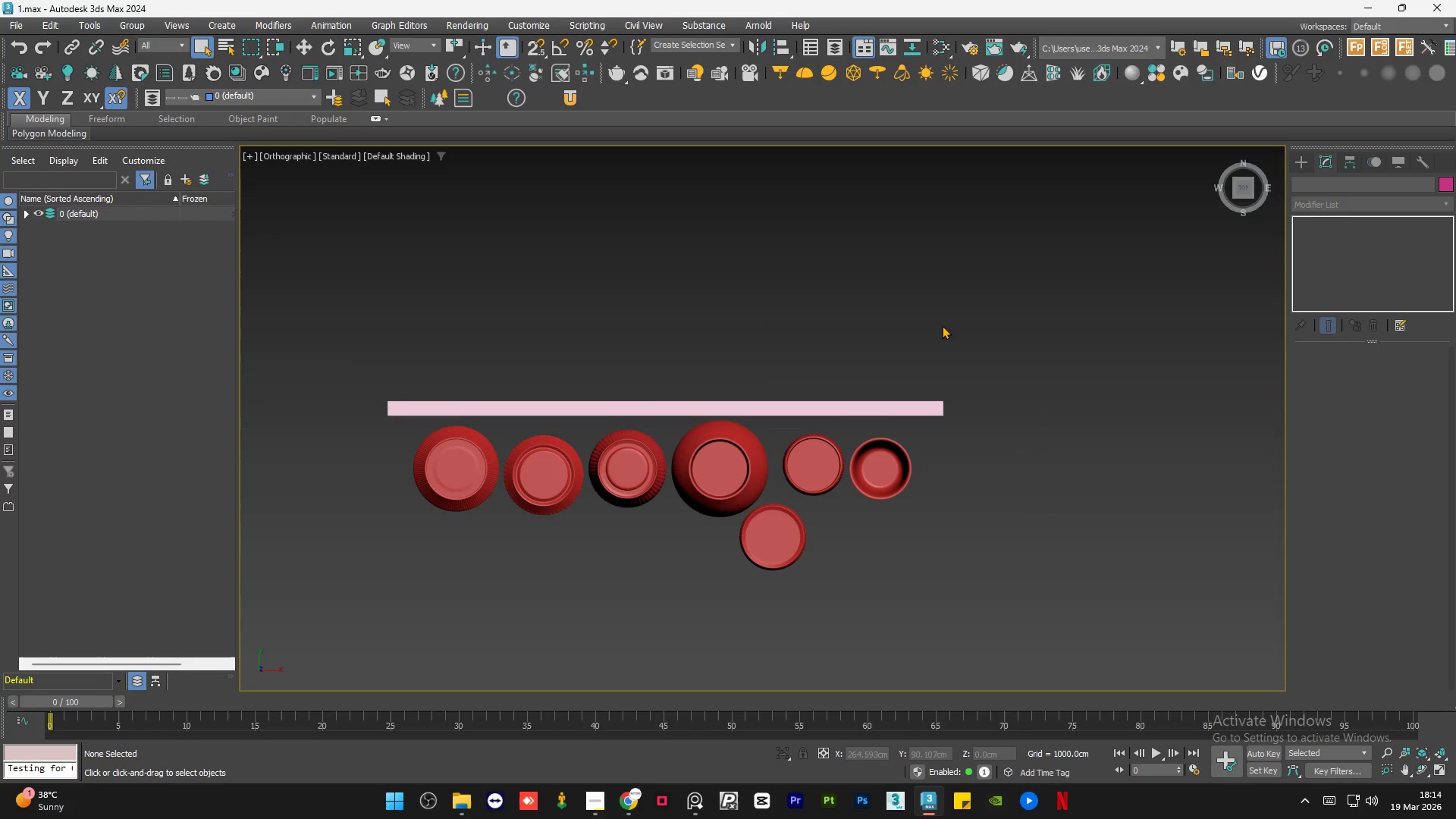 
scroll: coordinate [811, 394], scroll_direction: up, amount: 3.0
 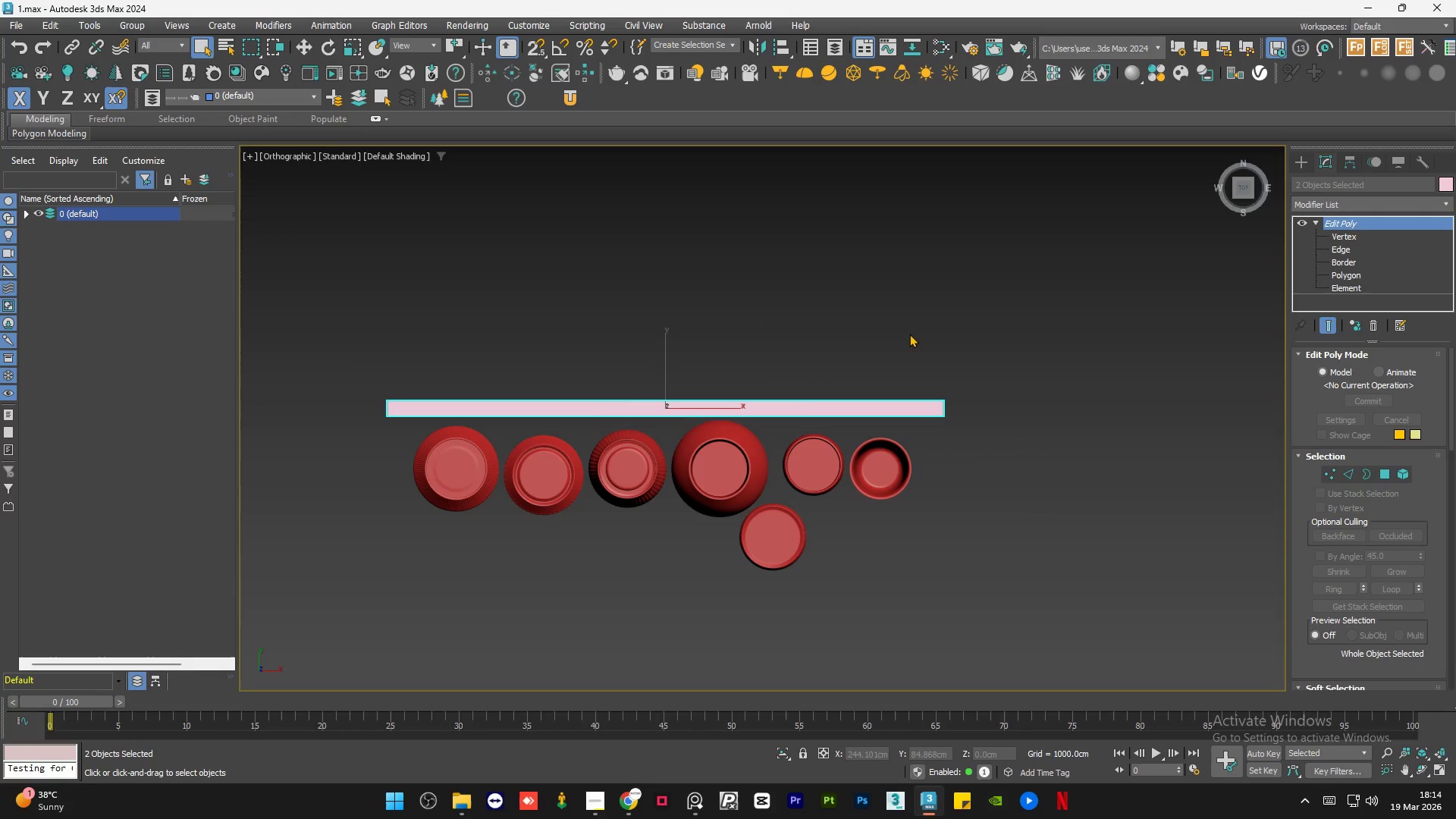 
left_click_drag(start_coordinate=[942, 325], to_coordinate=[924, 417])
 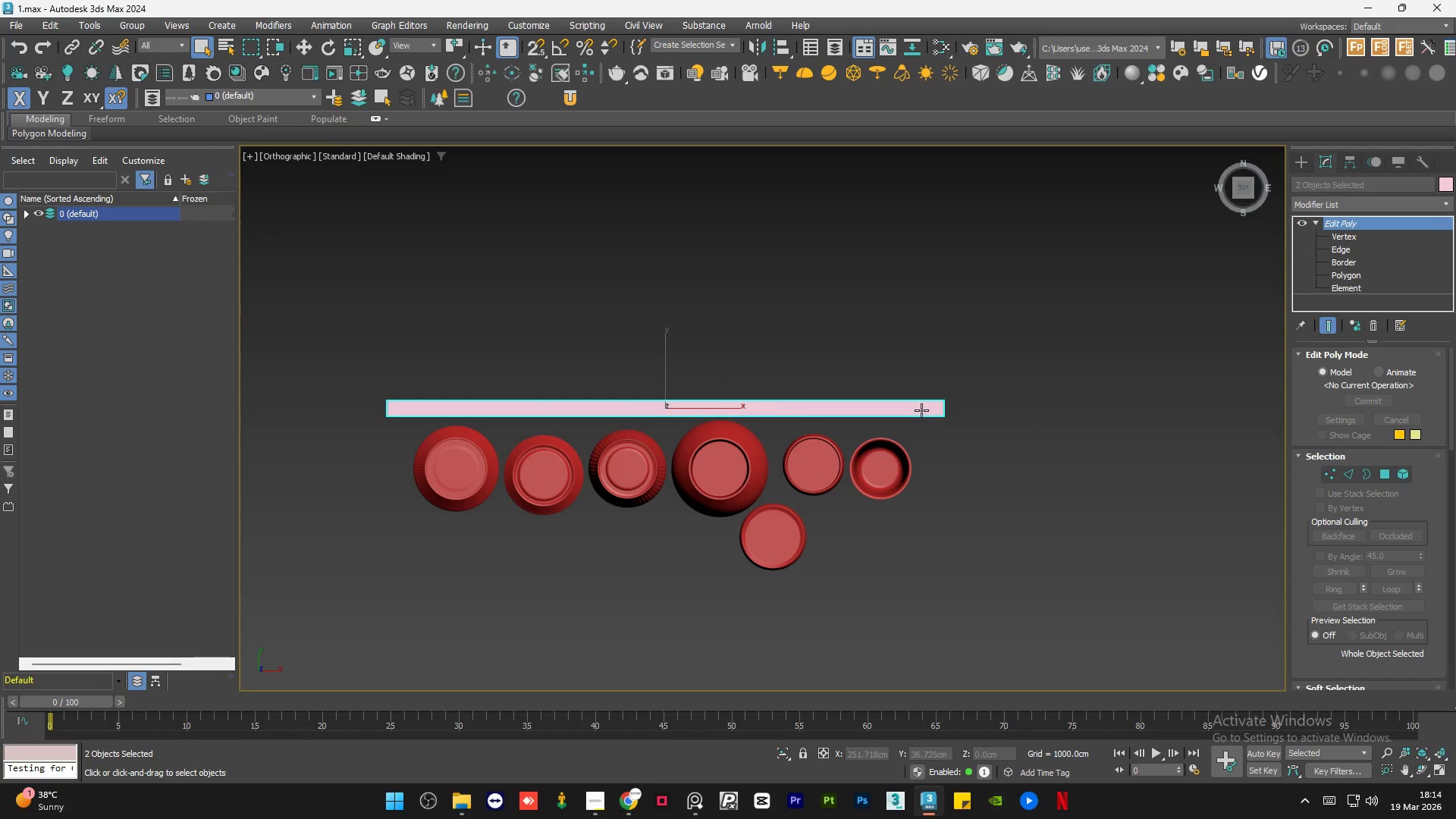 
key(E)
 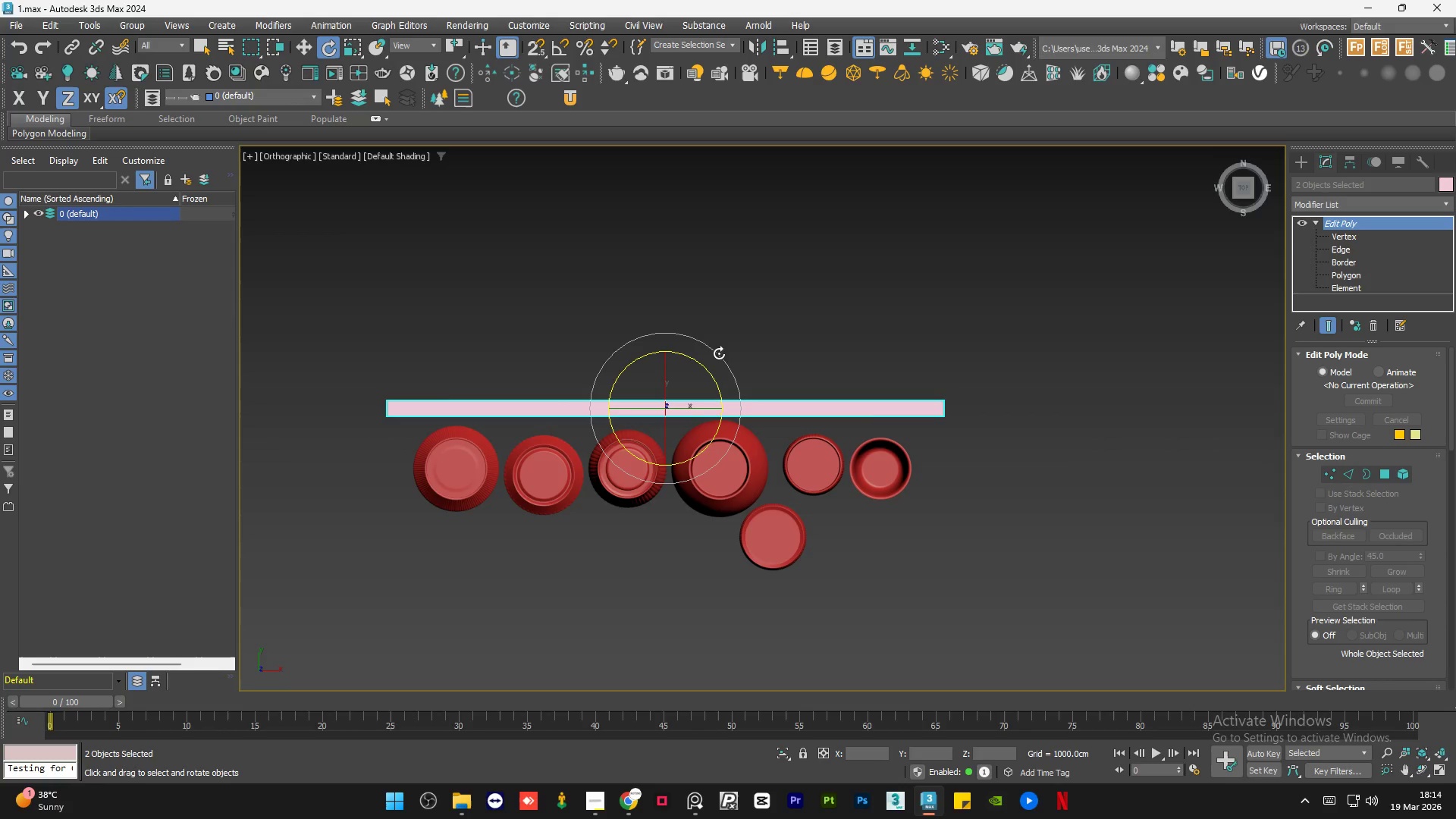 
hold_key(key=ShiftLeft, duration=0.97)
 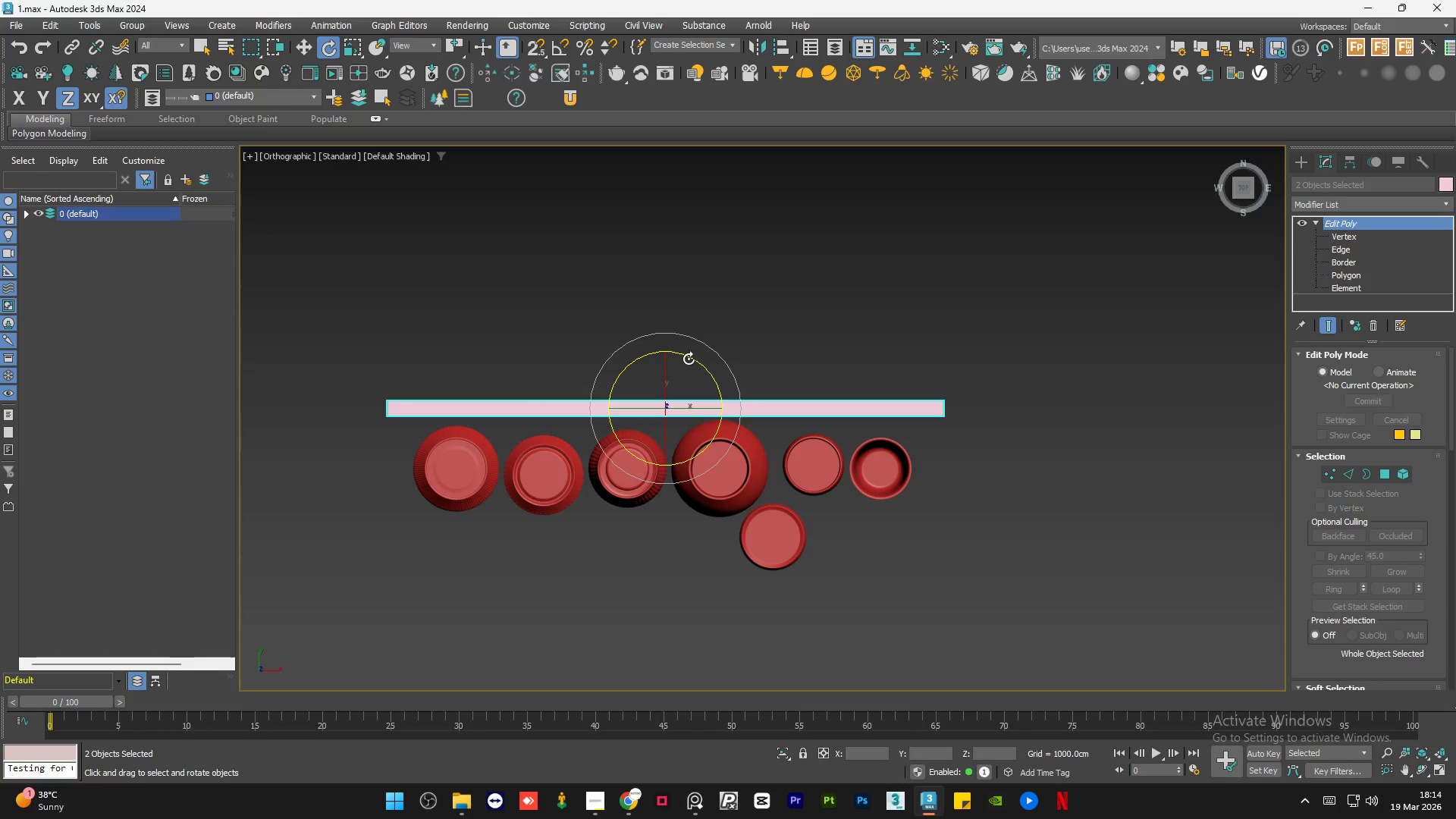 
key(A)
 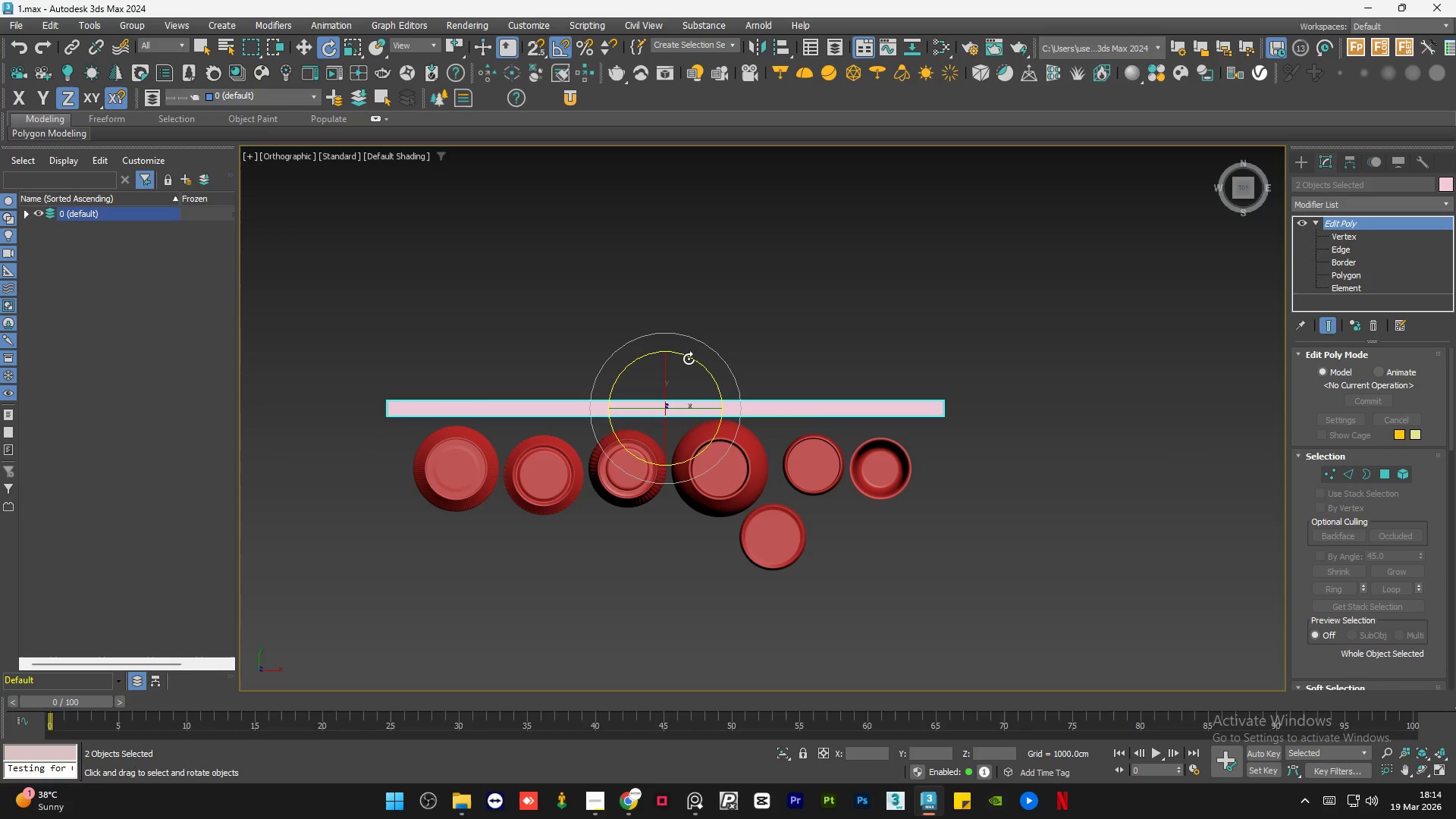 
hold_key(key=ShiftLeft, duration=1.5)
left_click_drag(start_coordinate=[689, 359], to_coordinate=[746, 398])
 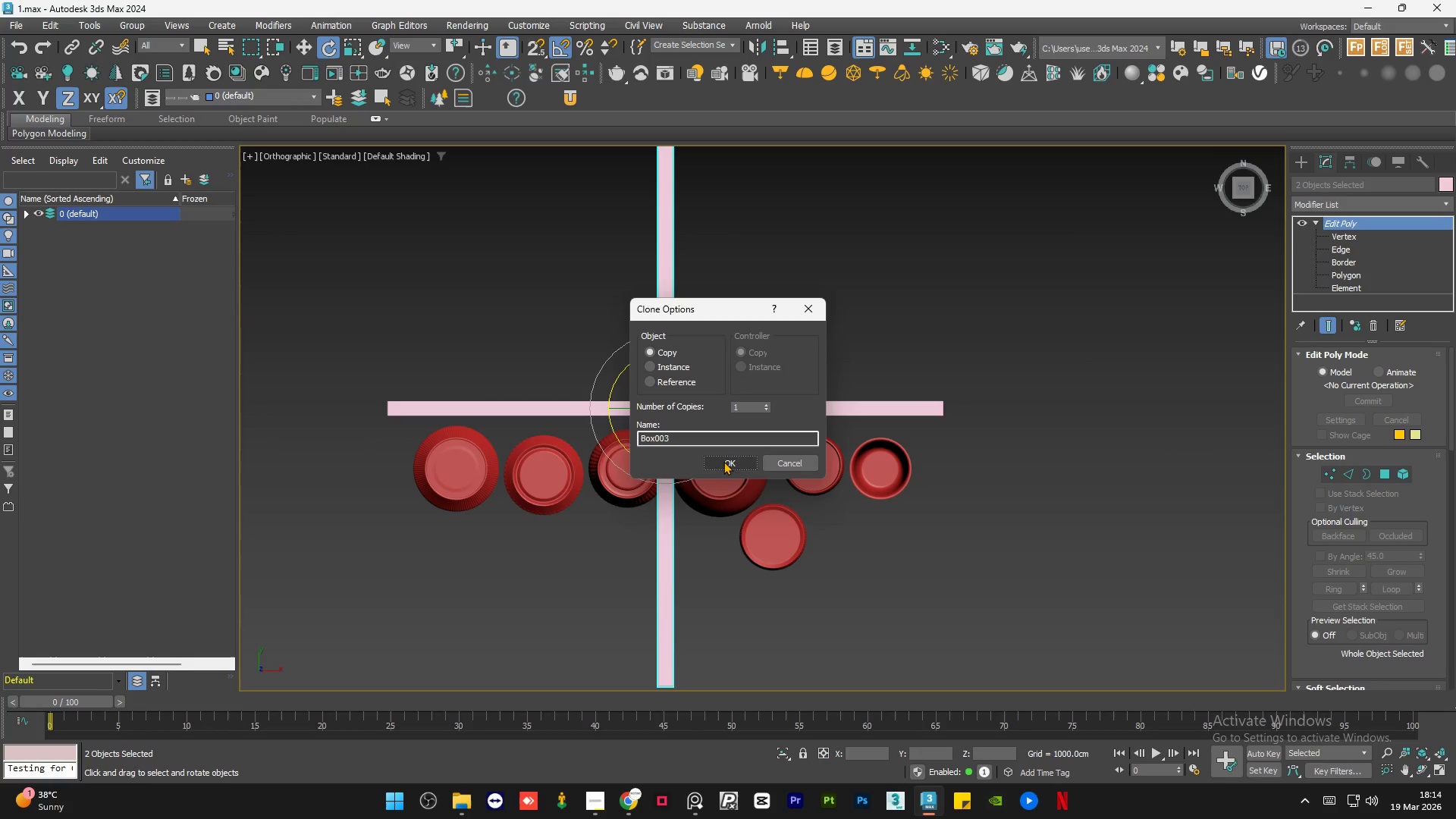 
hold_key(key=ShiftLeft, duration=0.33)
 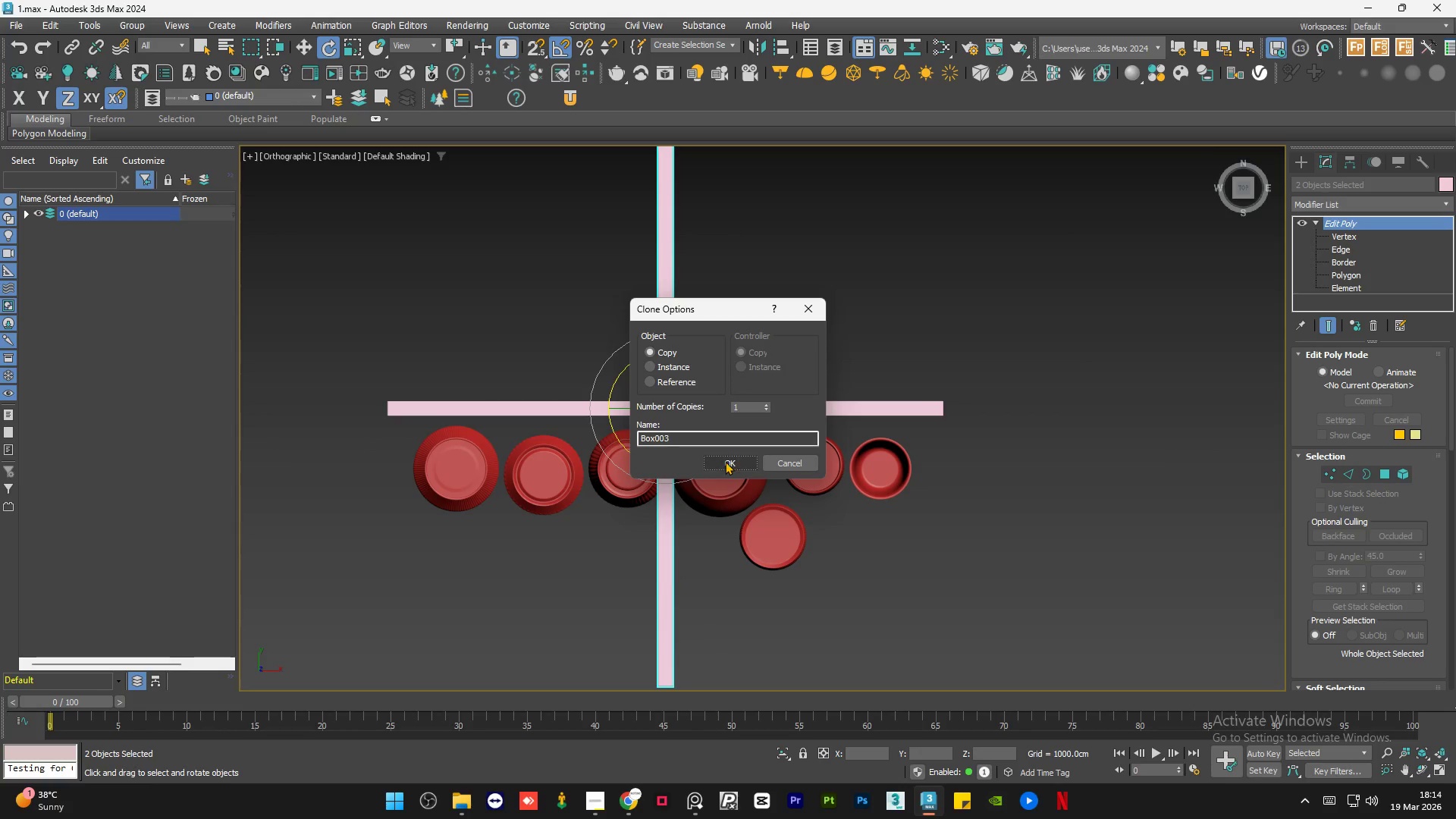 
left_click([728, 457])
 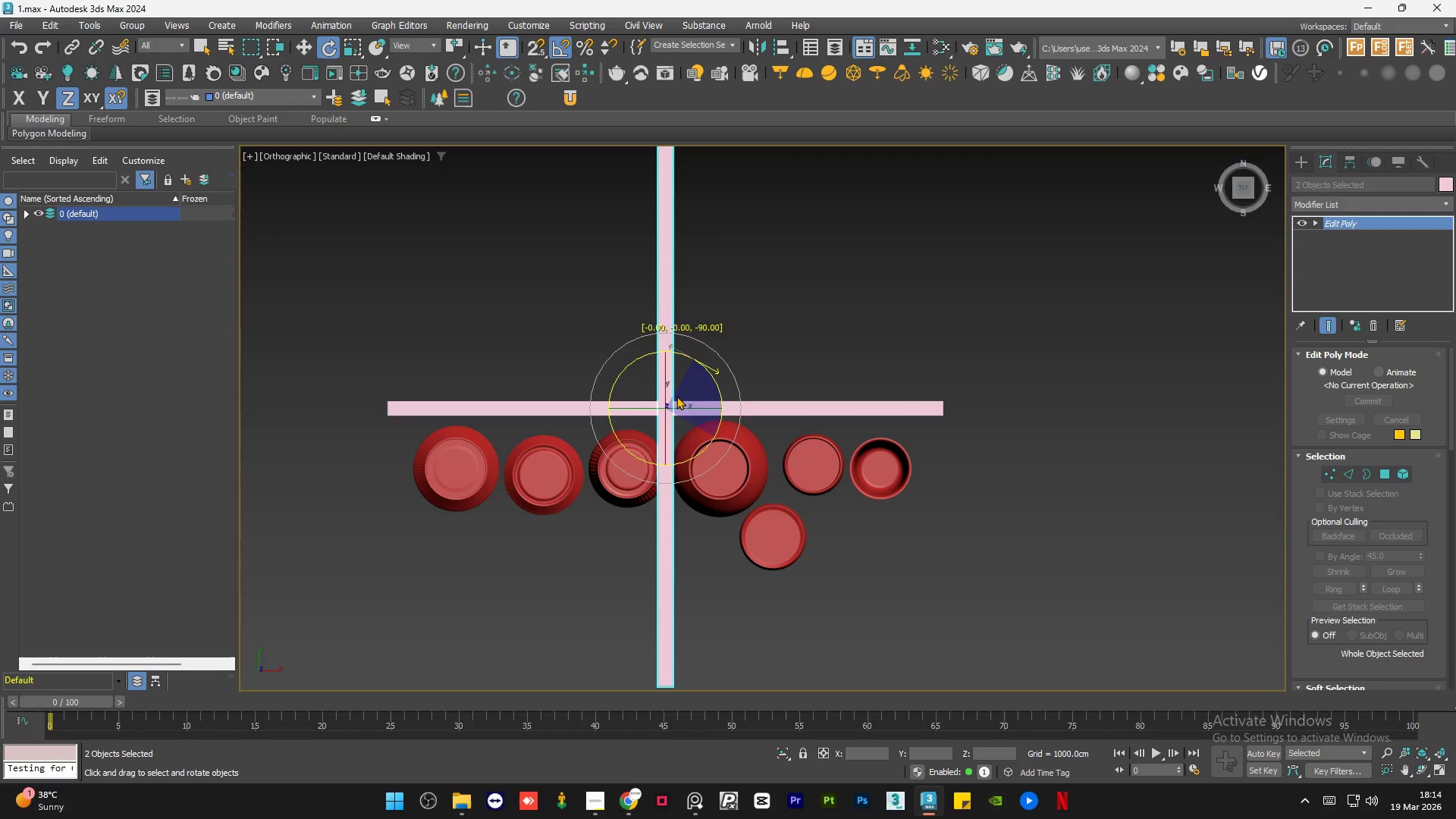 
key(W)
 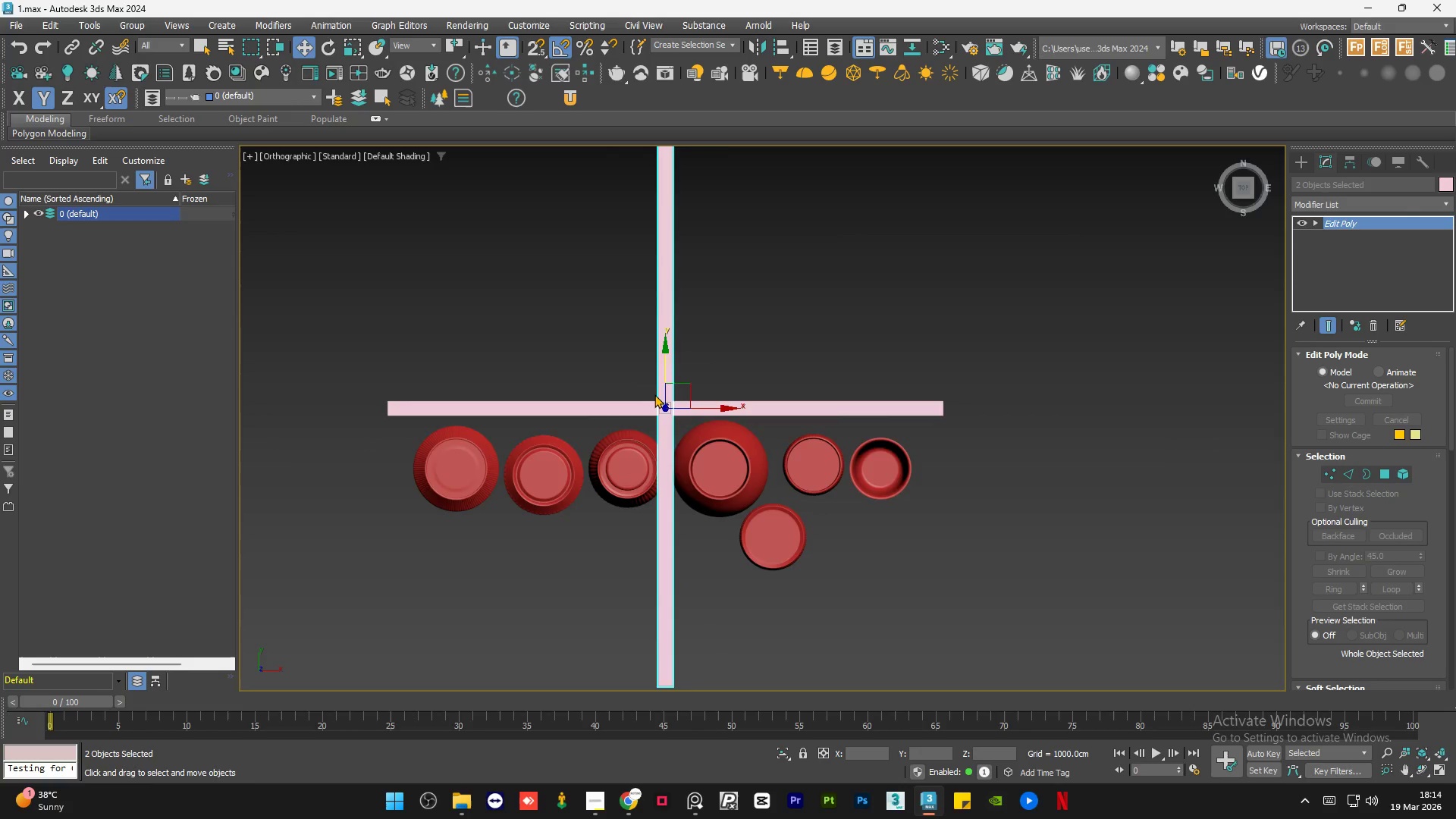 
scroll: coordinate [653, 395], scroll_direction: down, amount: 1.0
 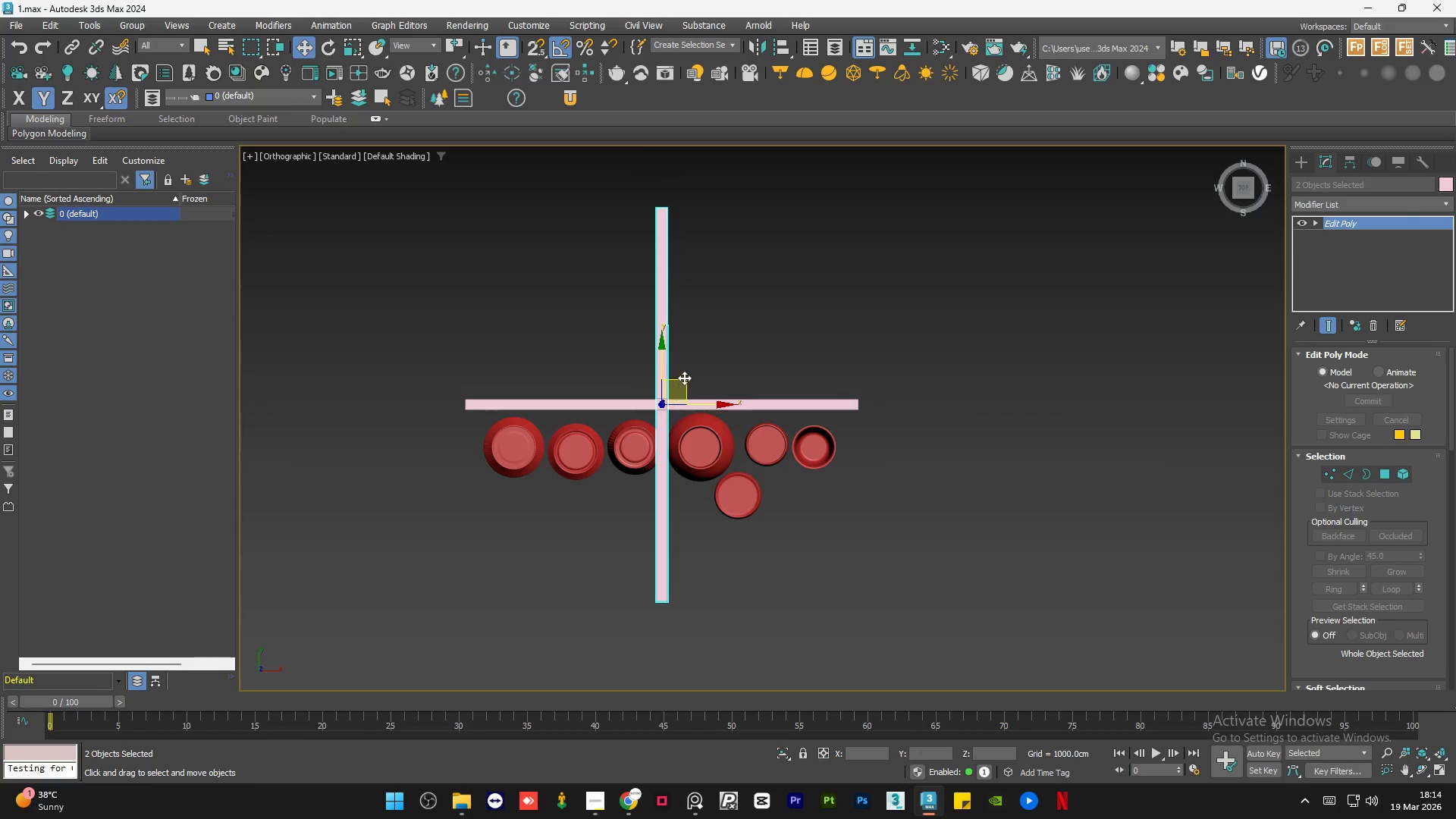 
left_click_drag(start_coordinate=[684, 377], to_coordinate=[879, 585])
 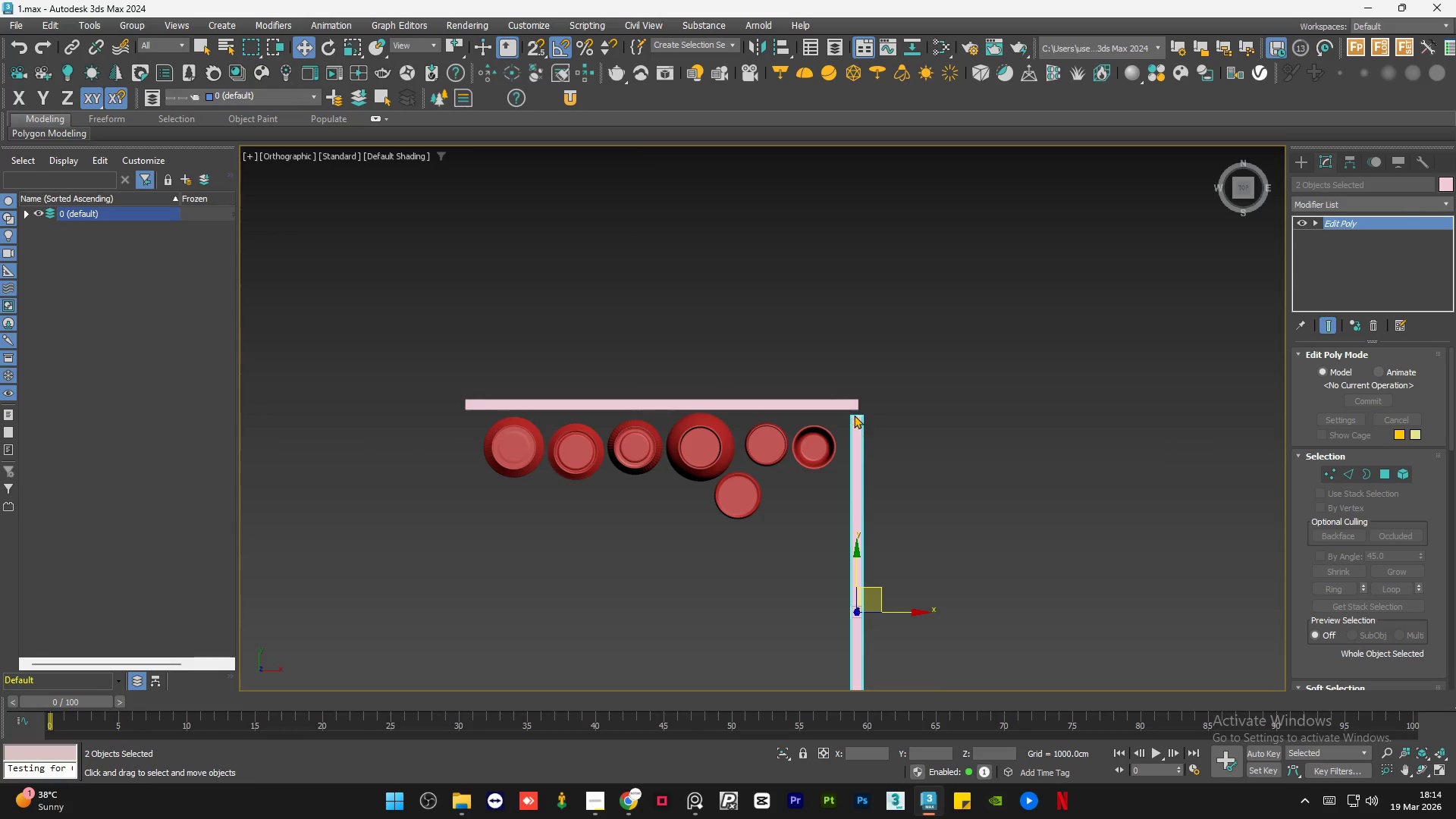 
scroll: coordinate [854, 415], scroll_direction: up, amount: 5.0
 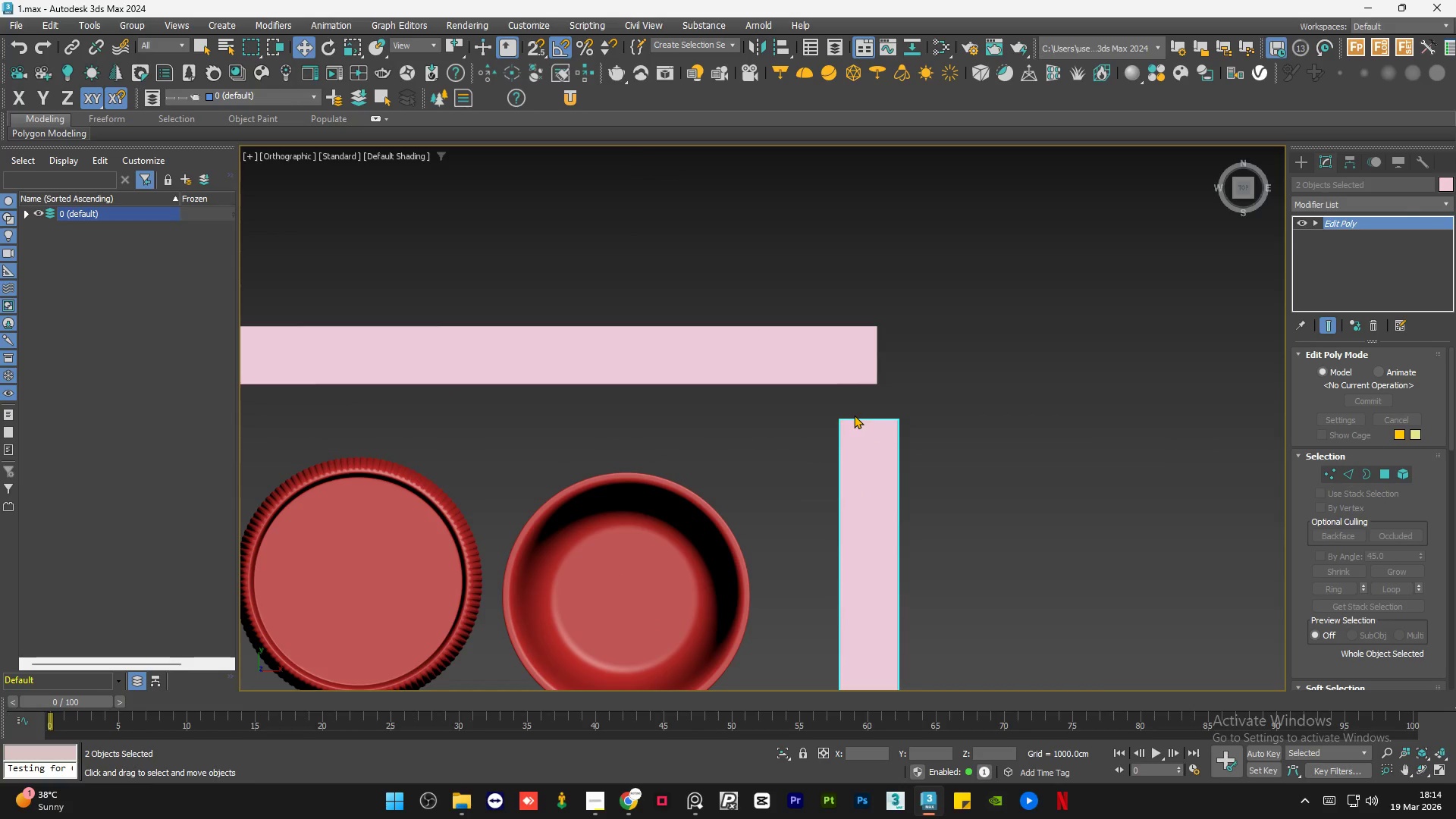 
key(S)
 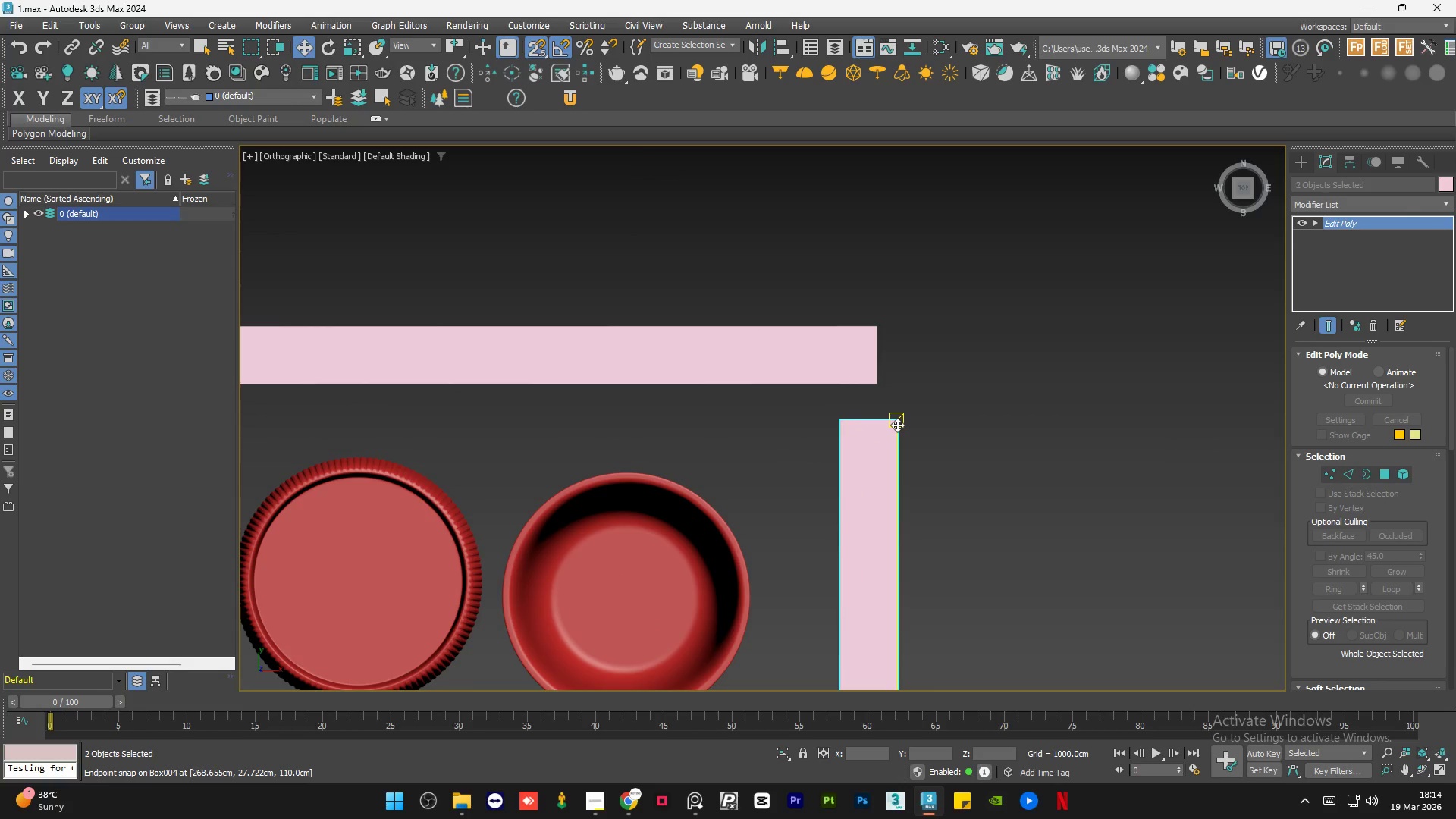 
left_click_drag(start_coordinate=[897, 425], to_coordinate=[873, 394])
 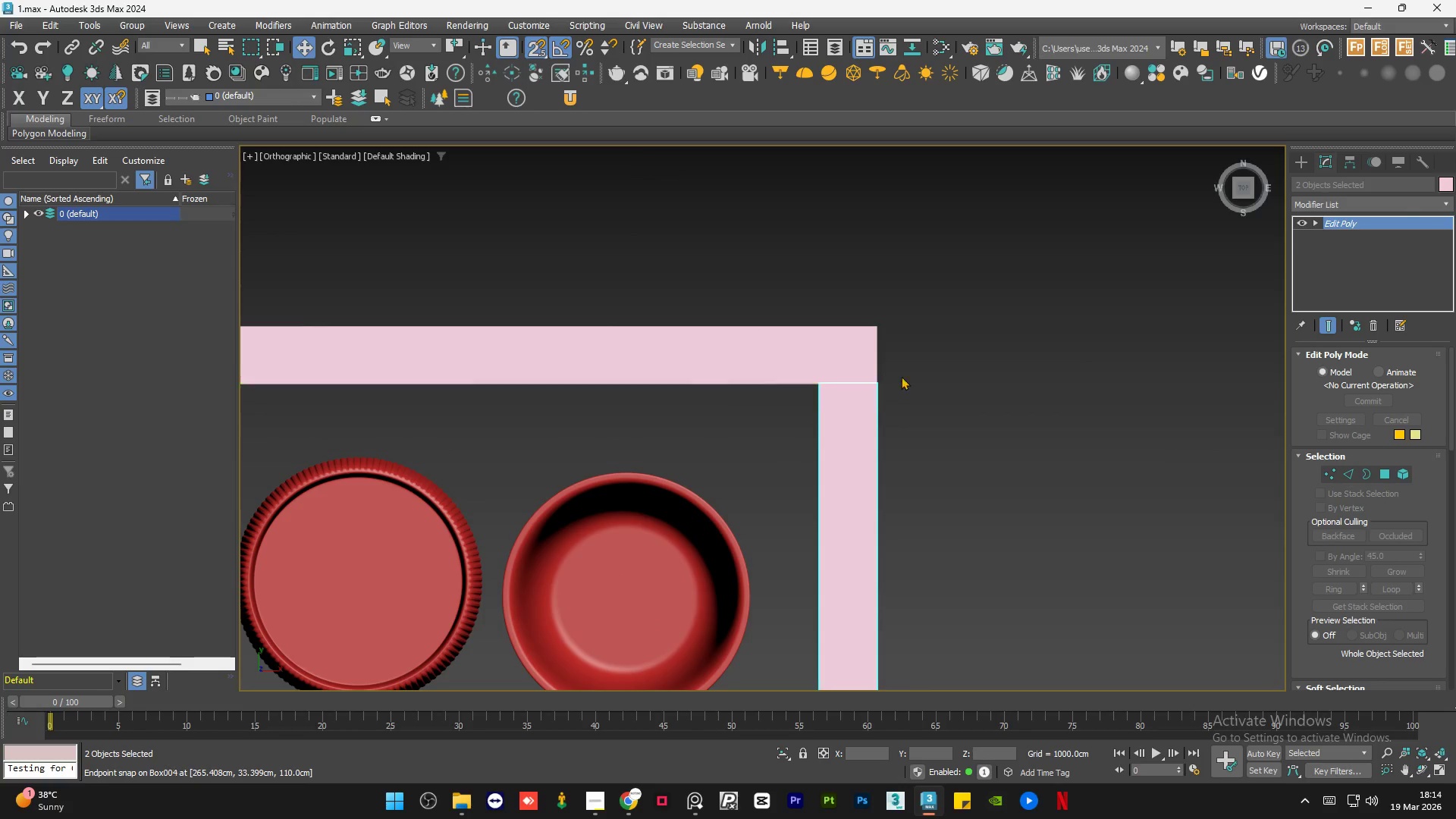 
left_click([942, 353])
 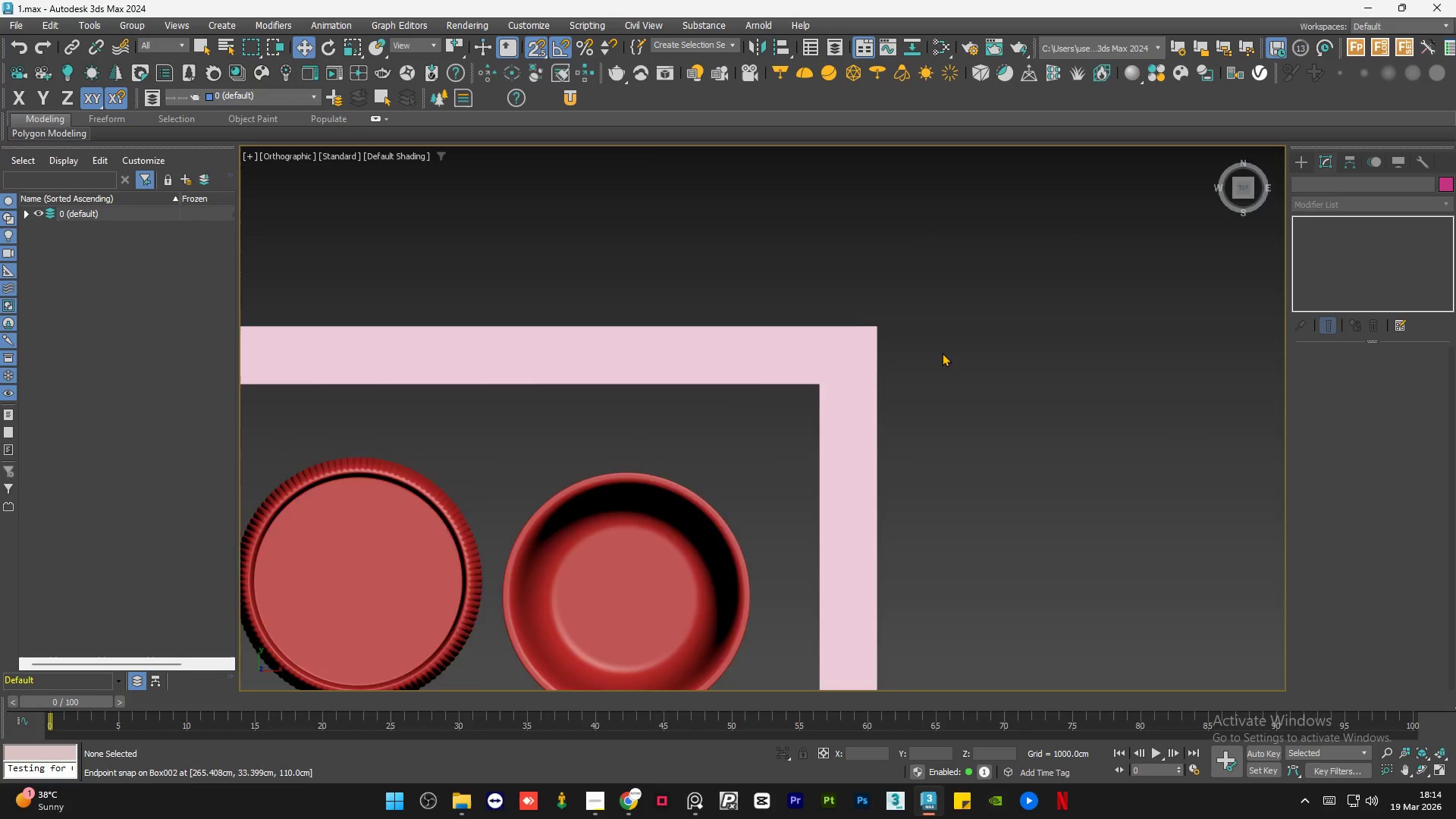 
hold_key(key=AltLeft, duration=1.5)
 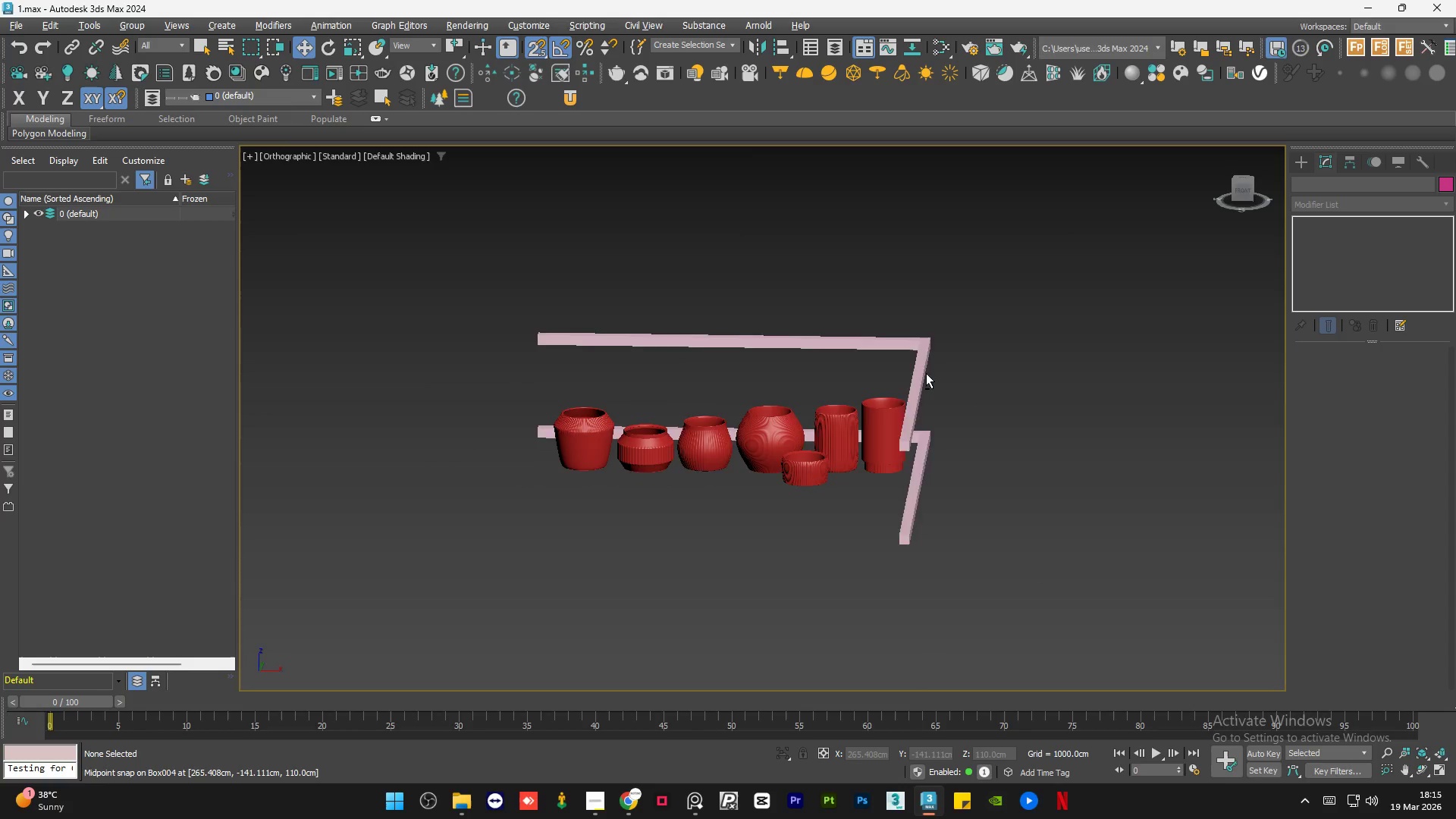 
scroll: coordinate [929, 424], scroll_direction: down, amount: 5.0
 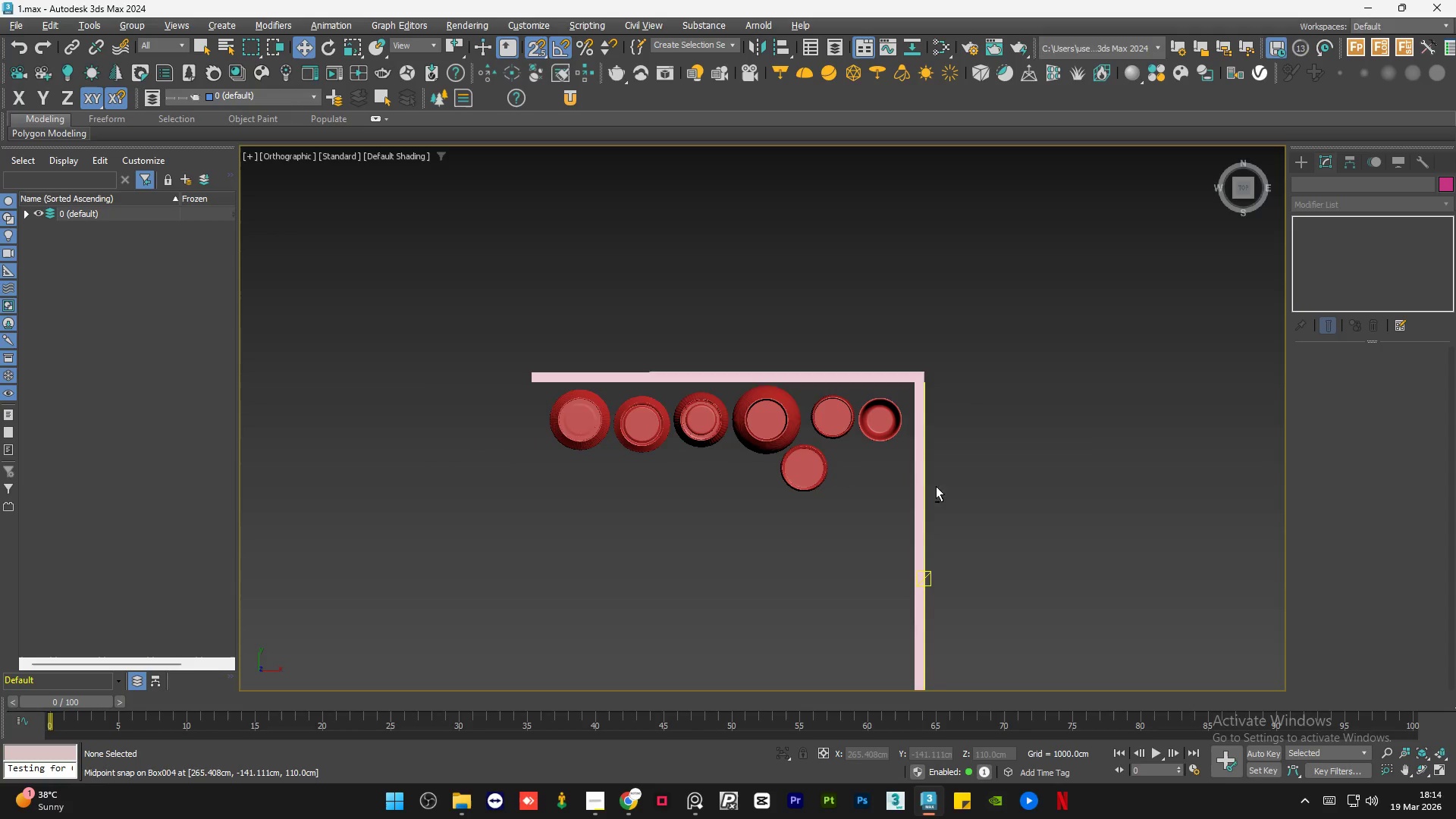 
hold_key(key=AltLeft, duration=0.78)
 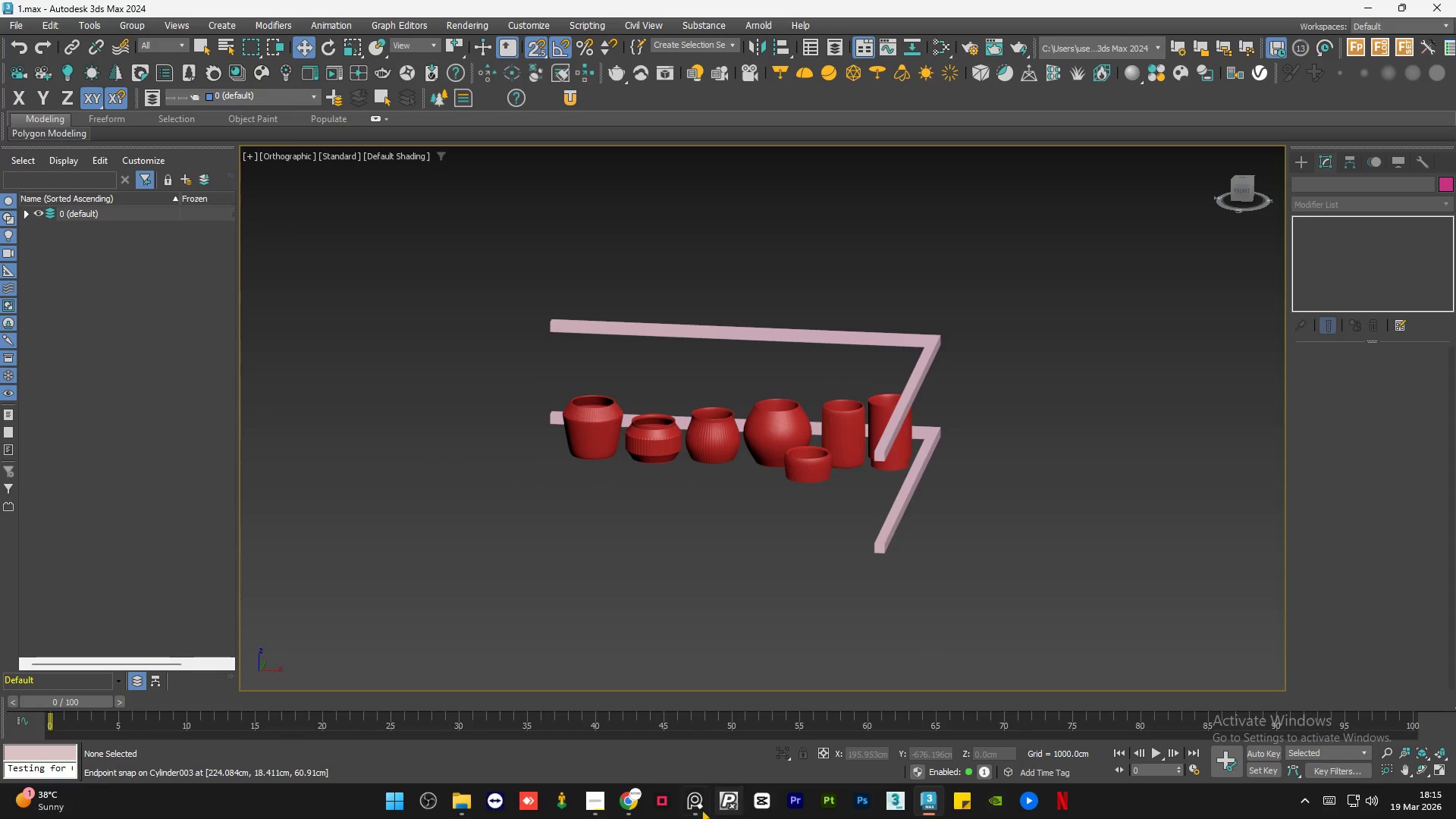 
left_click([699, 808])
 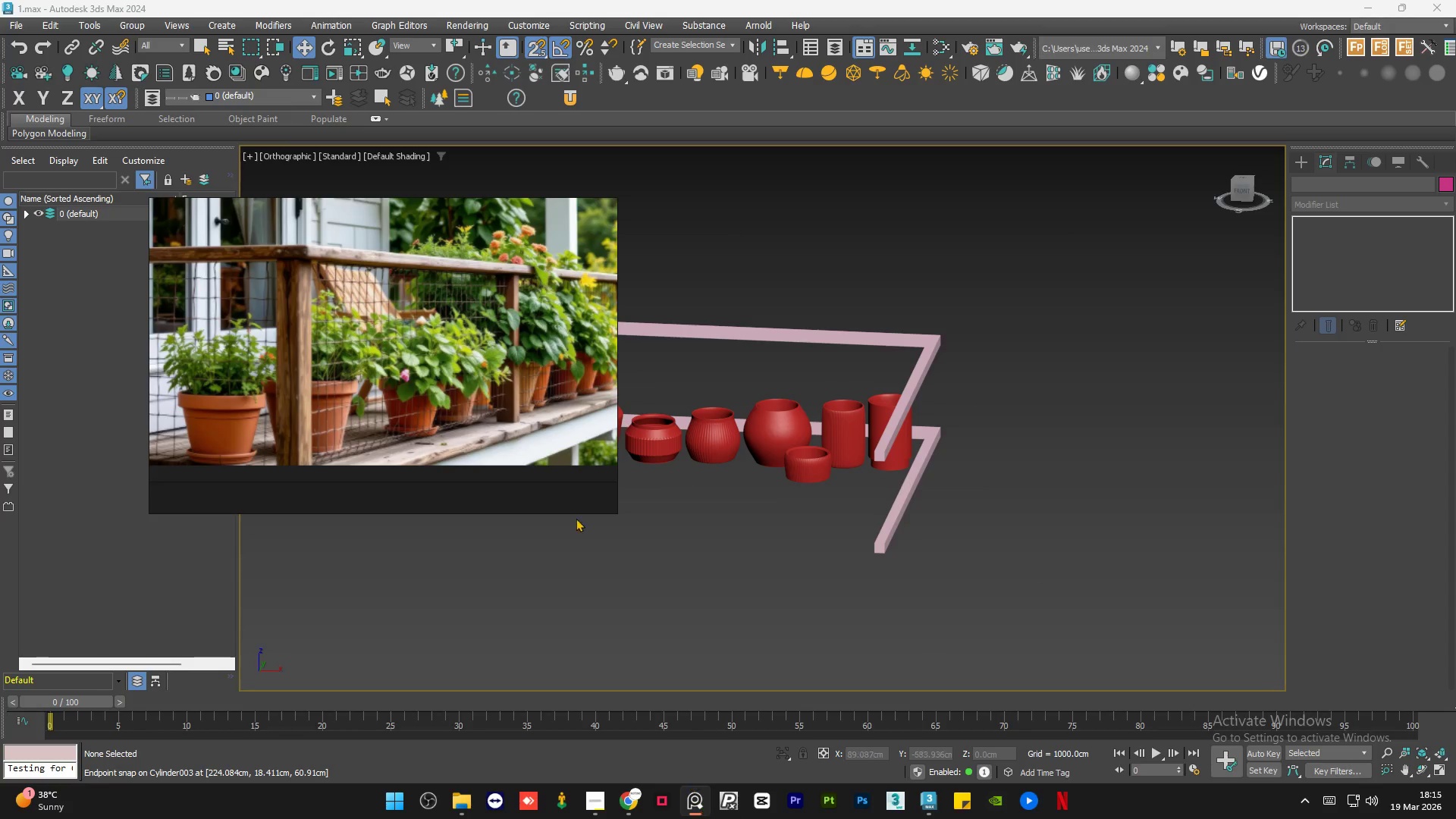 
scroll: coordinate [401, 271], scroll_direction: down, amount: 3.0
 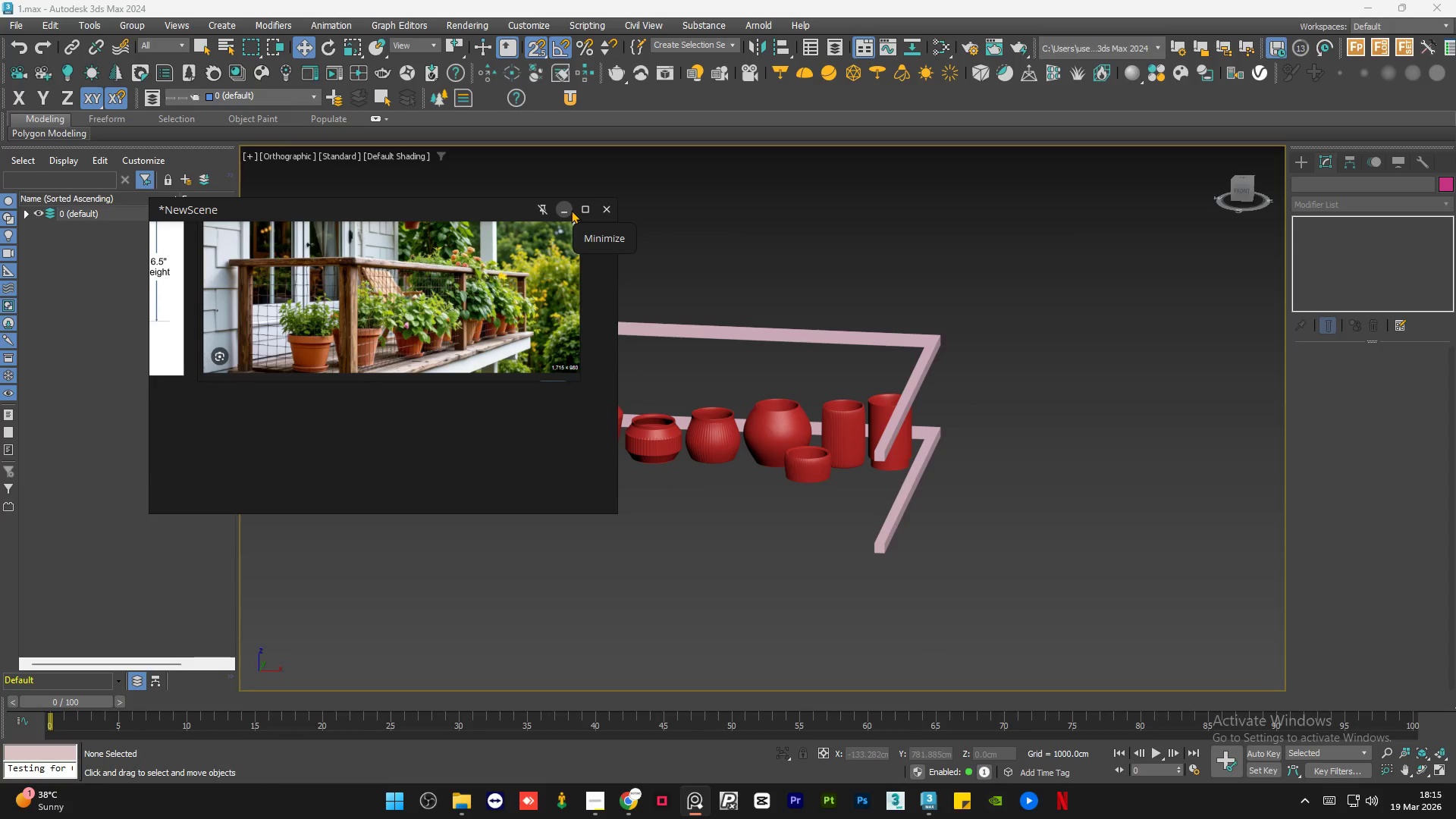 
left_click([571, 210])
 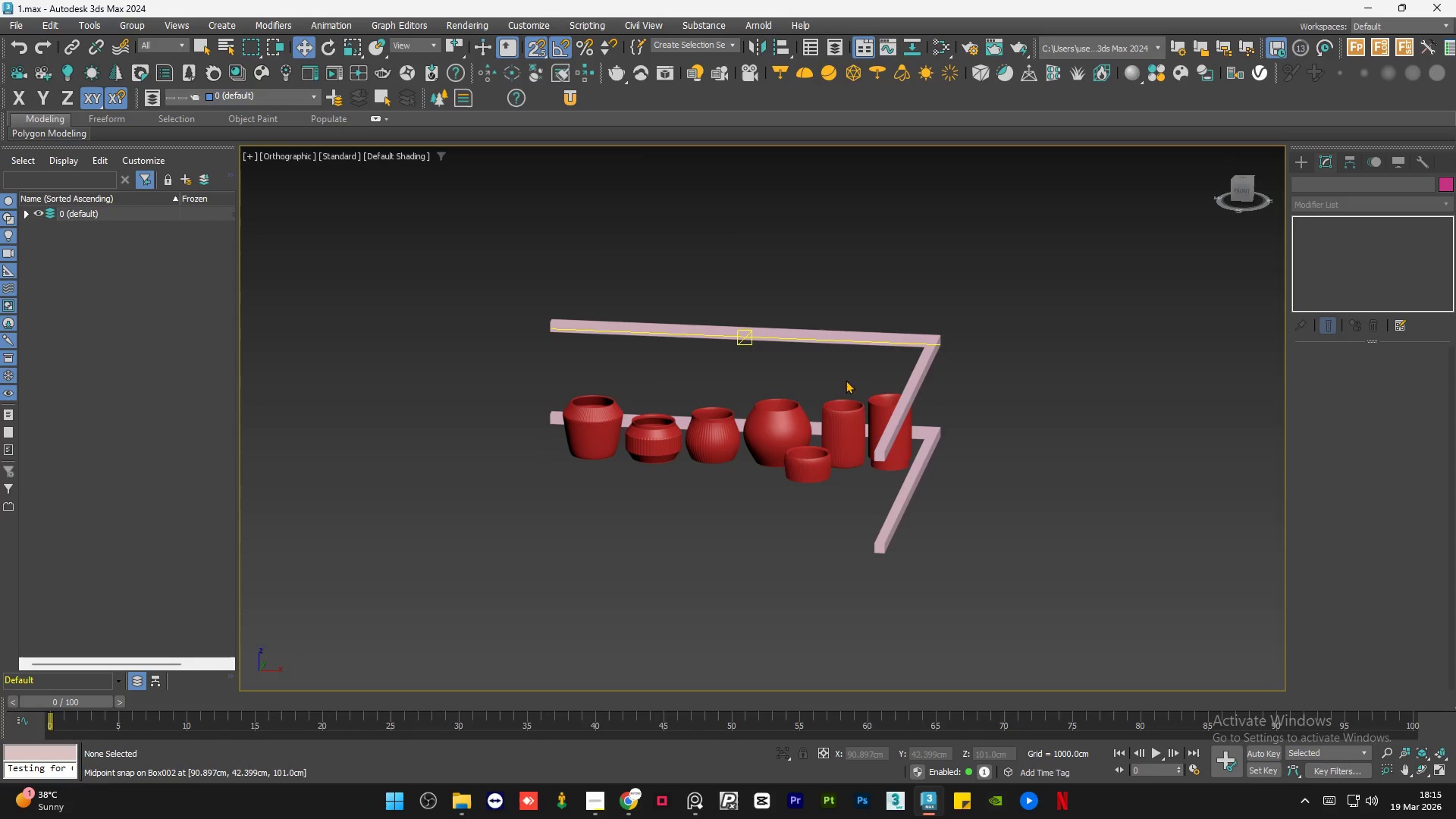 
hold_key(key=AltLeft, duration=1.52)
 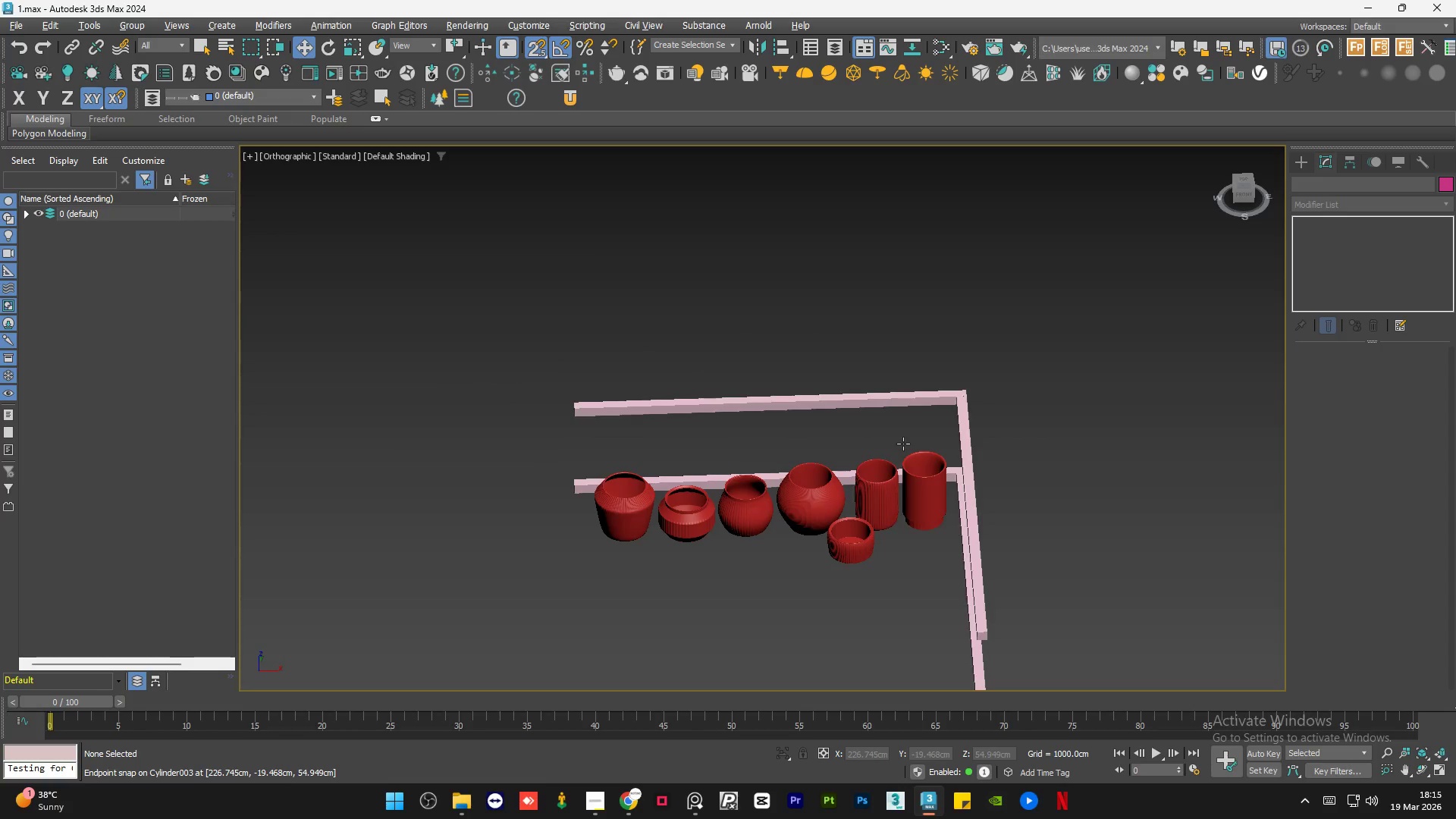 
hold_key(key=AltLeft, duration=0.62)
 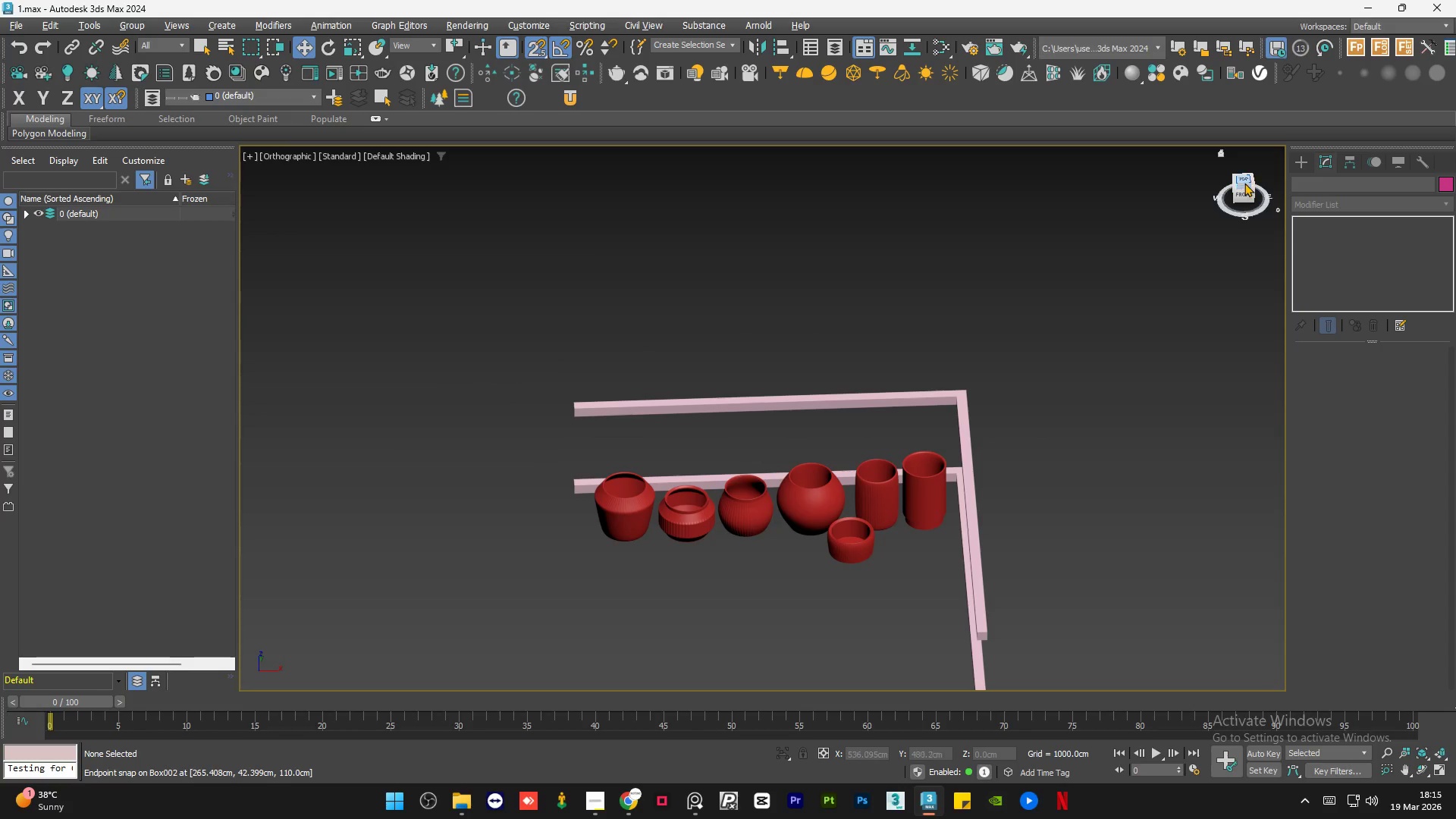 
left_click([1242, 180])
 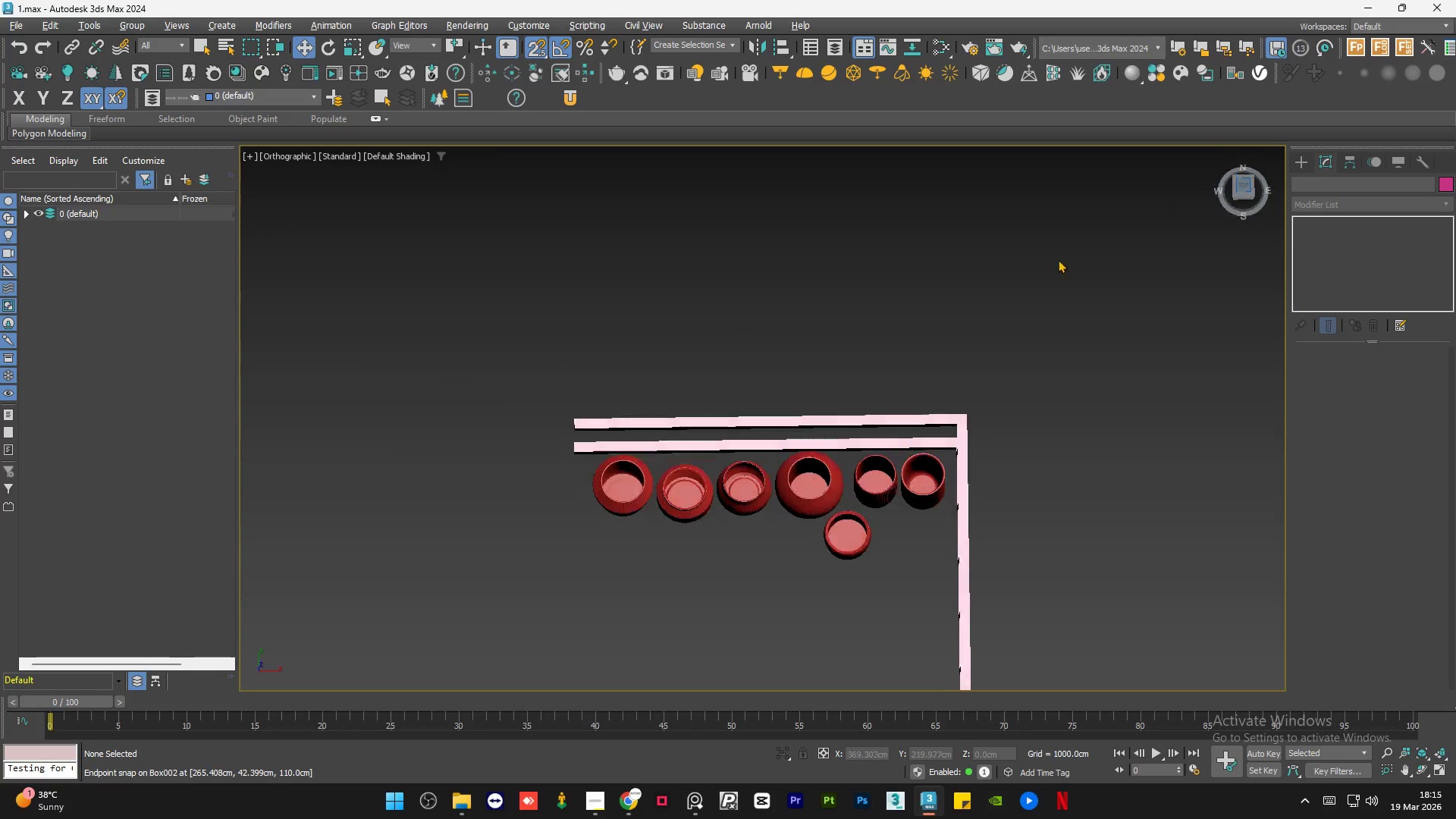 
key(Z)
 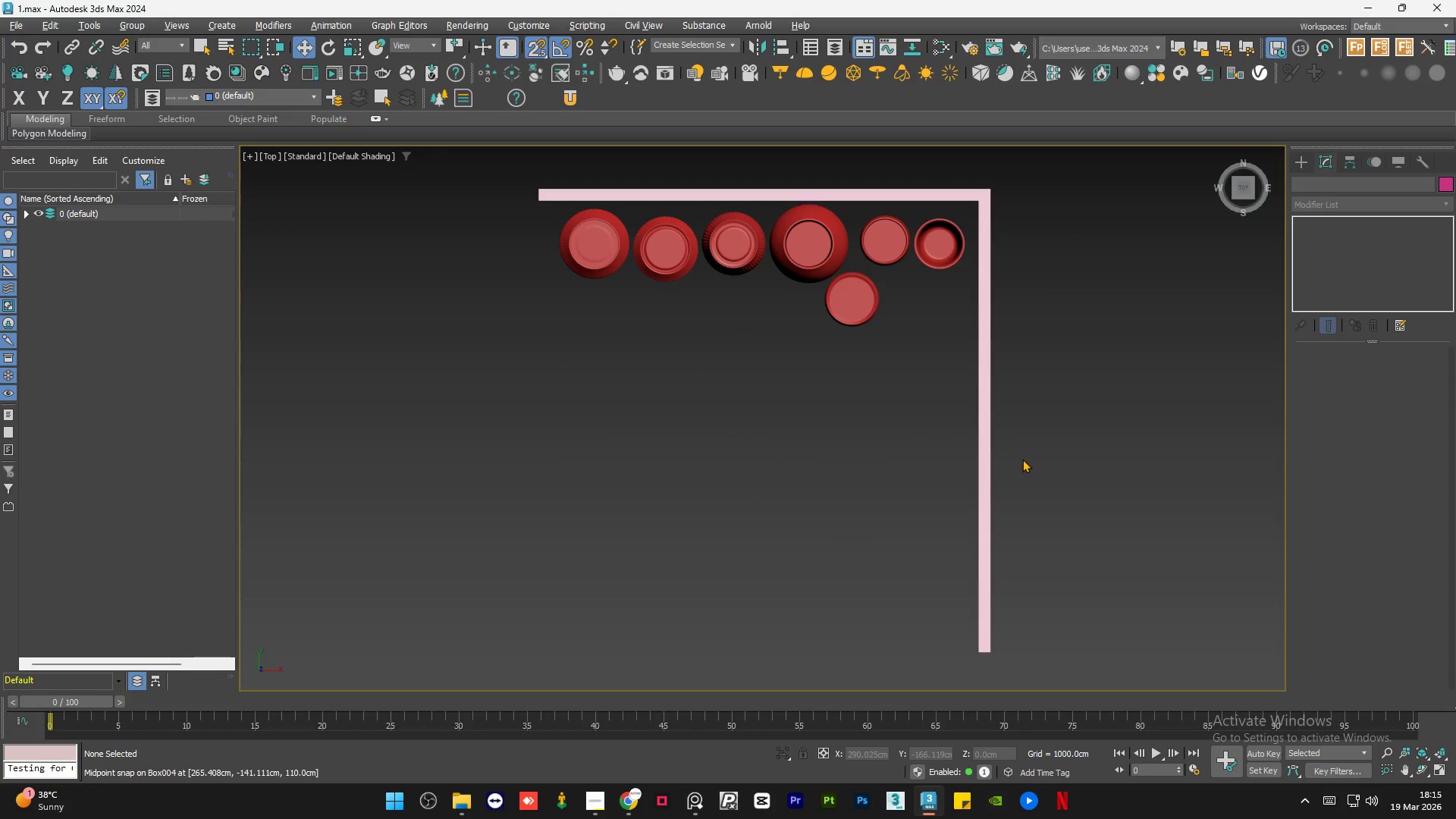 
scroll: coordinate [969, 308], scroll_direction: down, amount: 2.0
 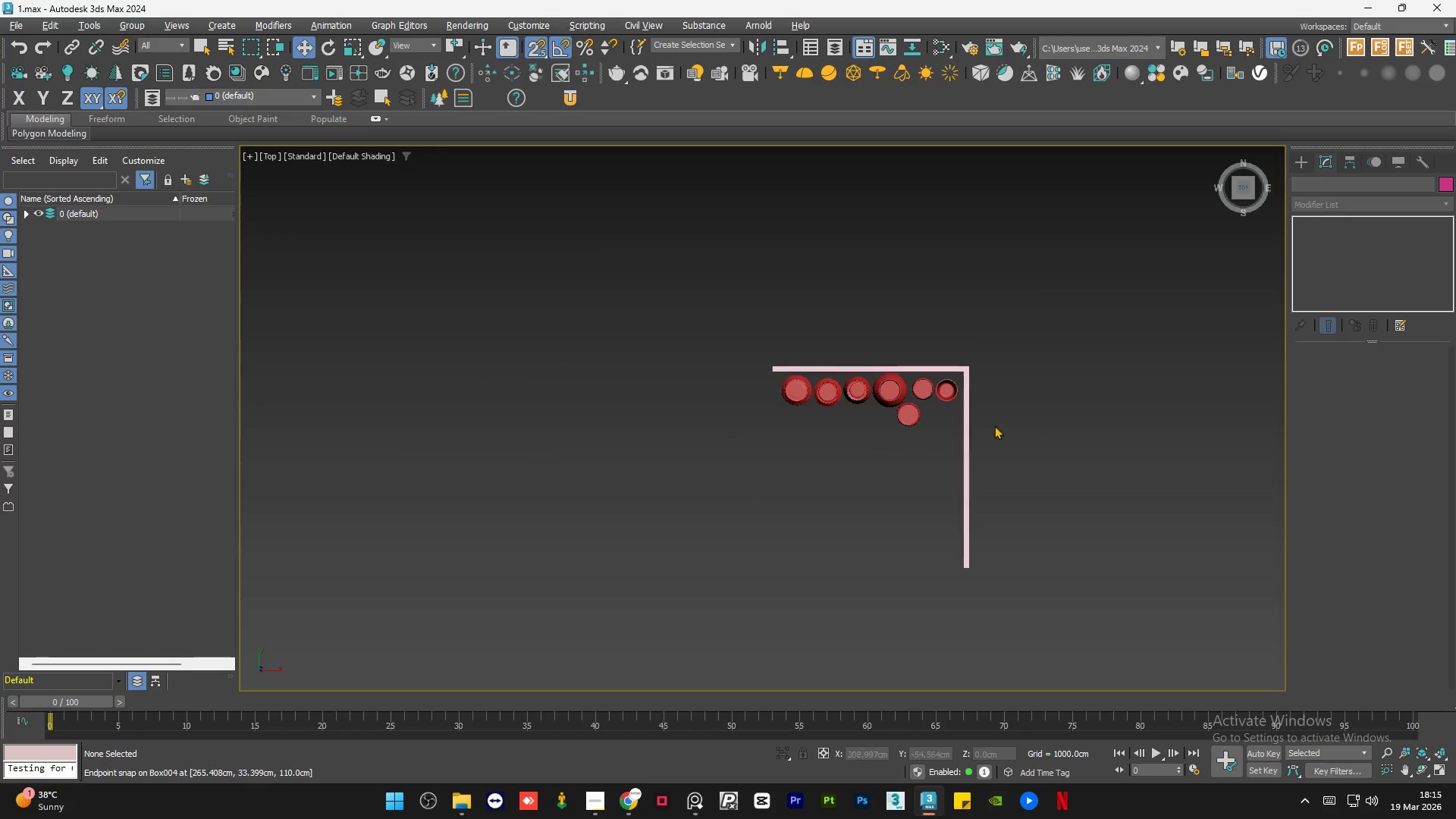 
key(S)
 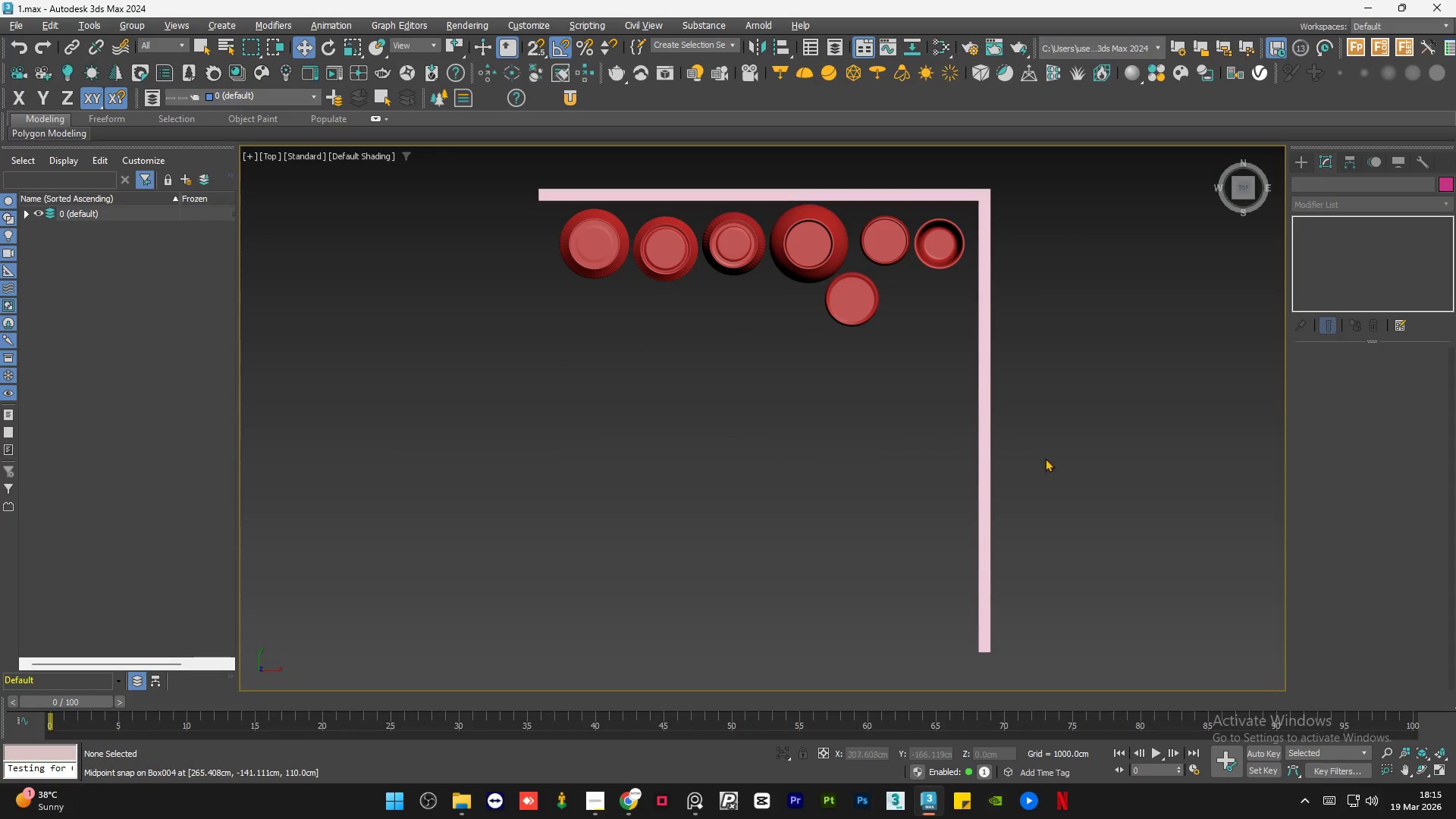 
left_click_drag(start_coordinate=[1045, 458], to_coordinate=[813, 510])
 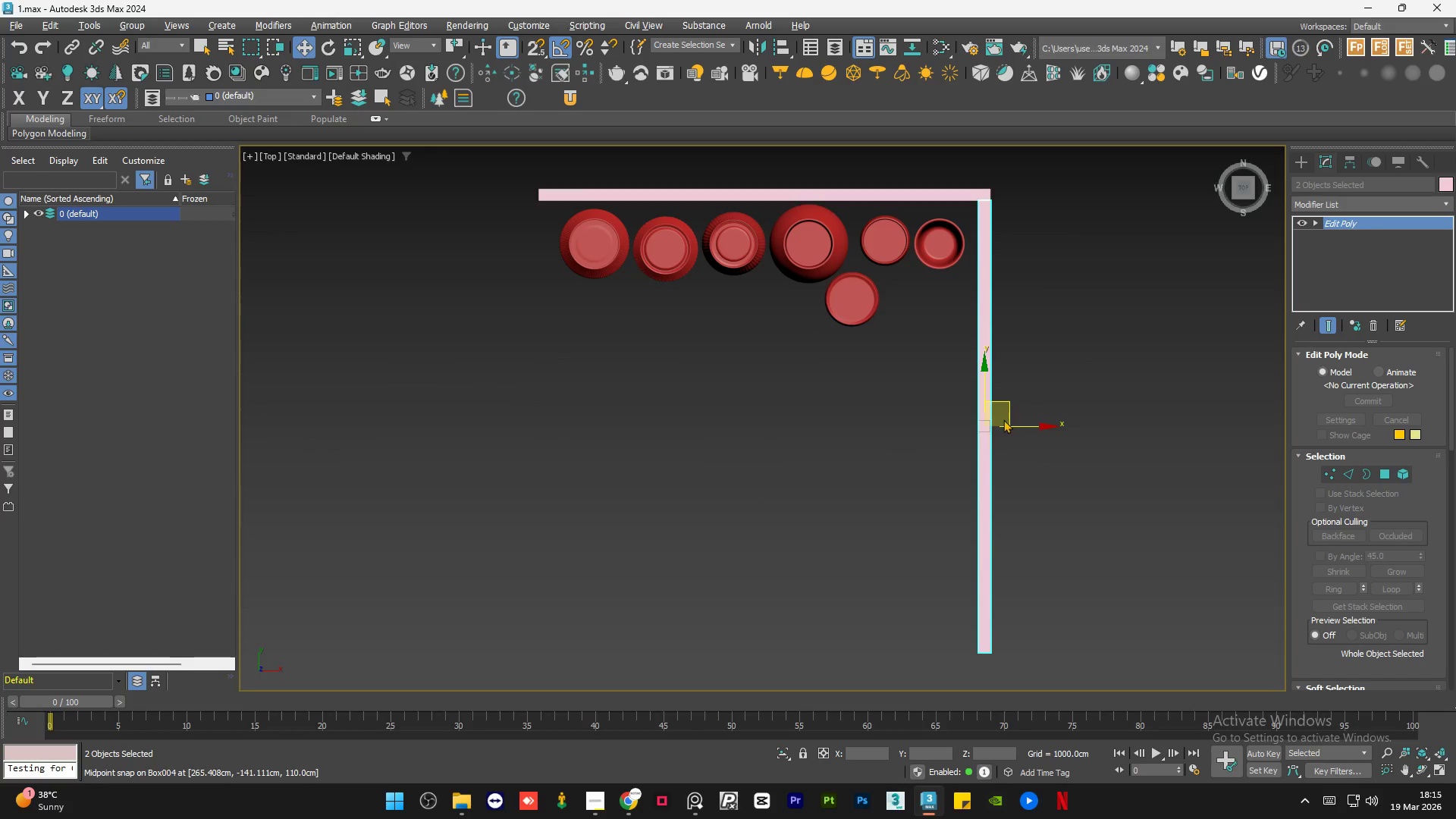 
hold_key(key=ShiftLeft, duration=1.5)
left_click_drag(start_coordinate=[1028, 428], to_coordinate=[588, 400])
 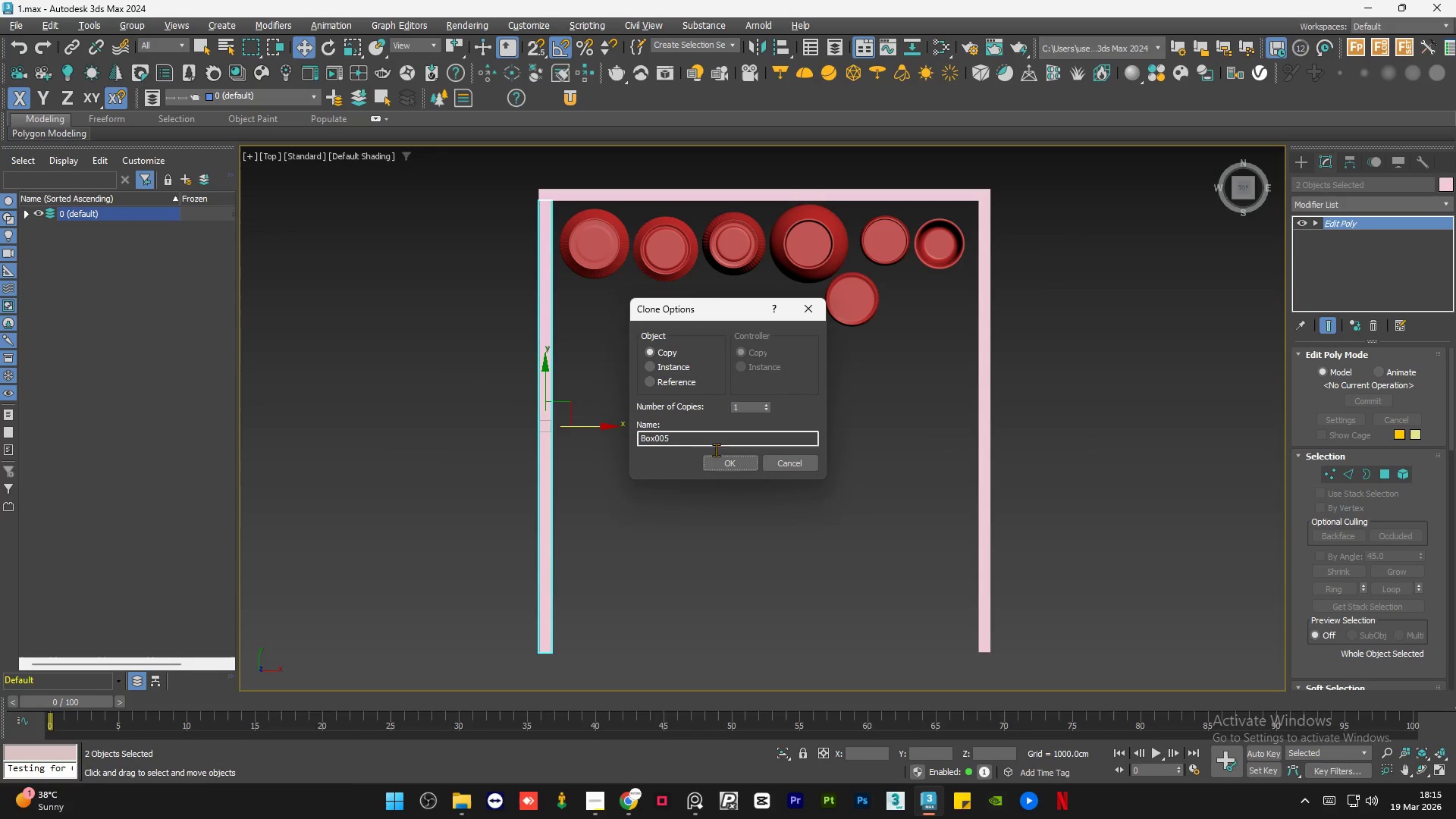 
hold_key(key=ShiftLeft, duration=1.42)
 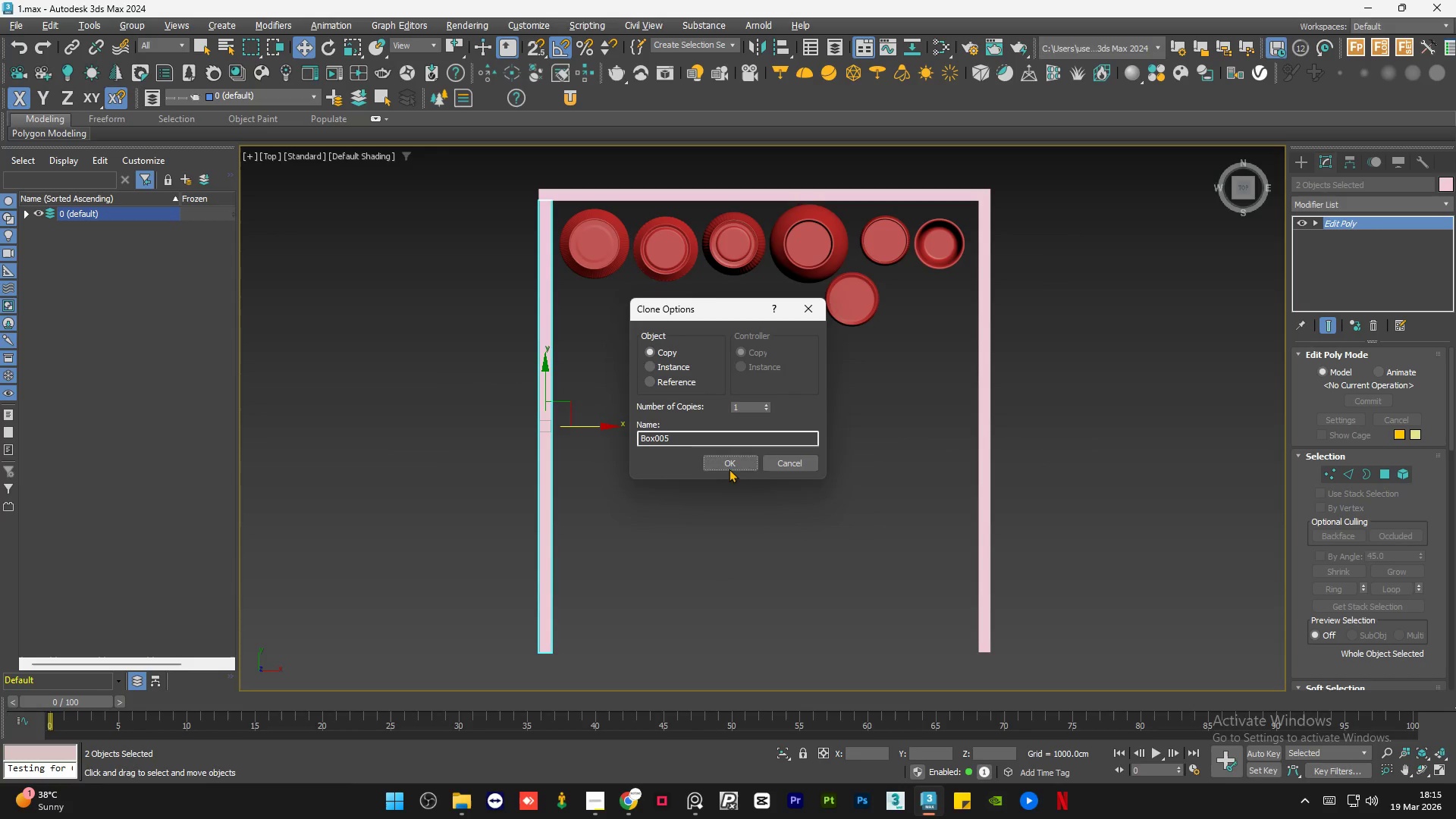 
left_click([730, 460])
 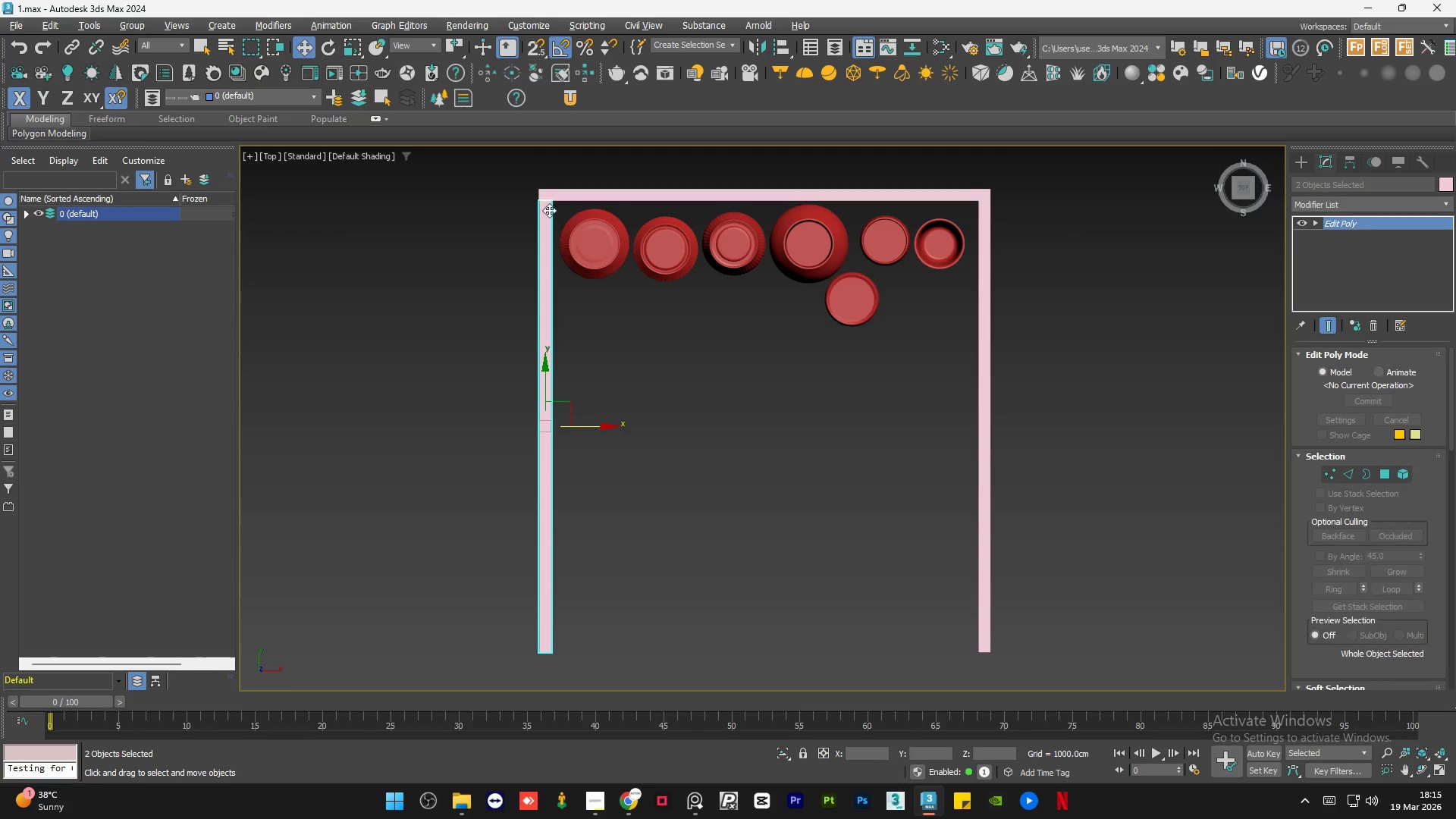 
scroll: coordinate [535, 188], scroll_direction: up, amount: 6.0
 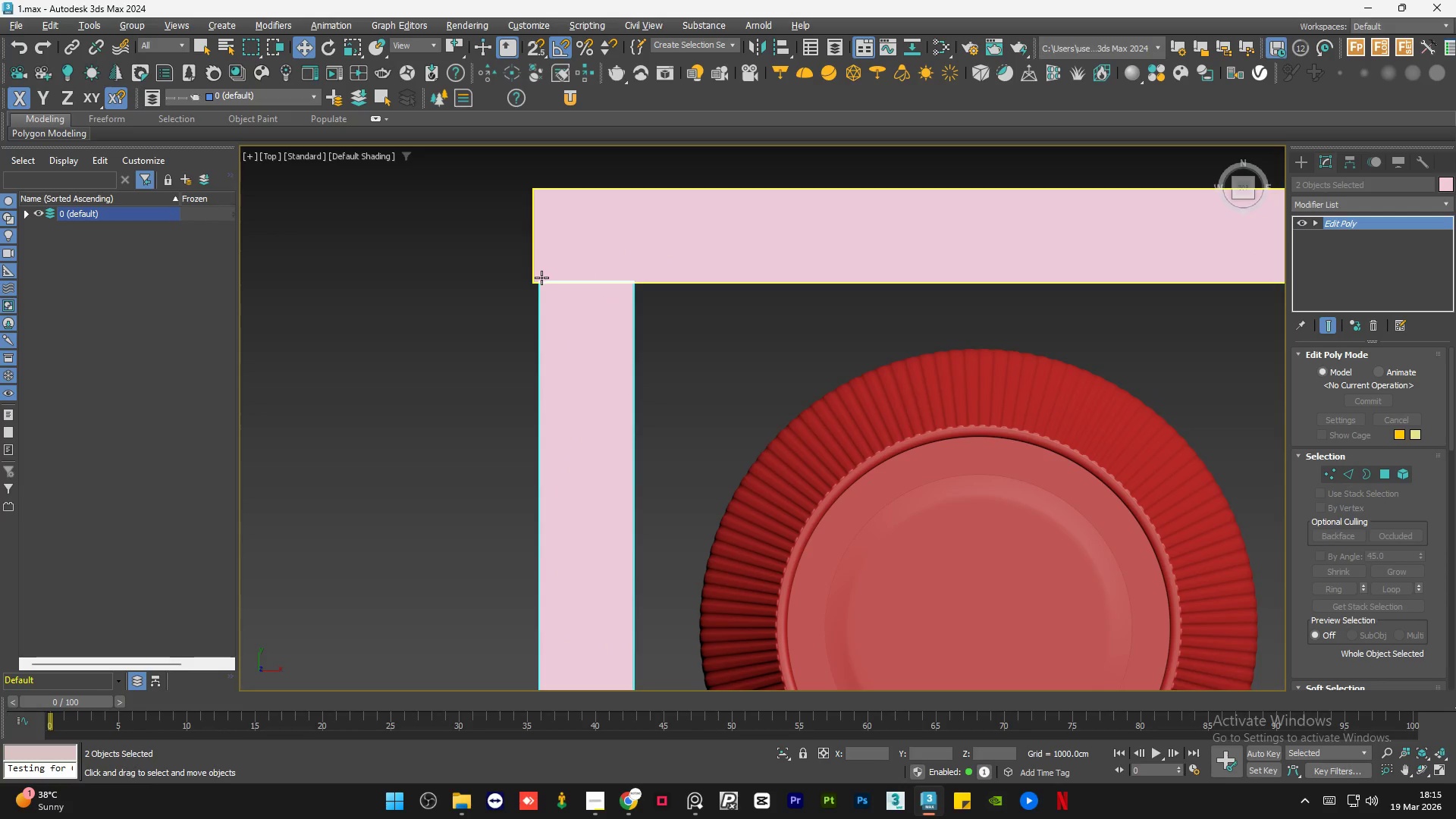 
scroll: coordinate [607, 509], scroll_direction: down, amount: 6.0
 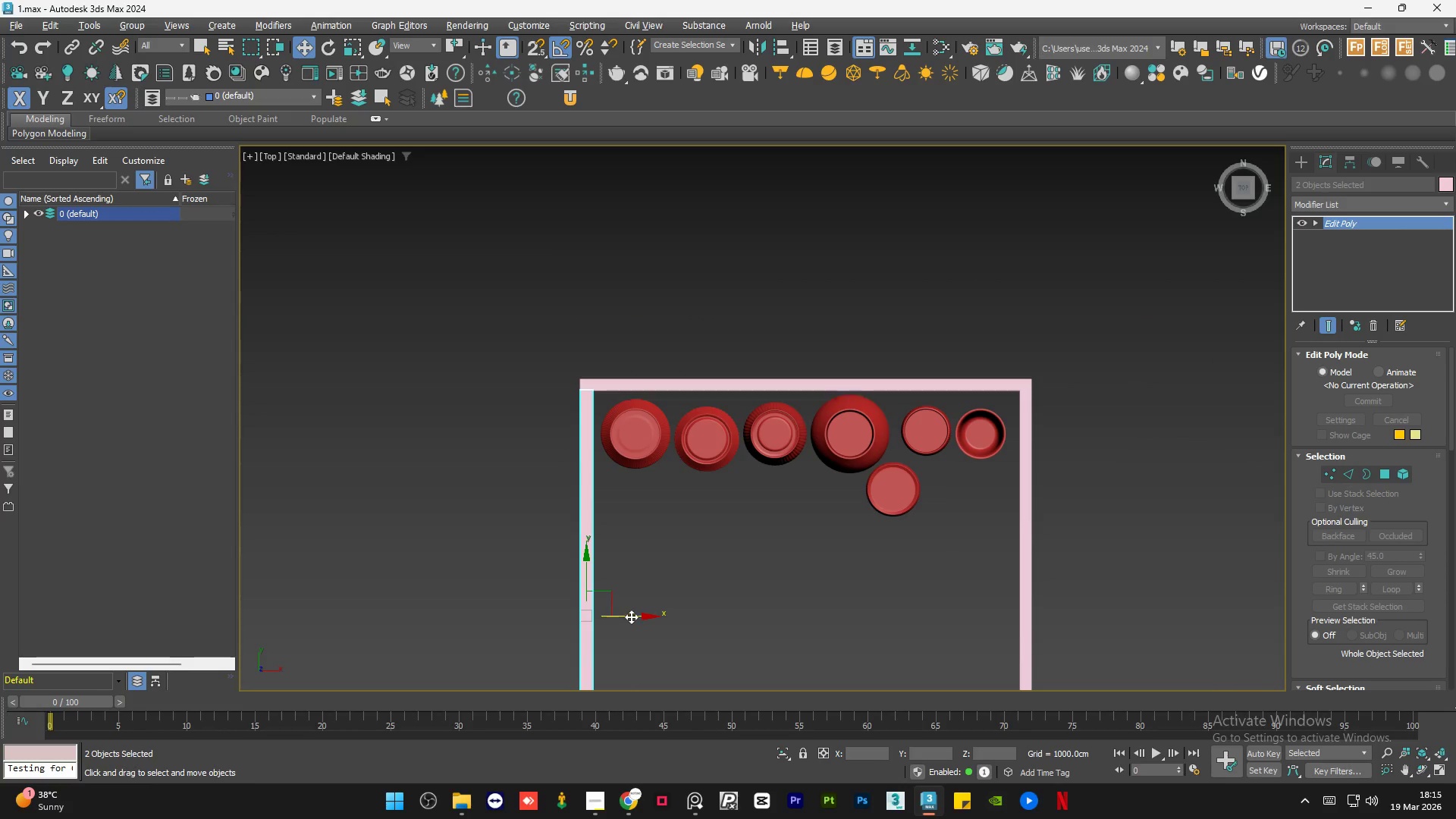 
left_click_drag(start_coordinate=[632, 617], to_coordinate=[610, 617])
 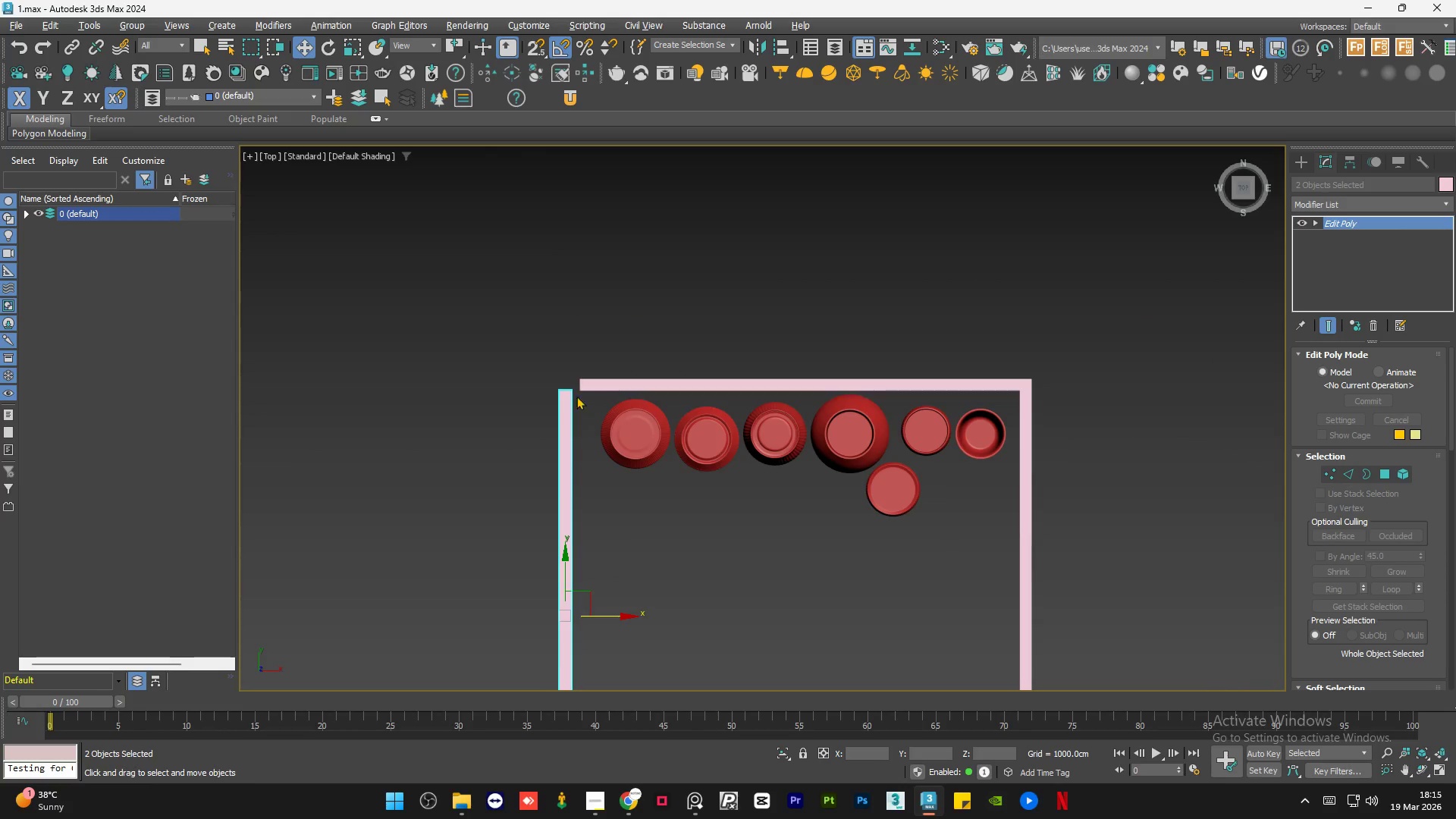 
scroll: coordinate [583, 411], scroll_direction: up, amount: 7.0
 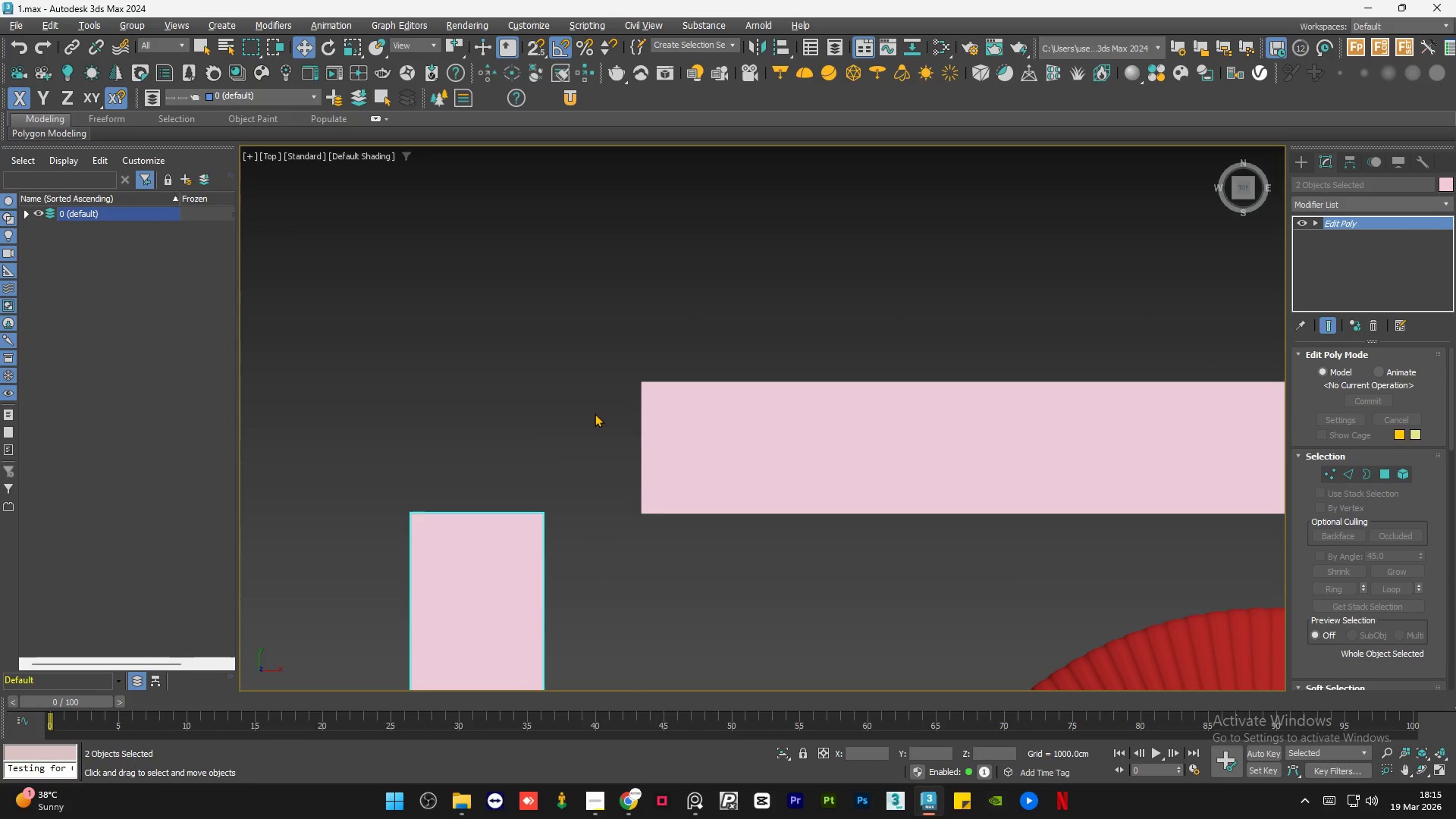 
key(S)
 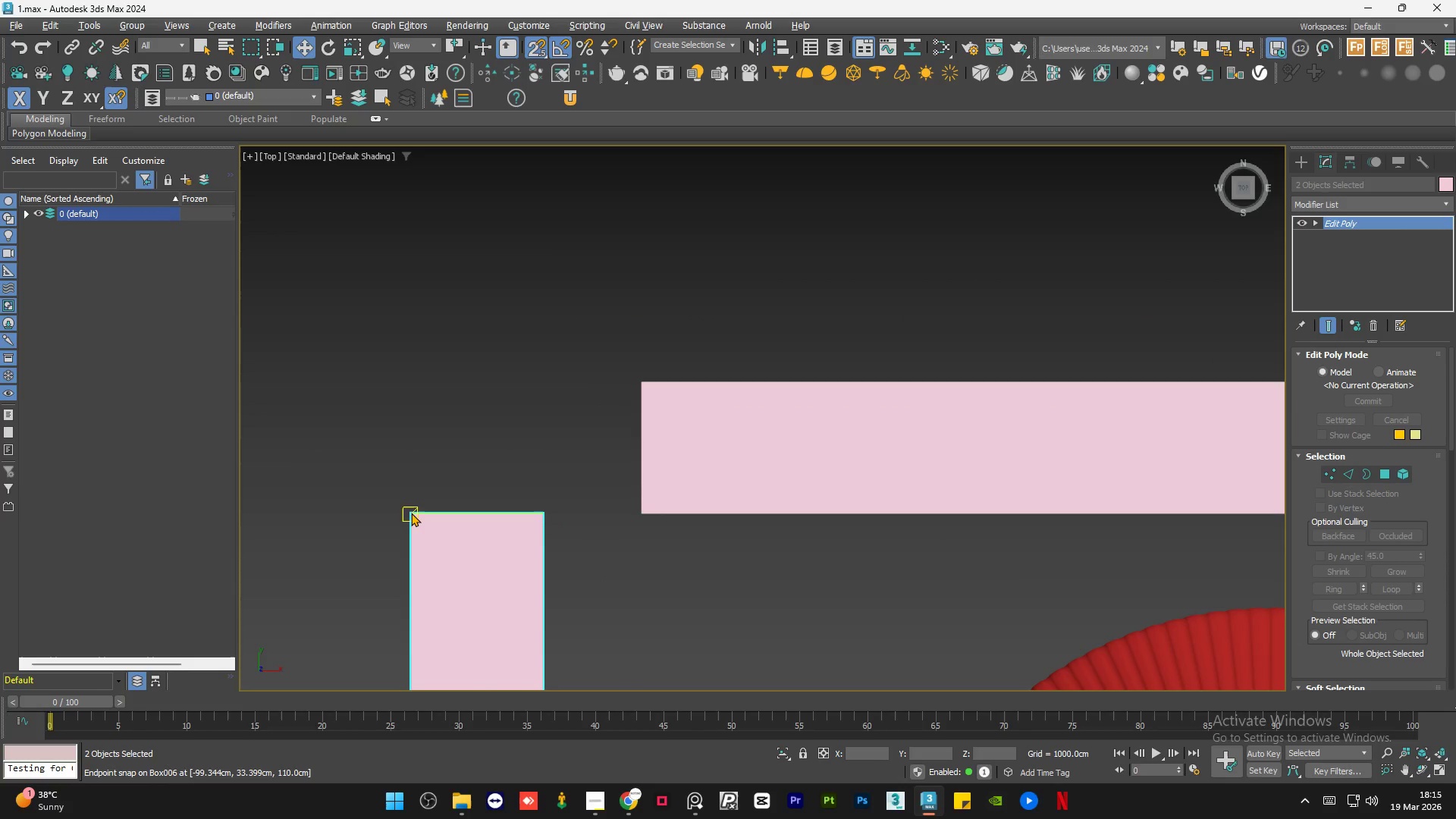 
left_click_drag(start_coordinate=[411, 516], to_coordinate=[633, 512])
 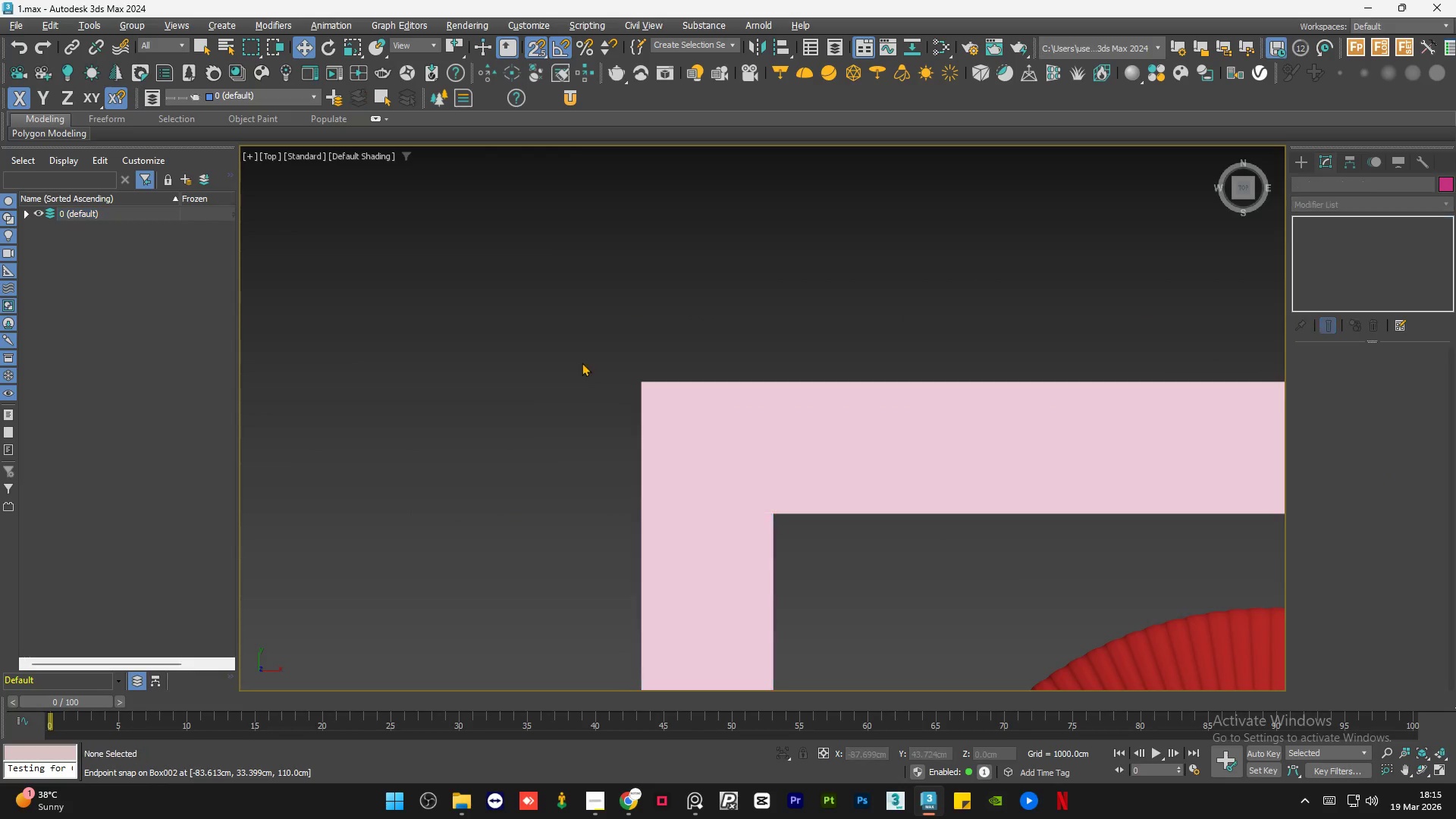 
key(S)
 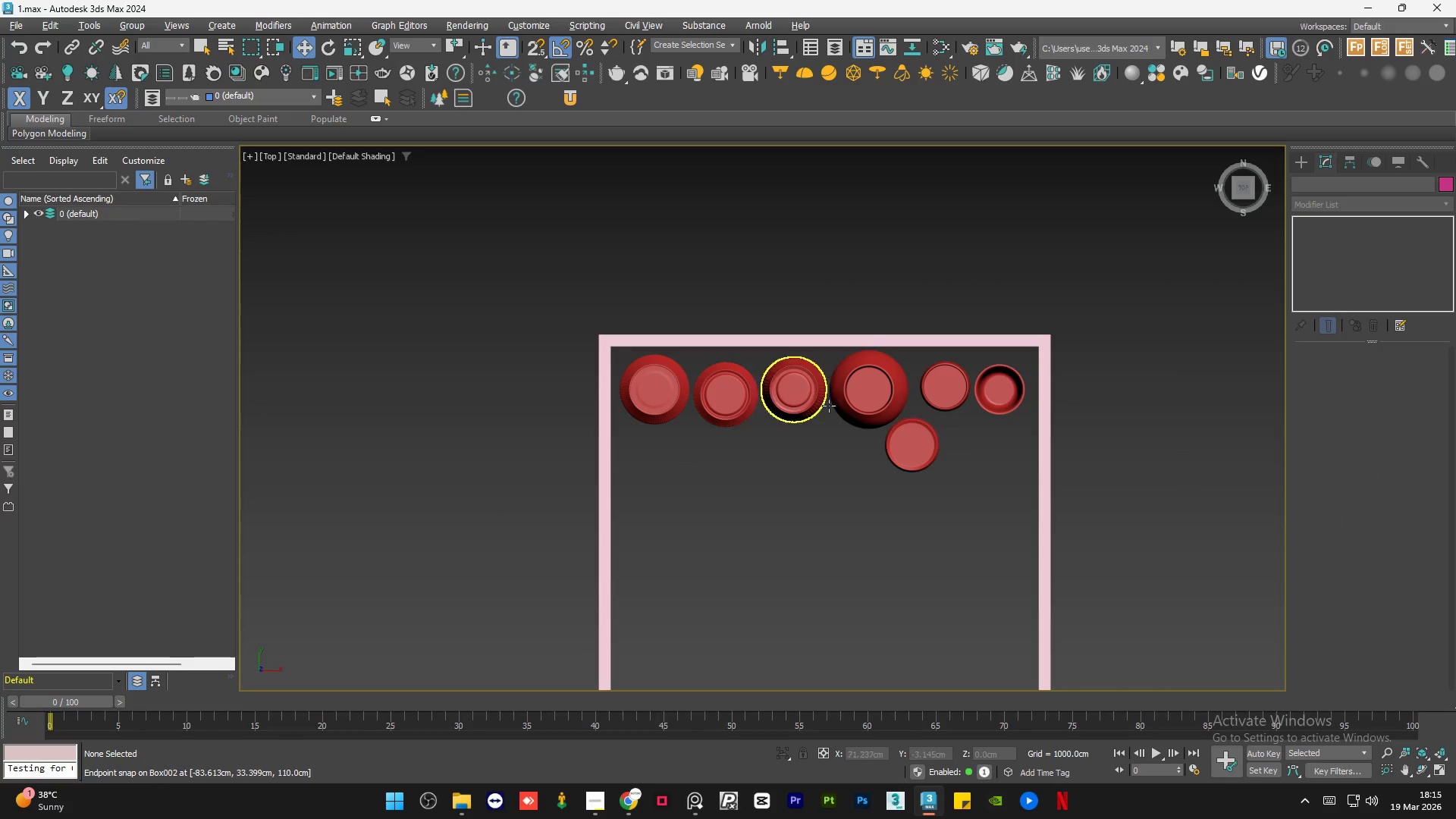 
scroll: coordinate [591, 337], scroll_direction: down, amount: 7.0
 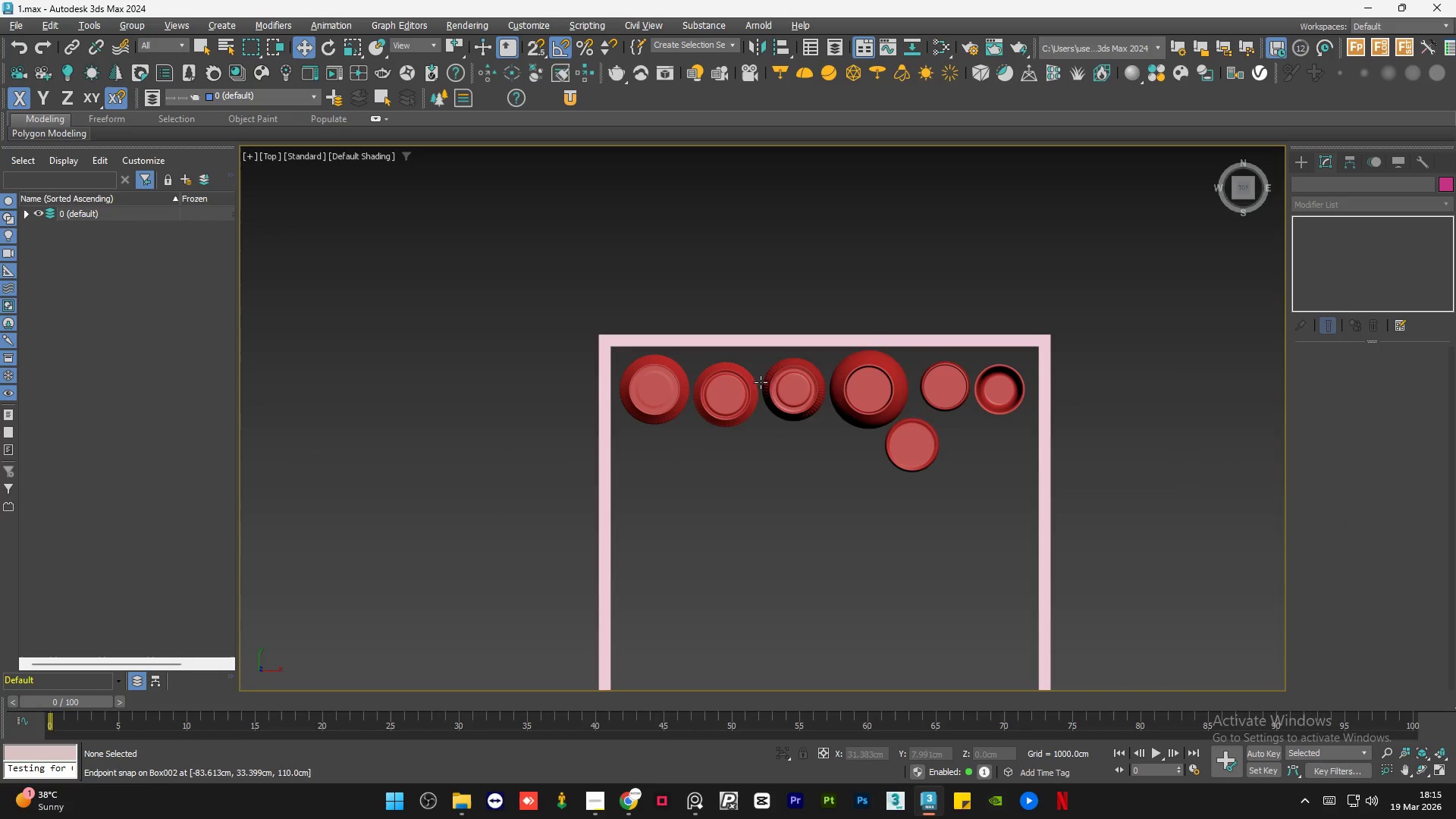 
left_click_drag(start_coordinate=[951, 463], to_coordinate=[543, 482])
 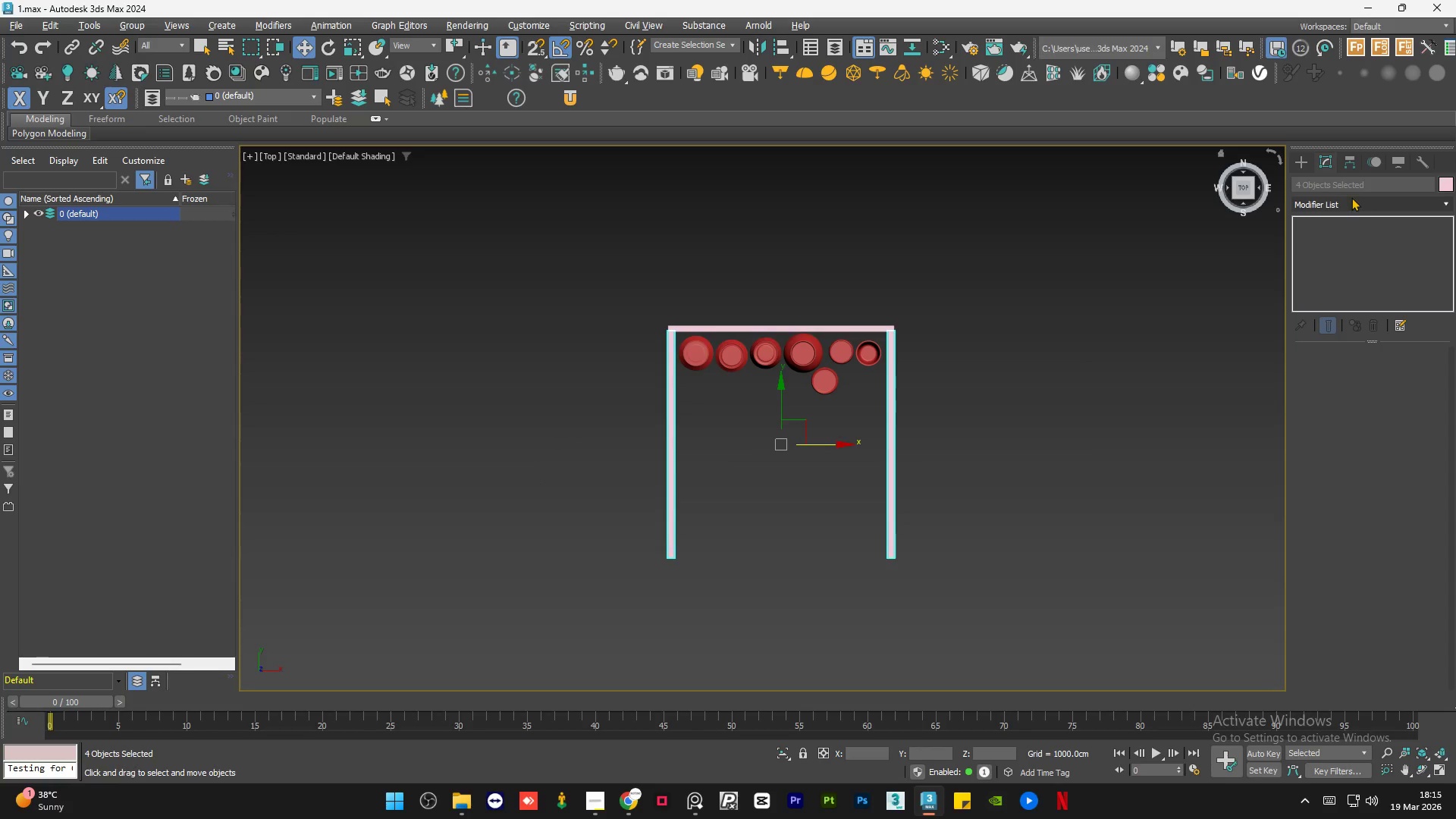 
scroll: coordinate [741, 312], scroll_direction: down, amount: 2.0
 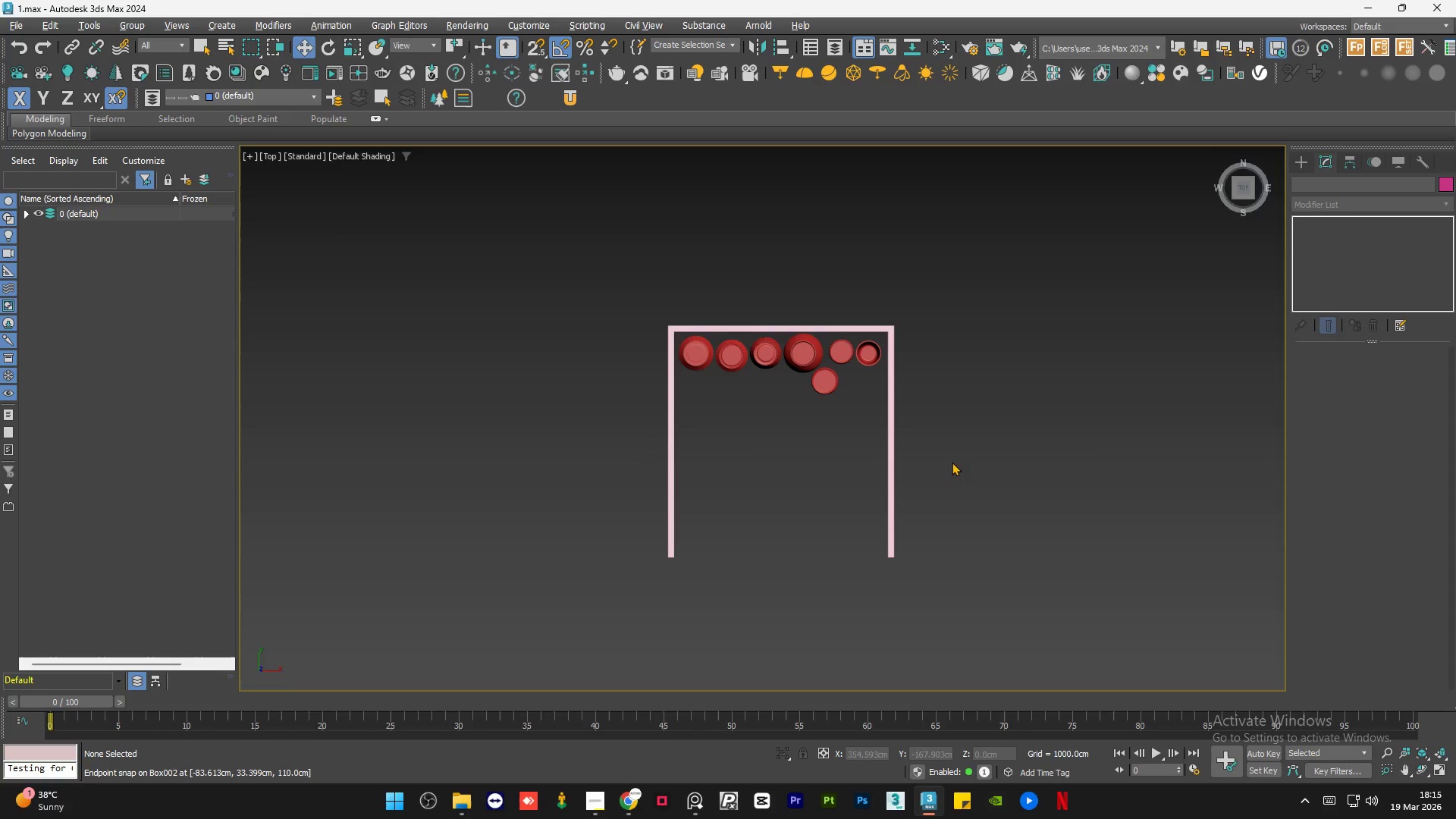 
left_click([1348, 199])
 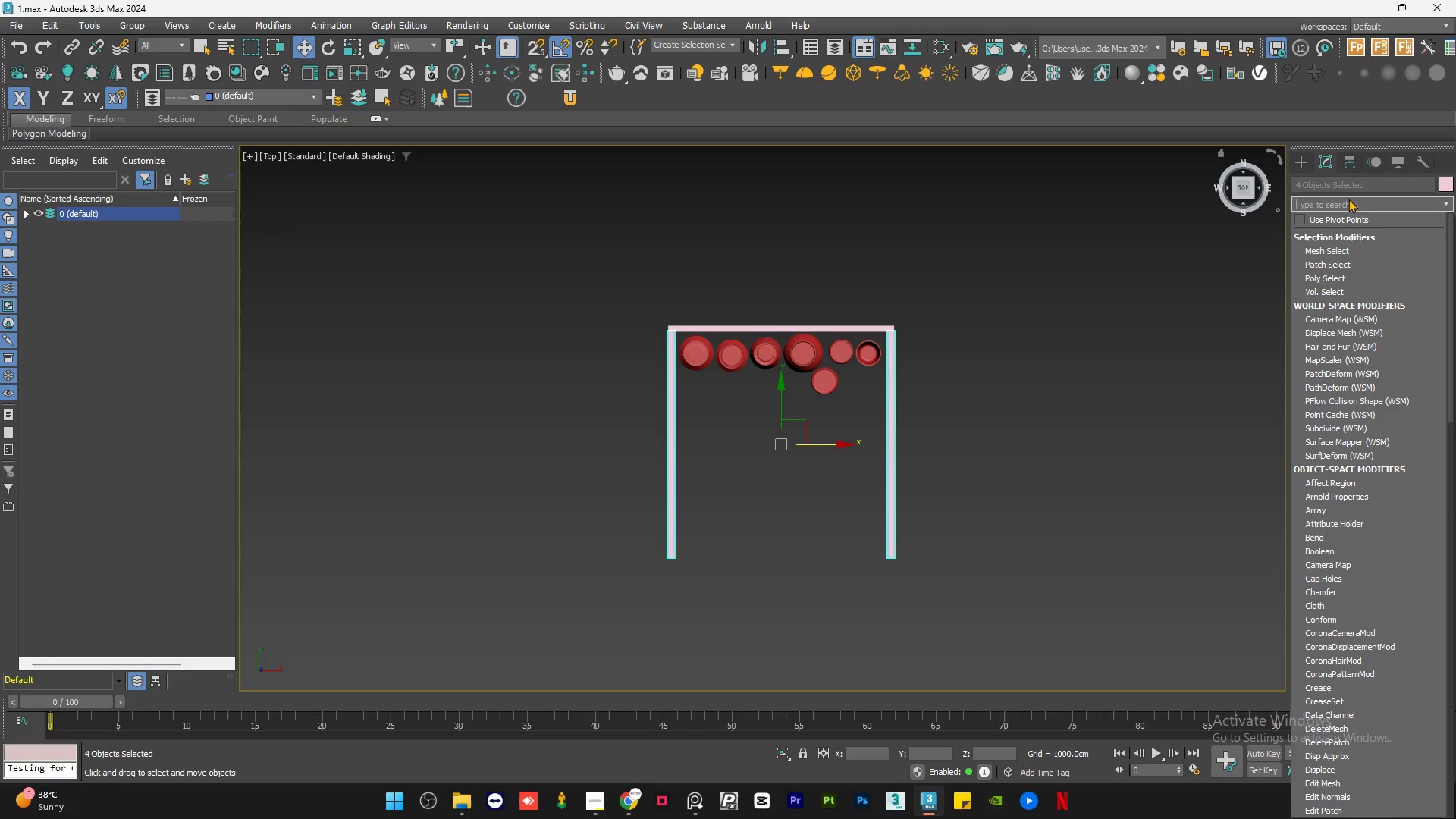 
type(ed)
 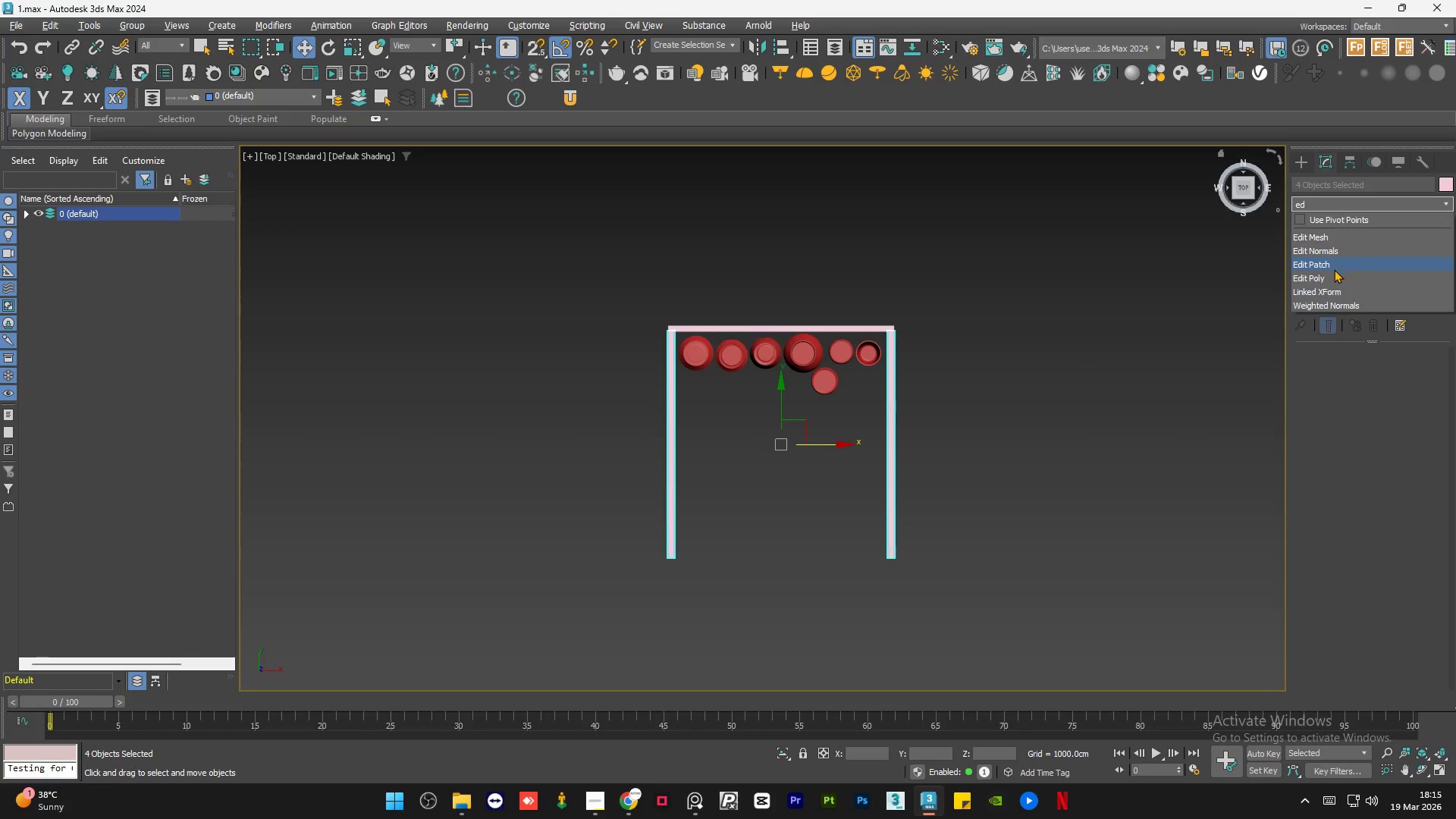 
left_click([1323, 280])
 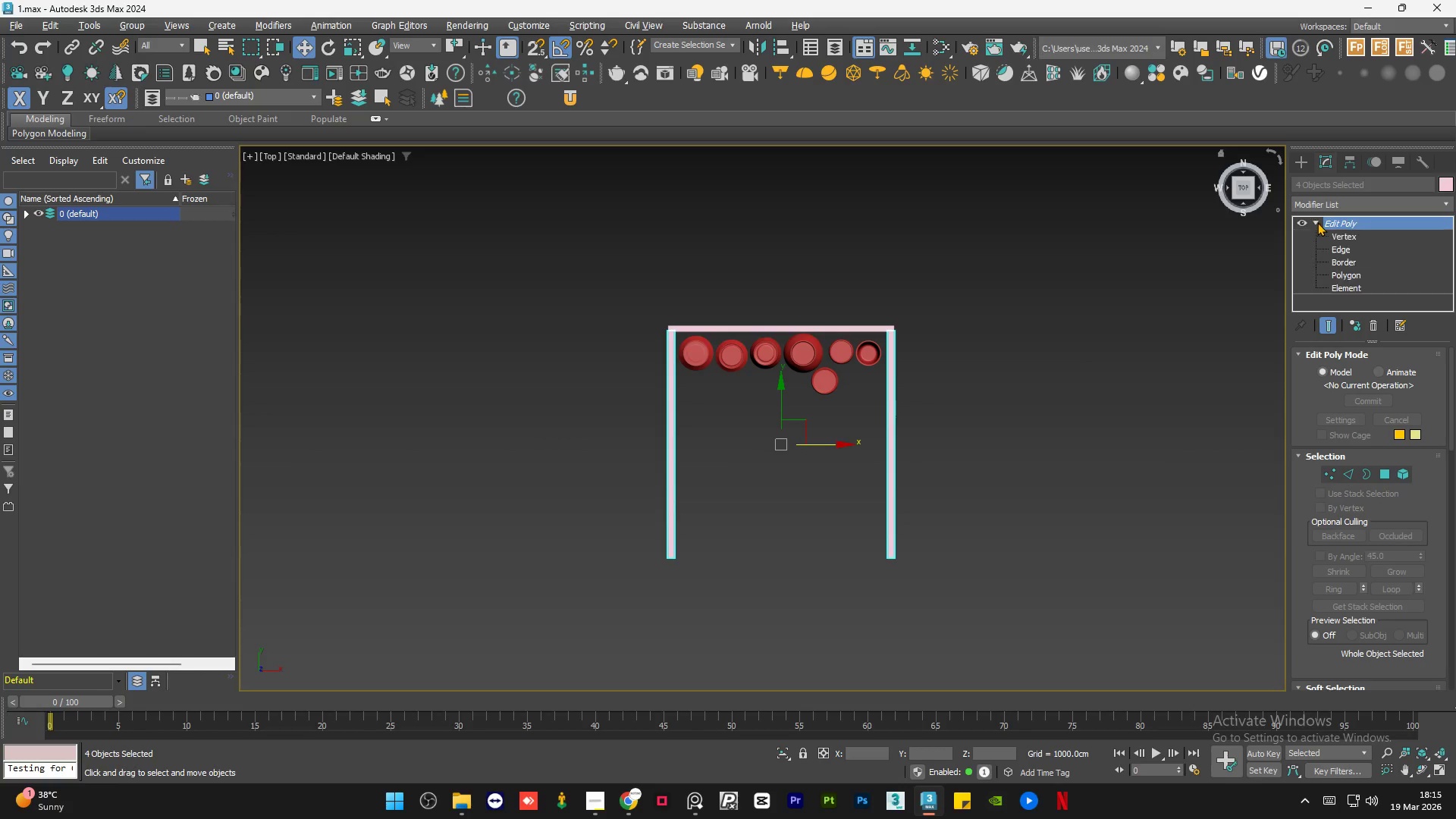 
double_click([1338, 235])
 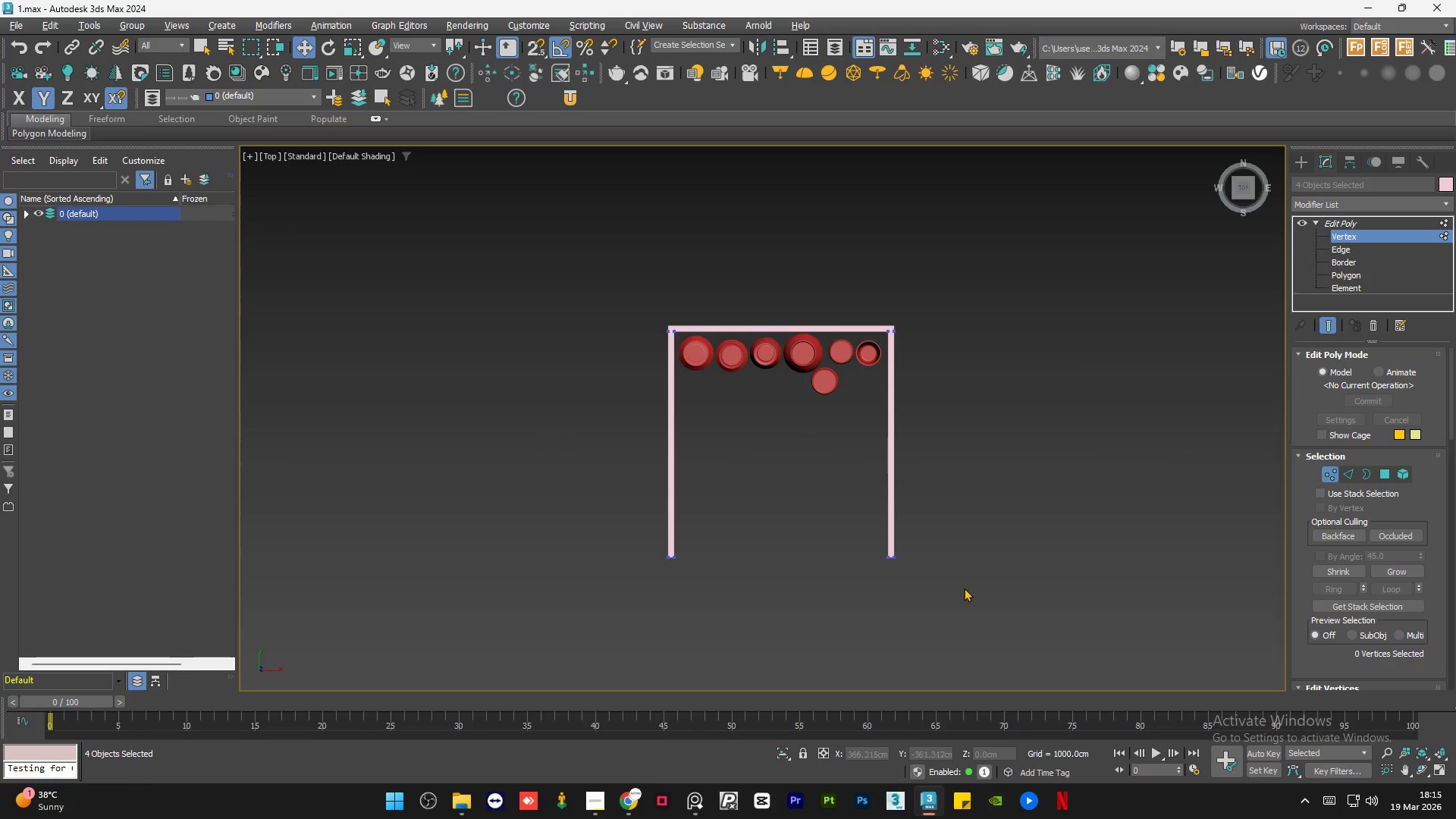 
left_click_drag(start_coordinate=[975, 588], to_coordinate=[534, 503])
 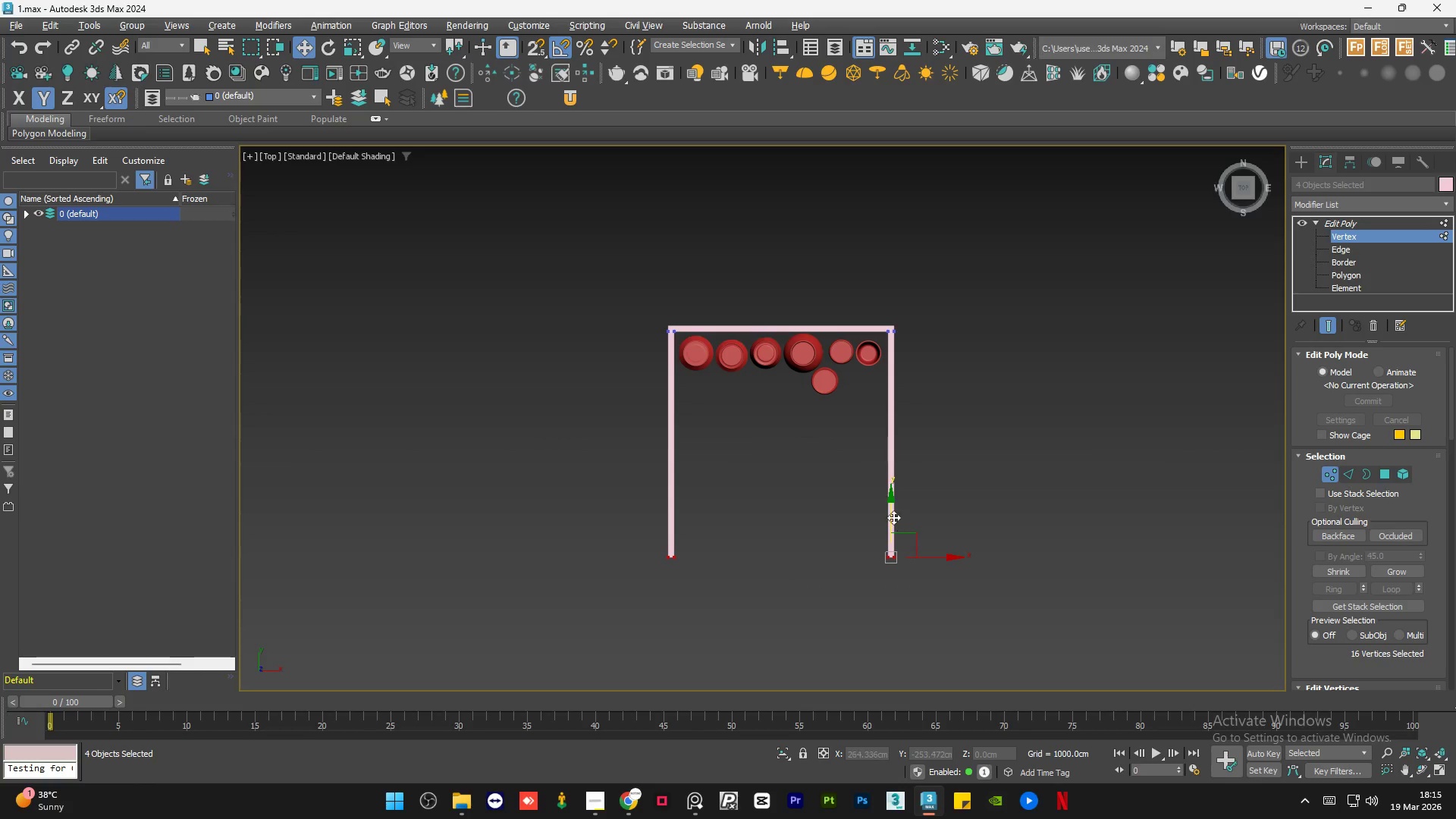 
left_click_drag(start_coordinate=[891, 517], to_coordinate=[895, 392])
 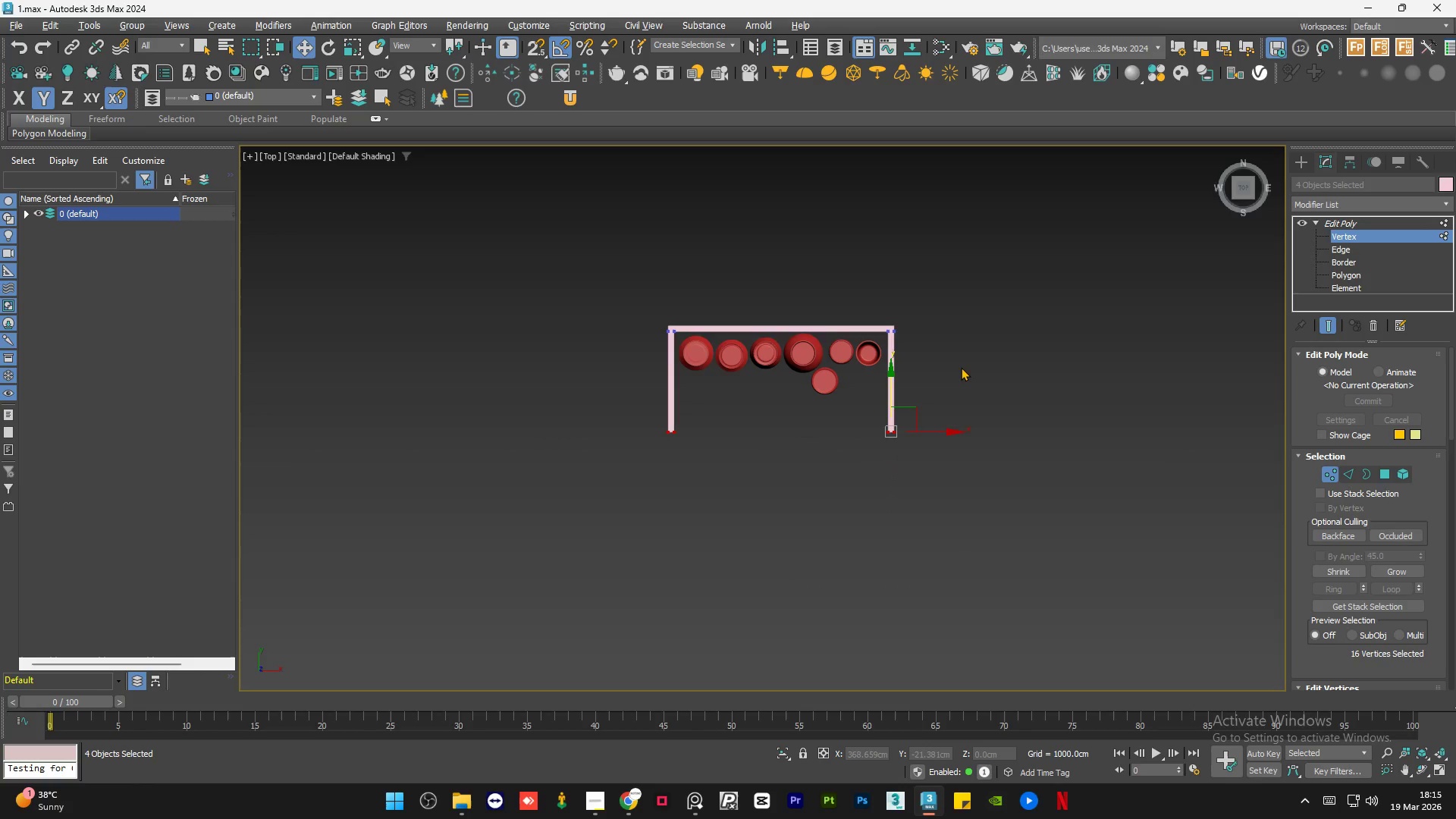 
left_click([961, 367])
 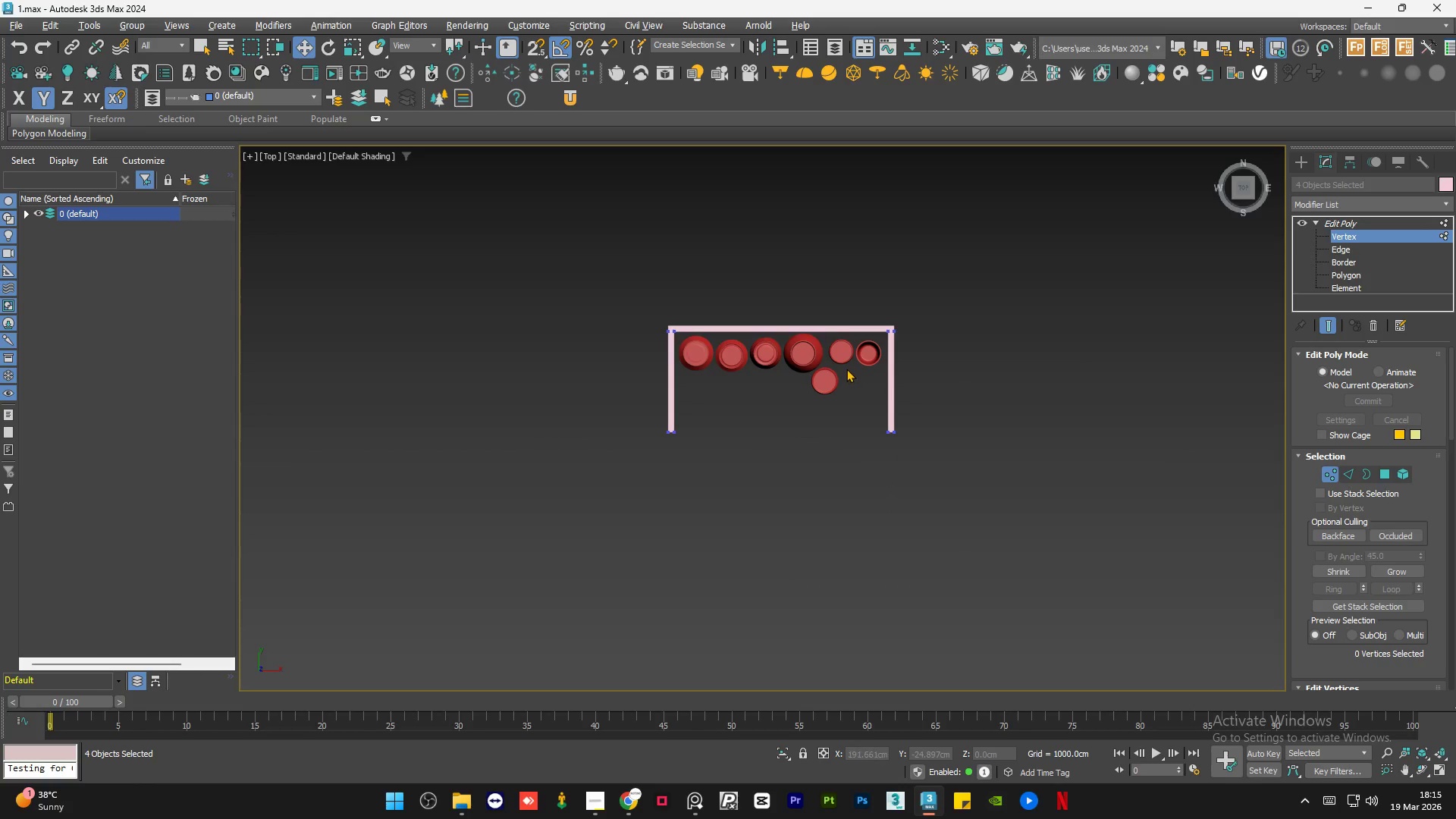 
scroll: coordinate [846, 367], scroll_direction: up, amount: 2.0
 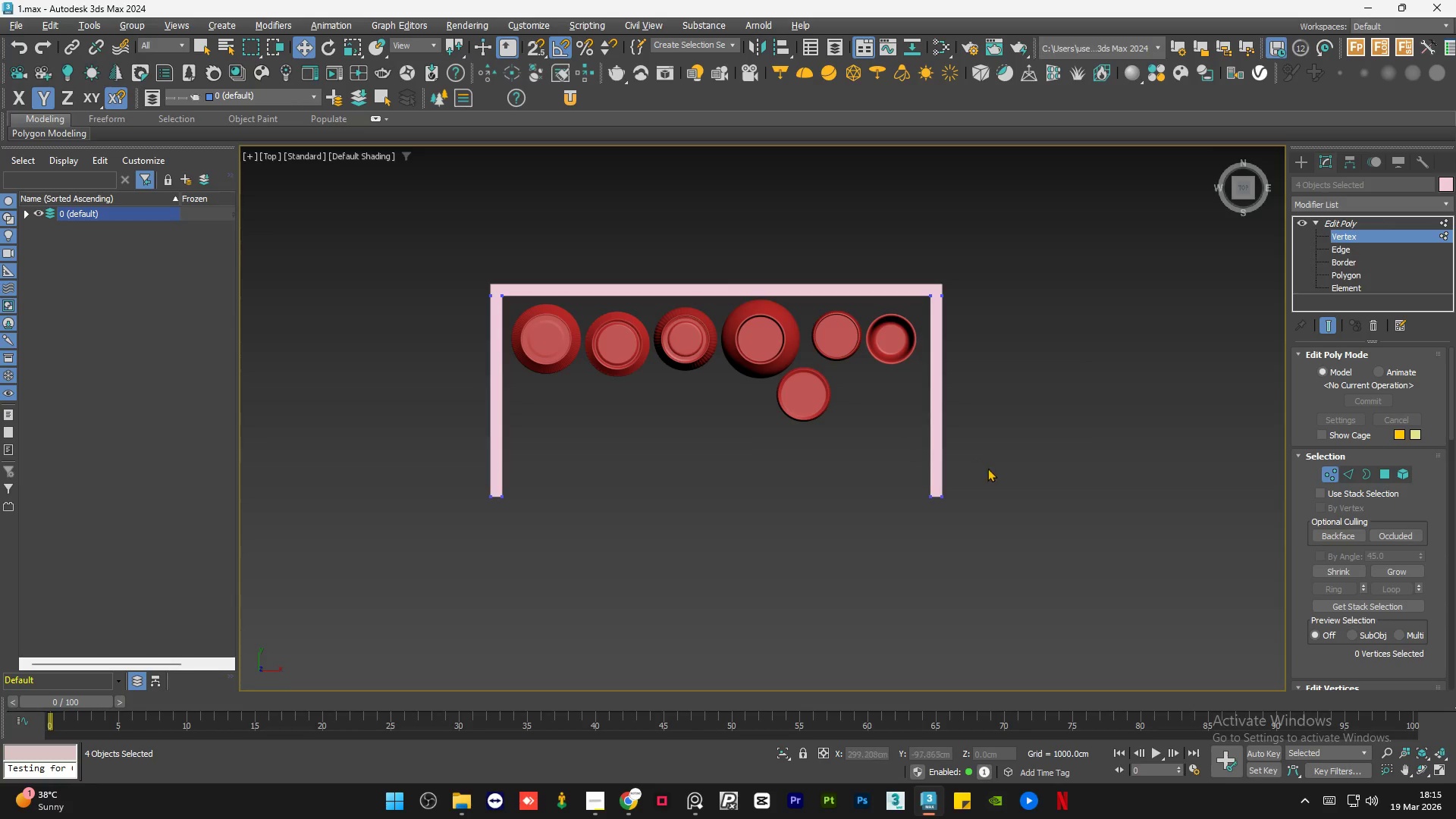 
left_click_drag(start_coordinate=[997, 471], to_coordinate=[409, 544])
 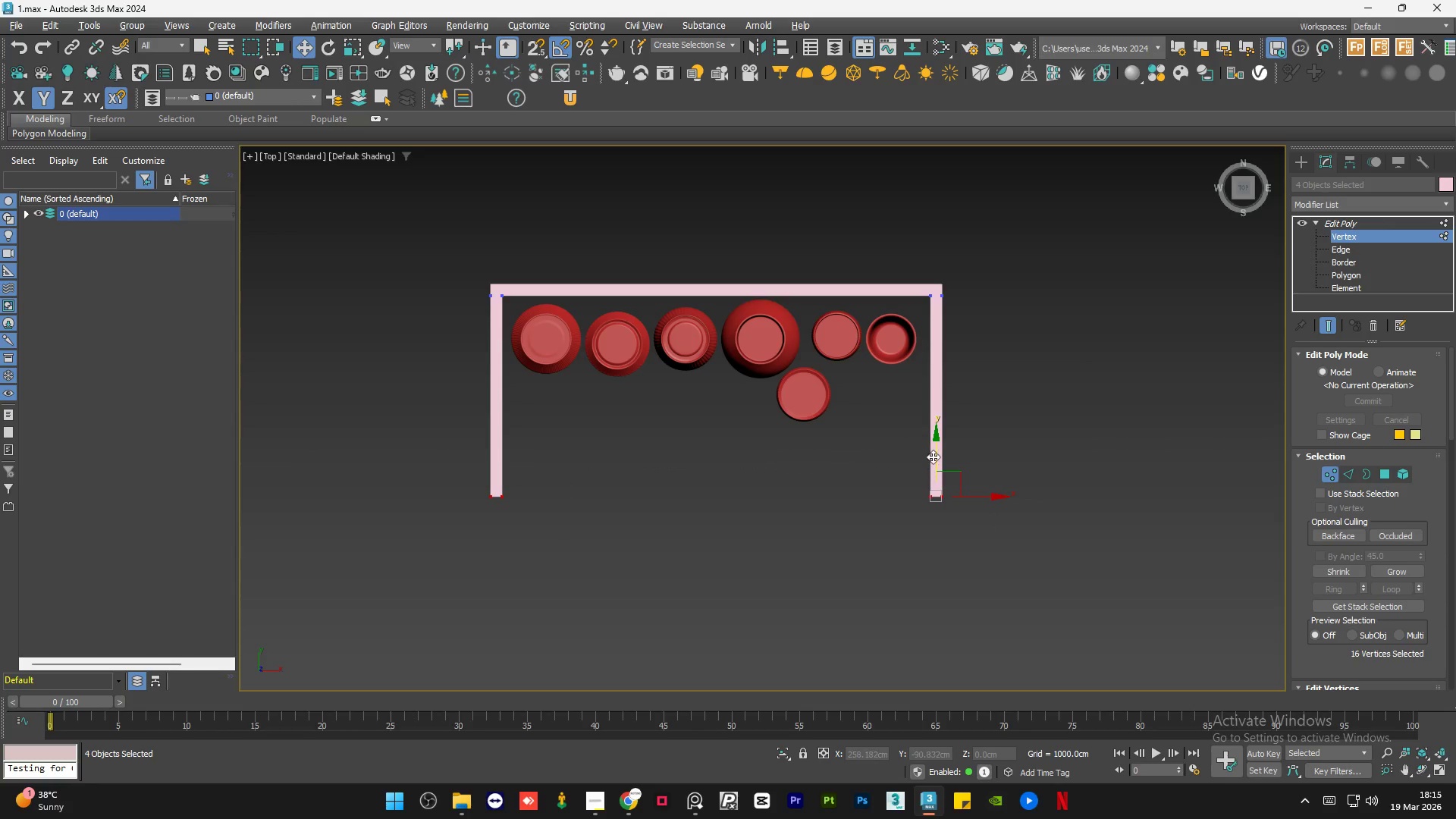 
left_click_drag(start_coordinate=[934, 457], to_coordinate=[941, 436])
 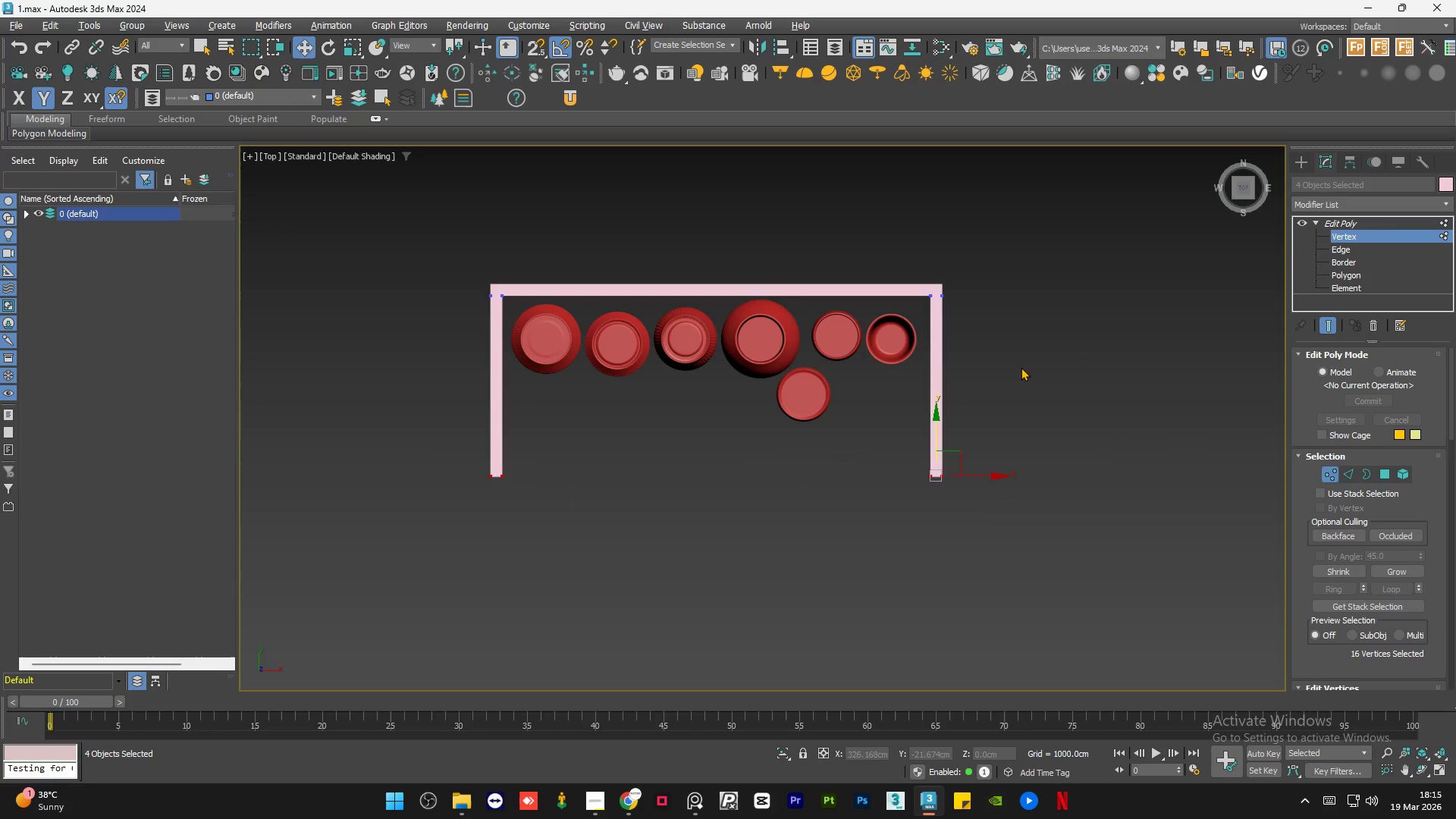 
left_click([1021, 367])
 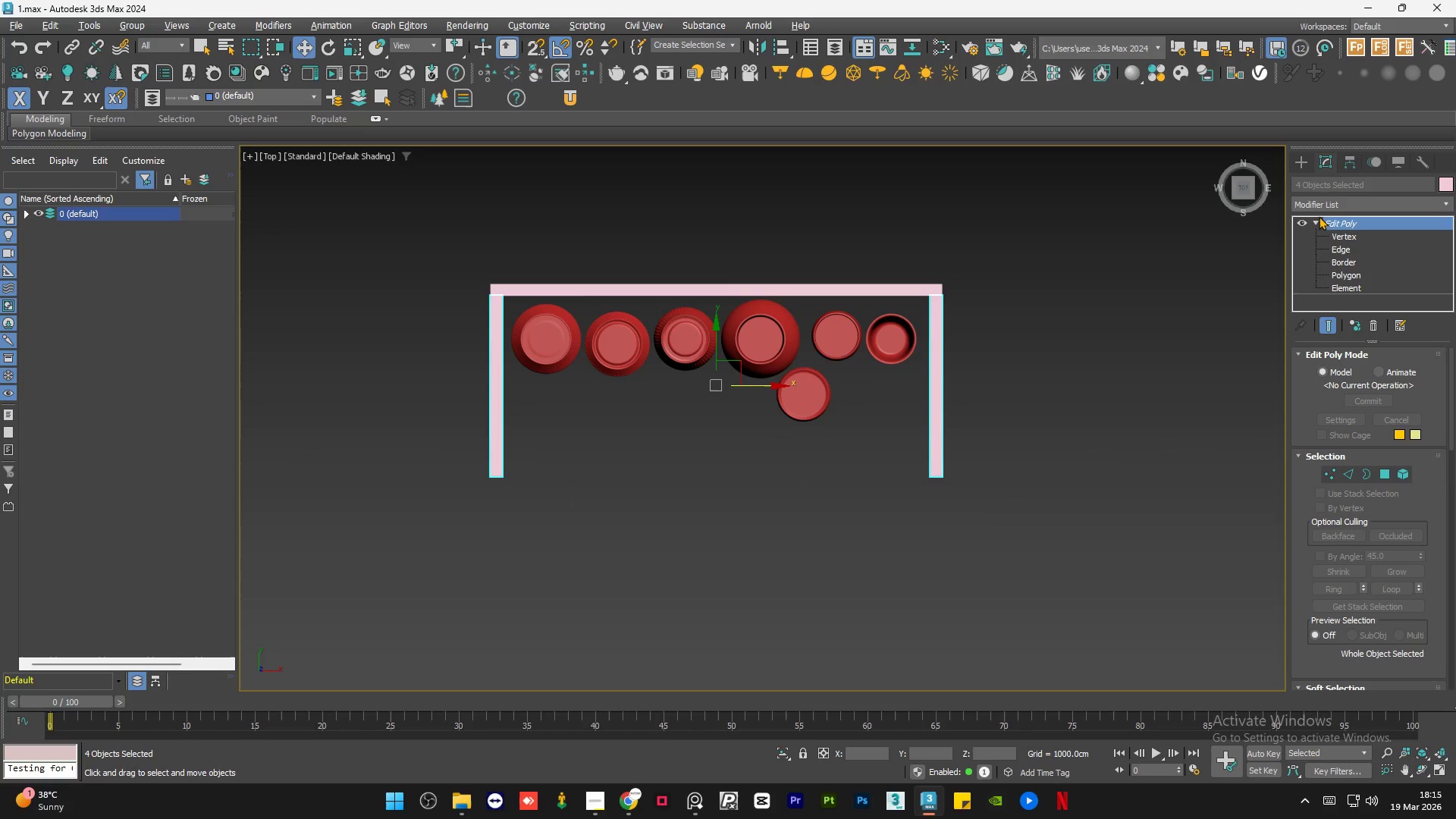 
double_click([1078, 340])
 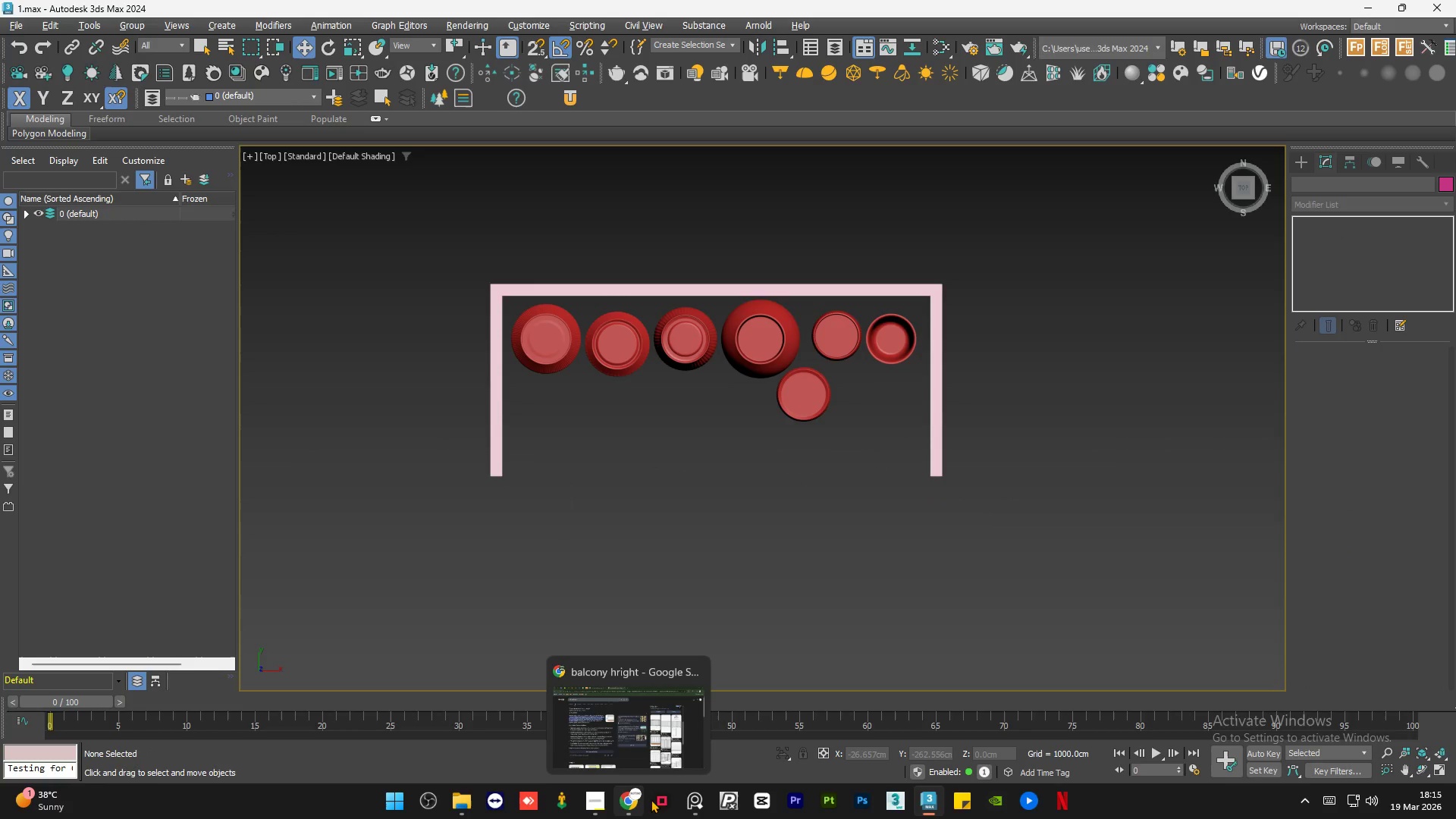 
left_click([695, 805])
 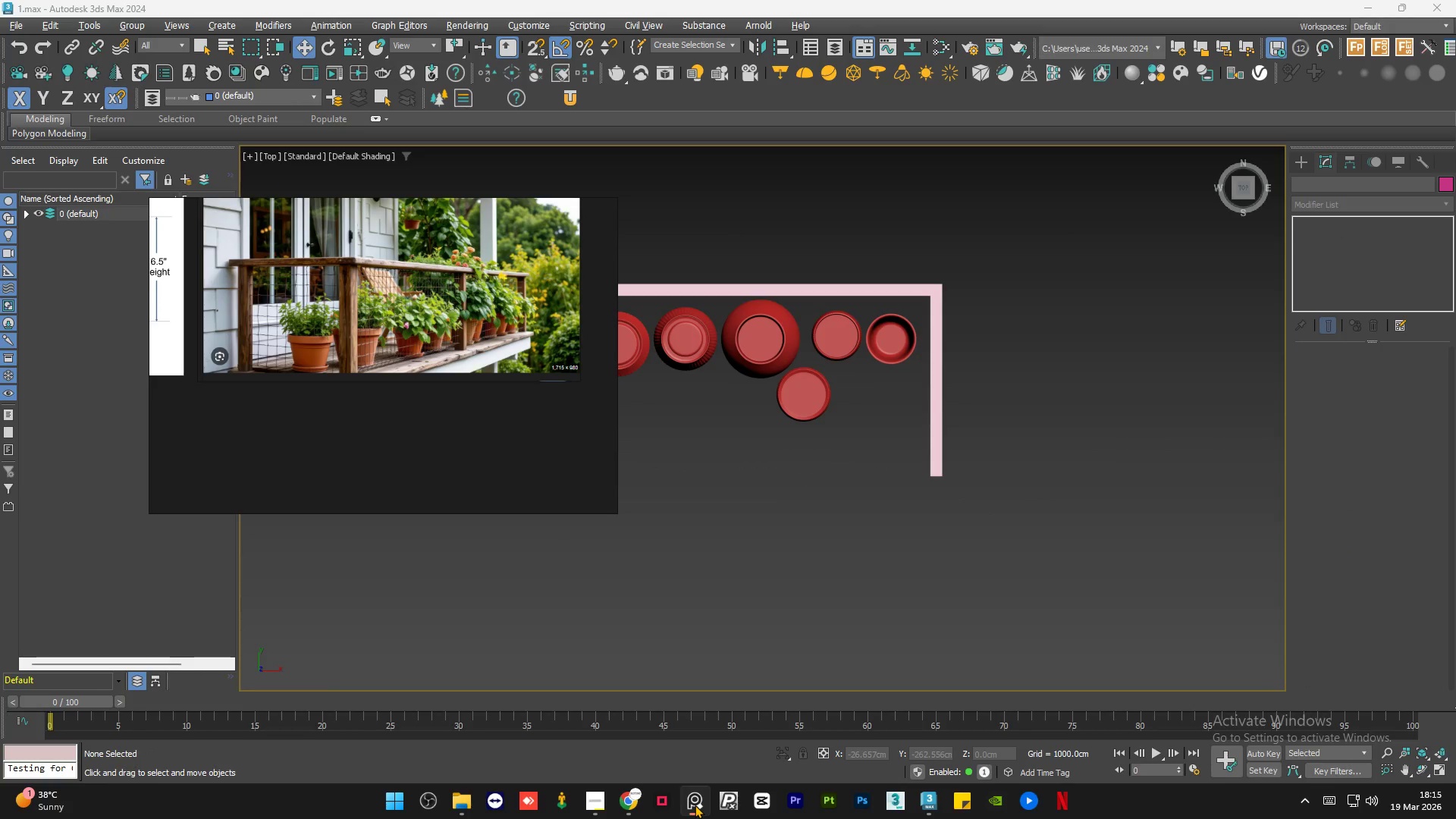 
wait(10.52)
 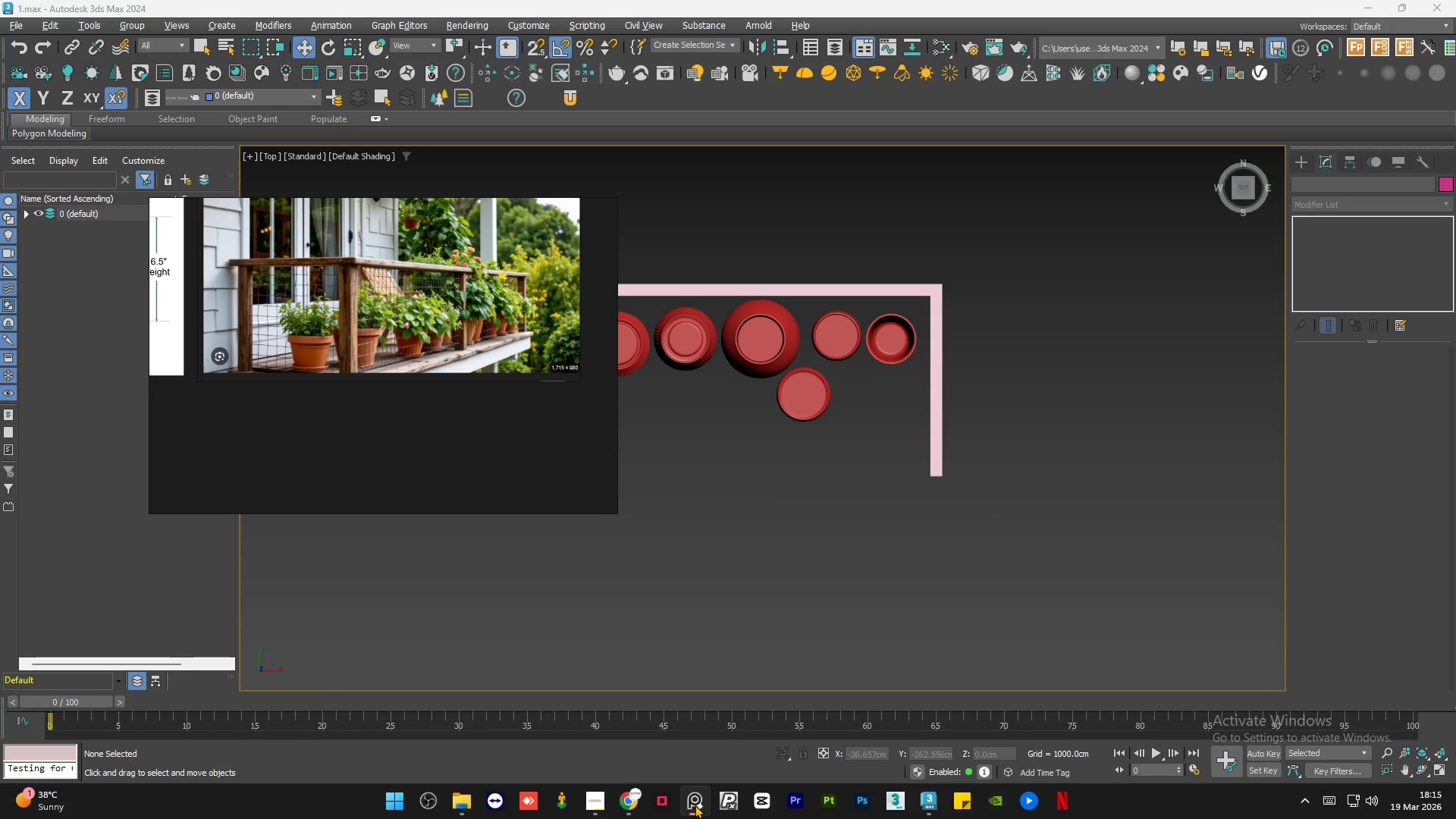 
scroll: coordinate [529, 266], scroll_direction: up, amount: 5.0
 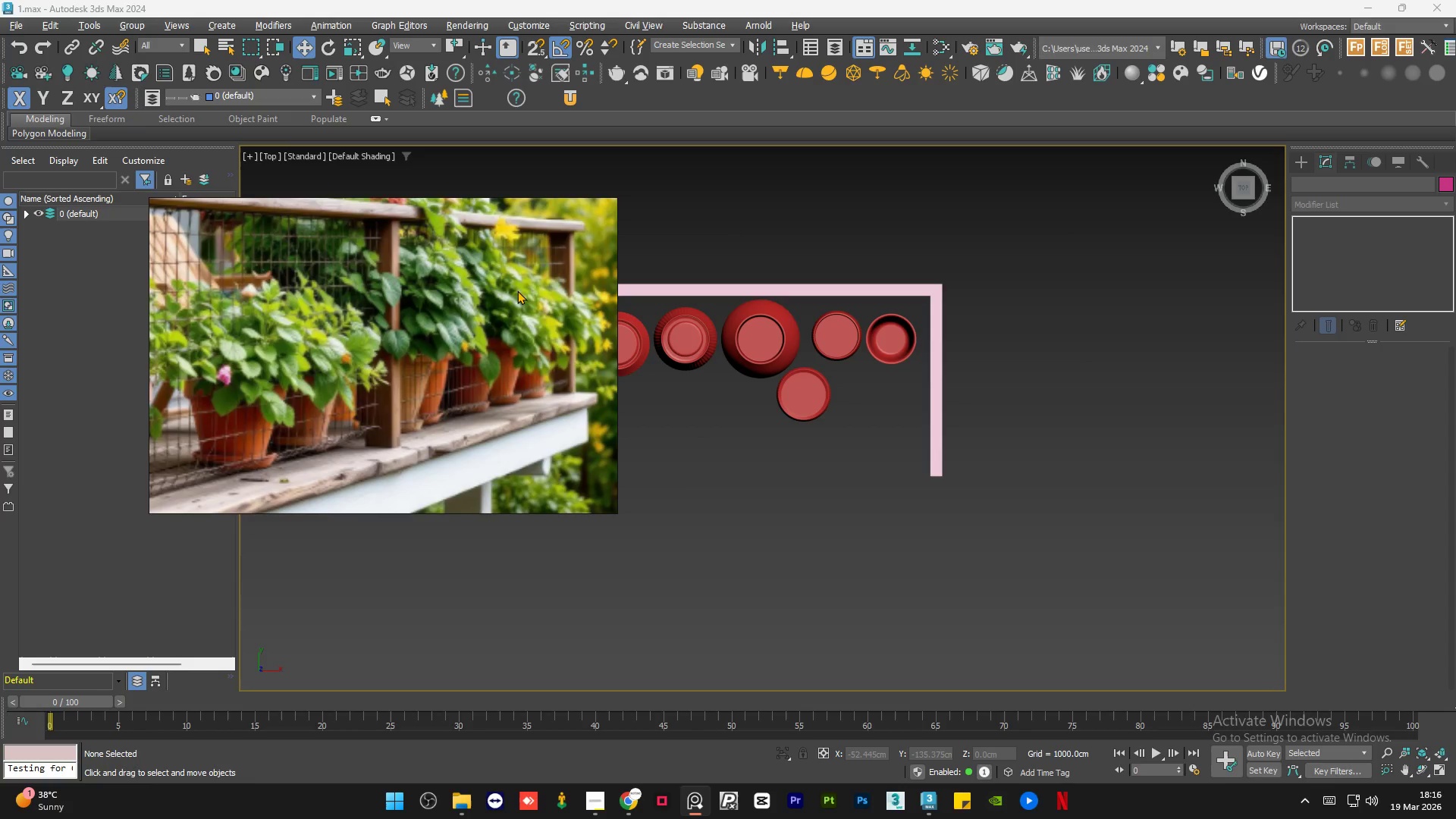 
scroll: coordinate [513, 297], scroll_direction: down, amount: 5.0
 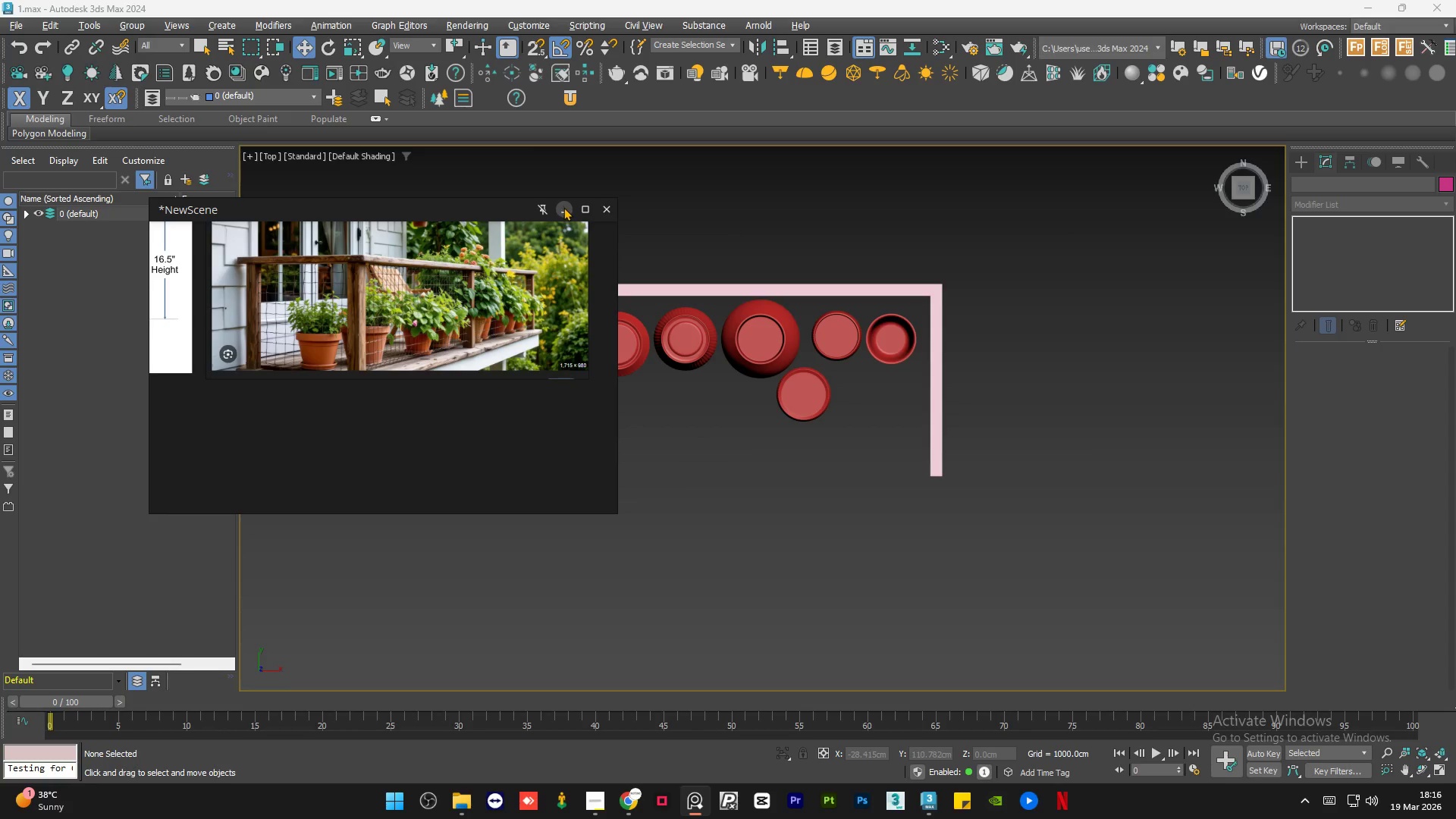 
left_click([563, 207])
 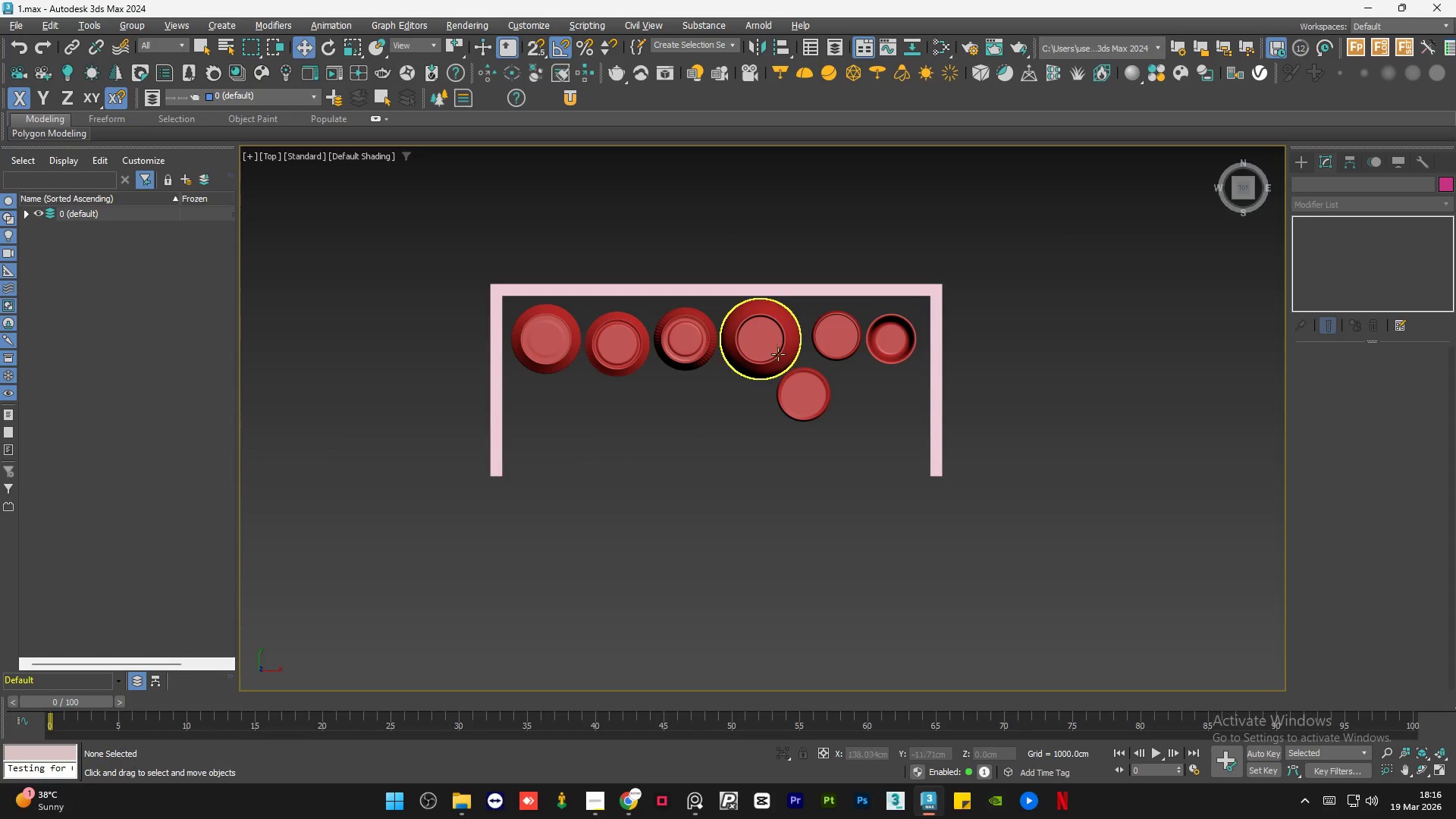 
hold_key(key=AltLeft, duration=1.51)
scroll: coordinate [778, 370], scroll_direction: none, amount: 0.0
 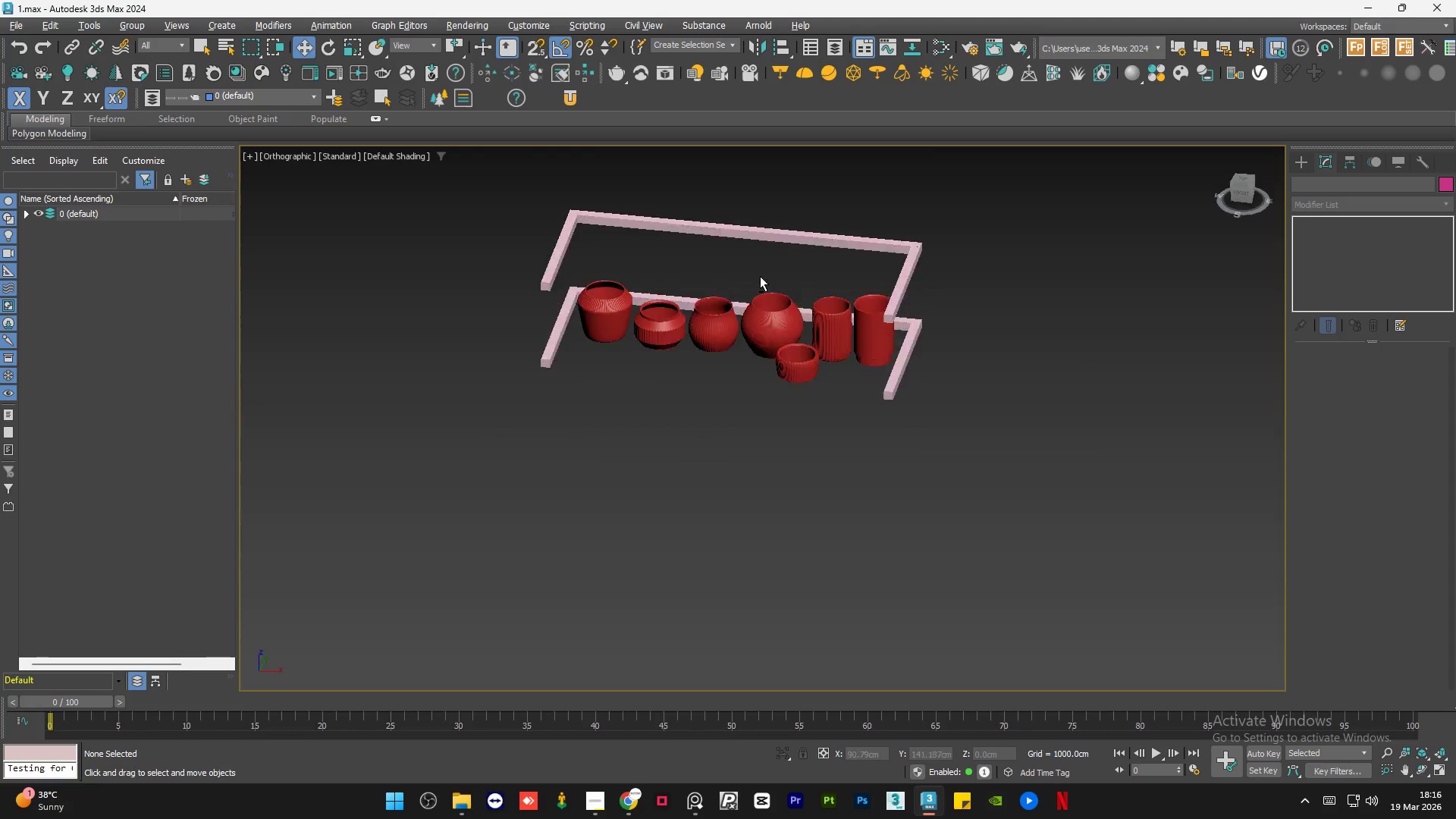 
hold_key(key=AltLeft, duration=0.73)
 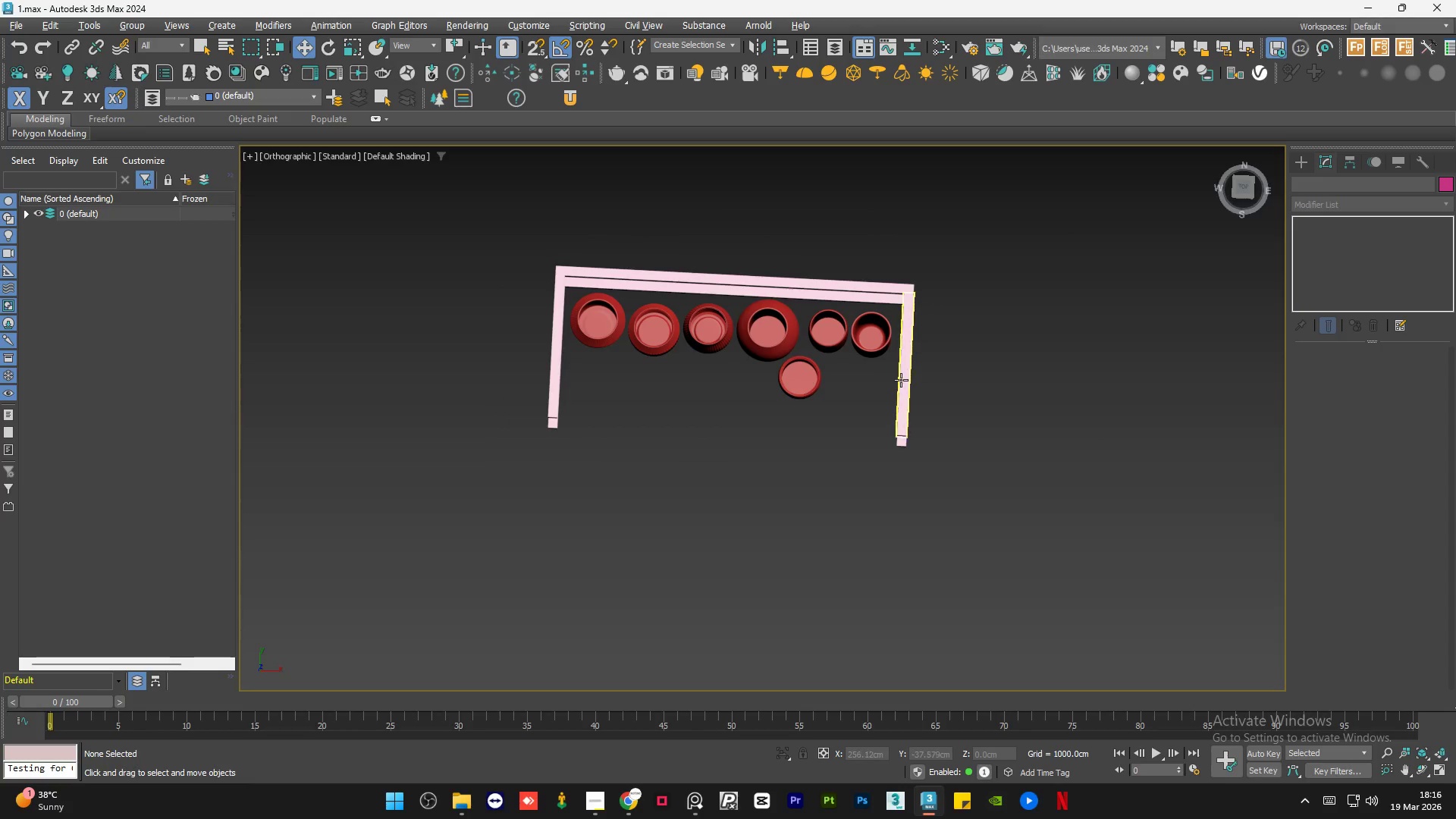 
left_click([902, 380])
 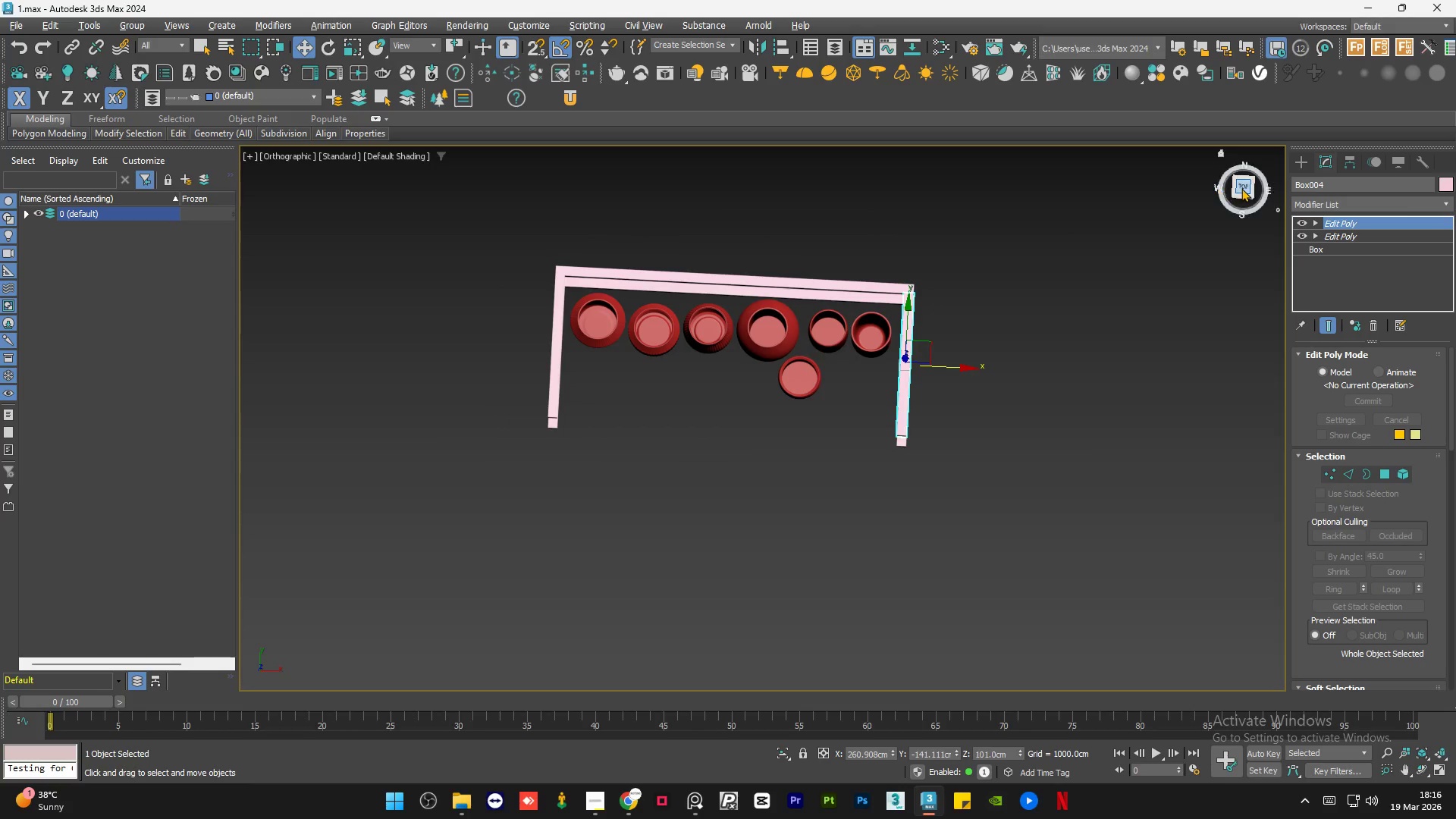 
left_click([1243, 188])
 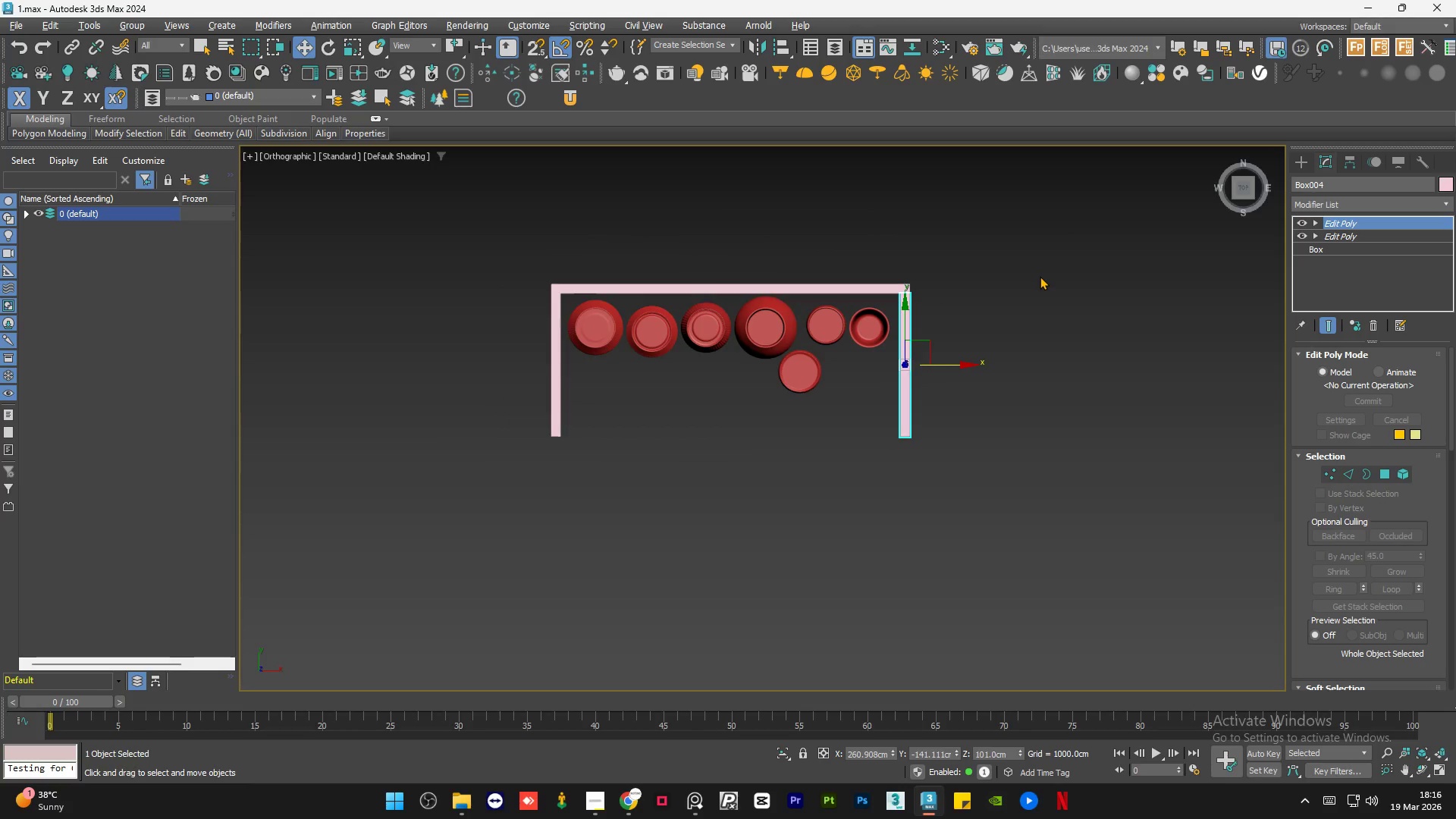 
key(E)
 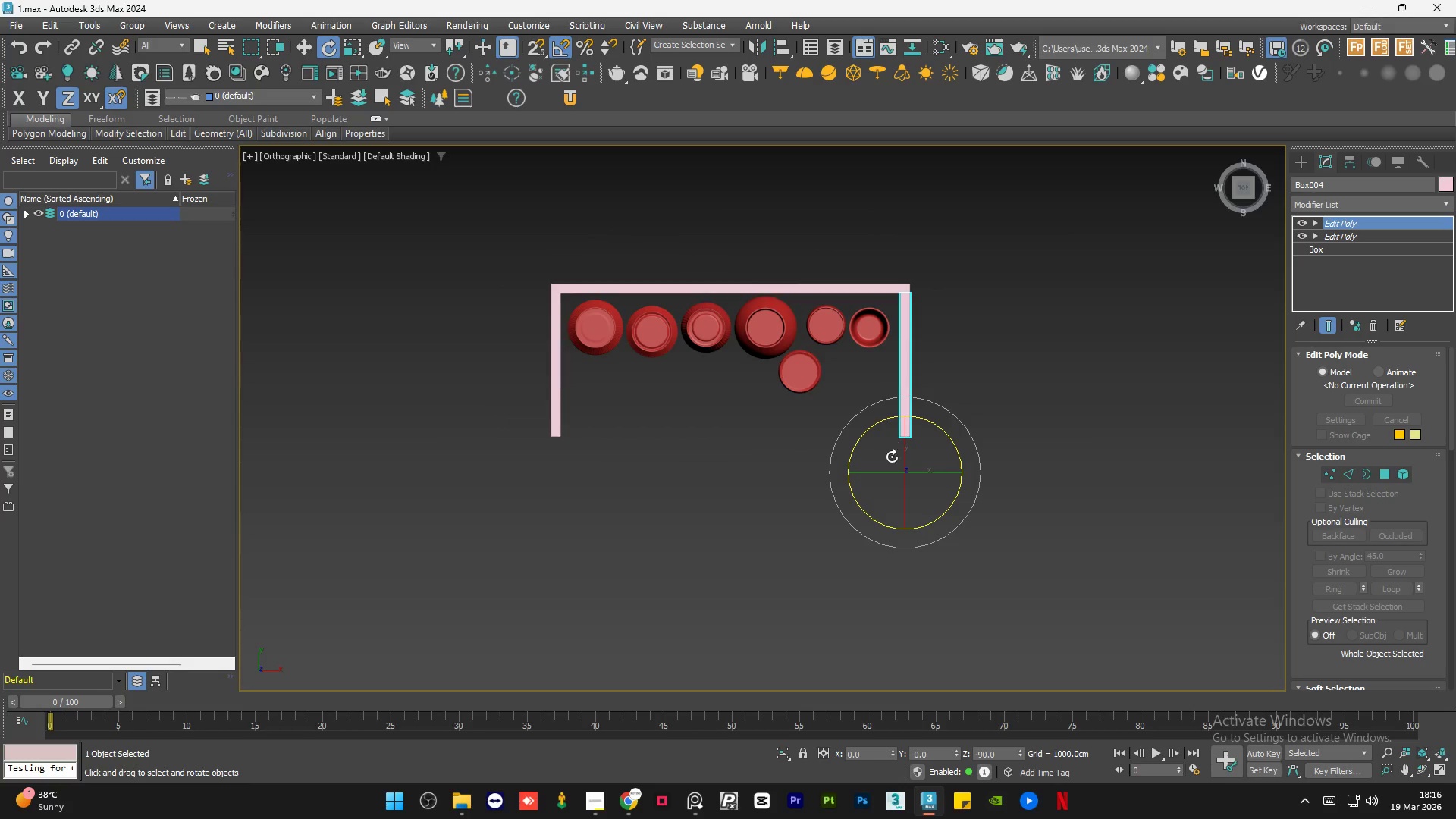 
hold_key(key=ShiftLeft, duration=1.52)
left_click_drag(start_coordinate=[907, 445], to_coordinate=[908, 378])
 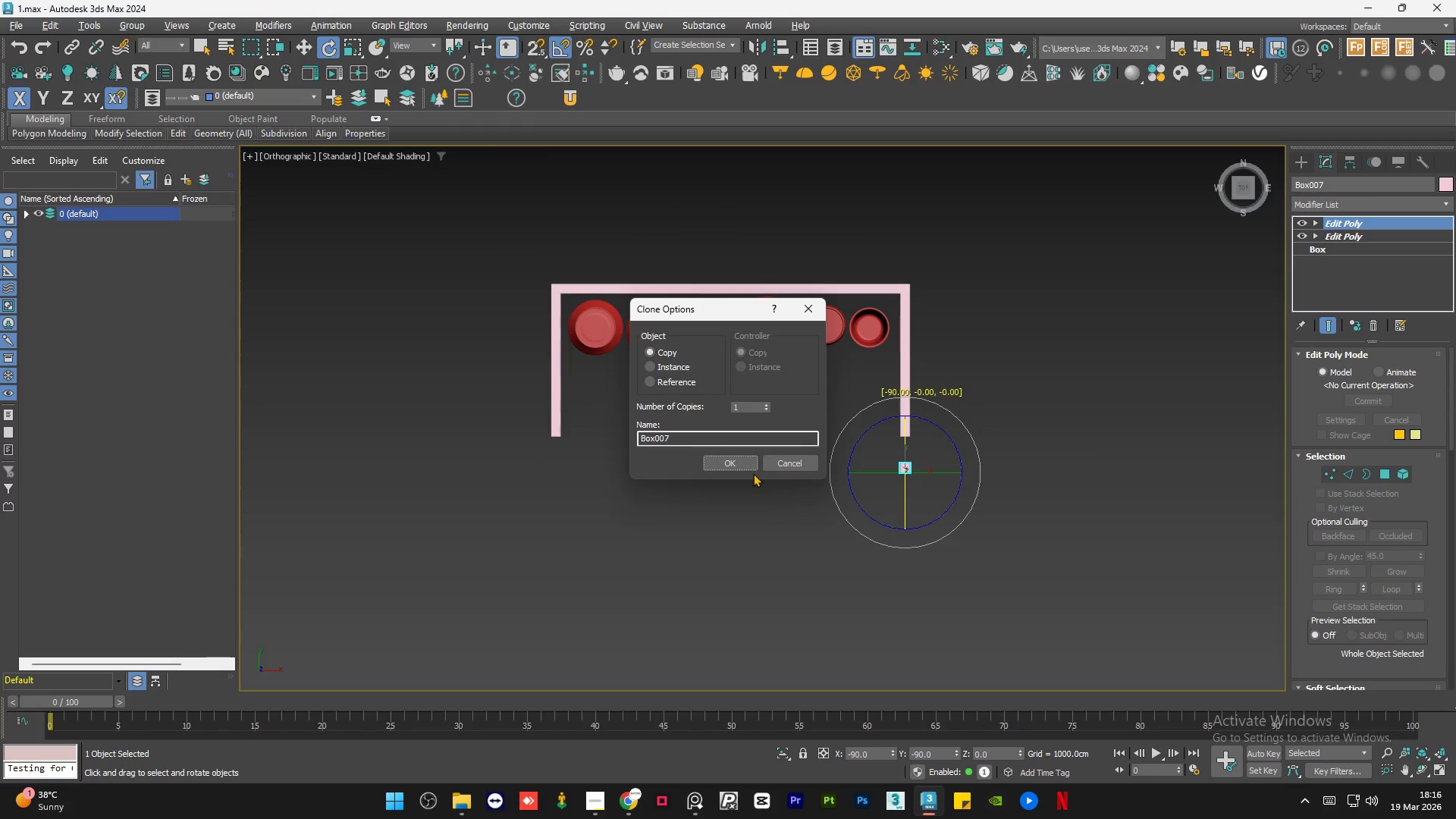 
hold_key(key=ShiftLeft, duration=0.88)
 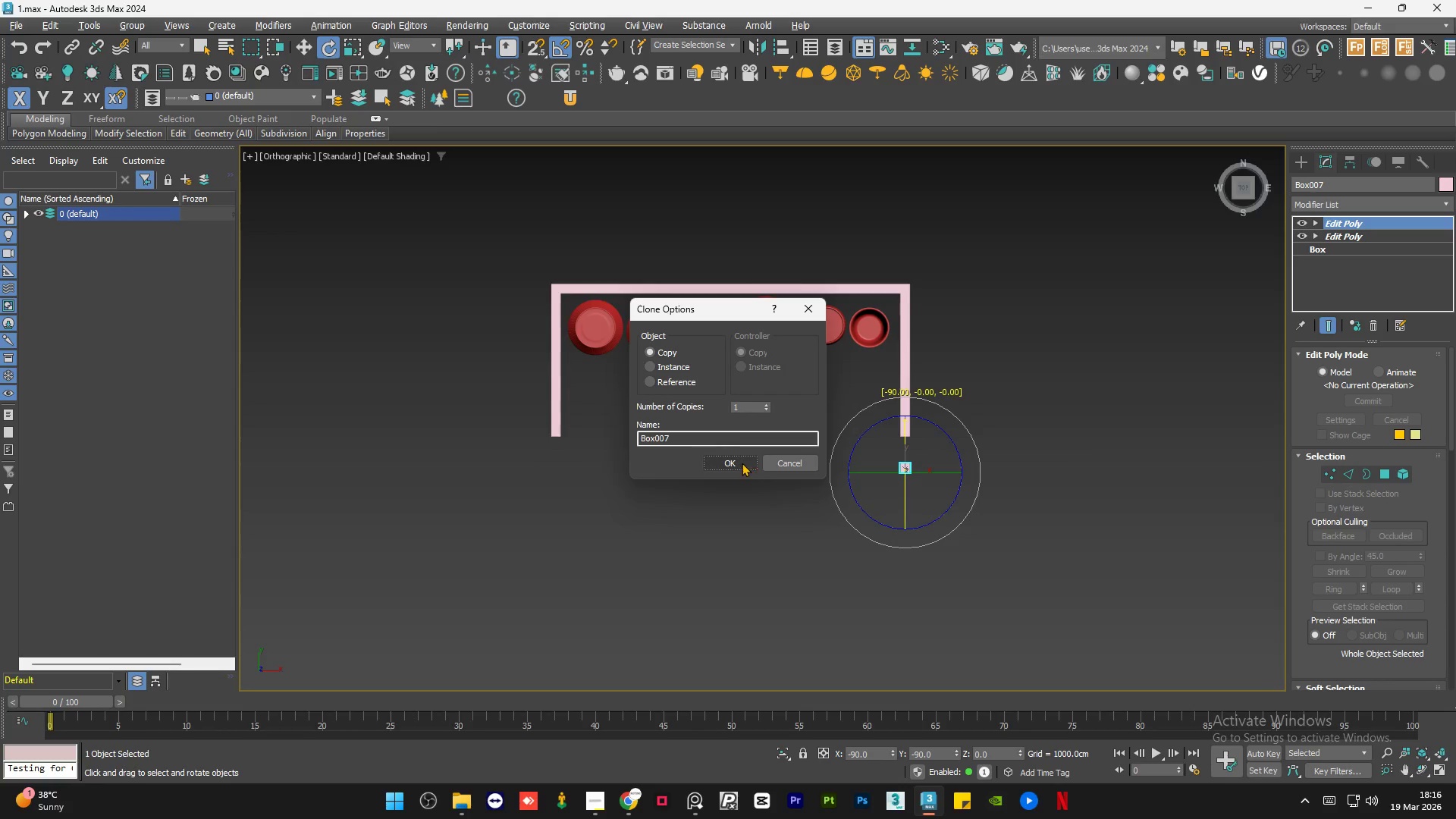 
left_click([740, 462])
 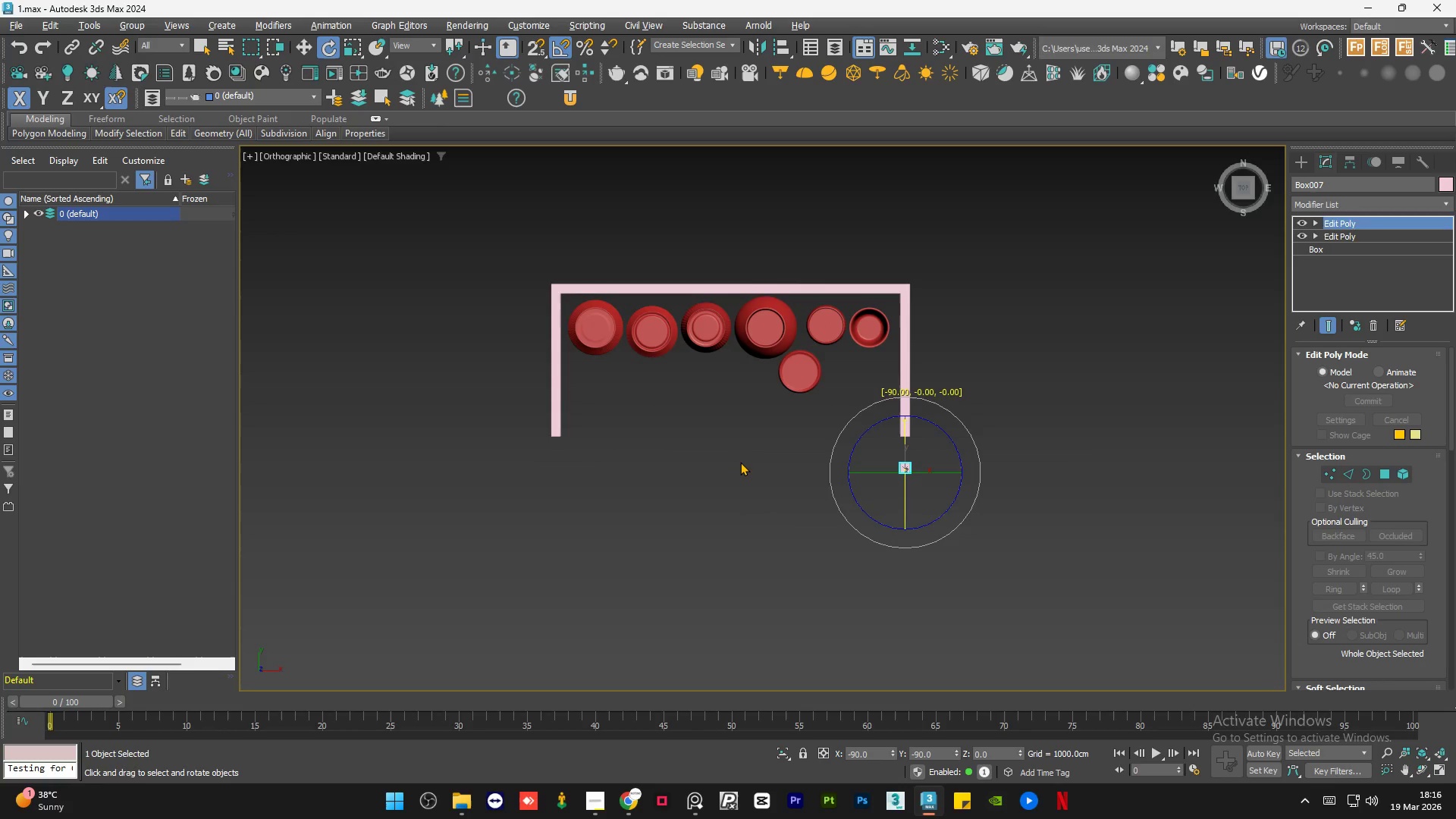 
key(W)
 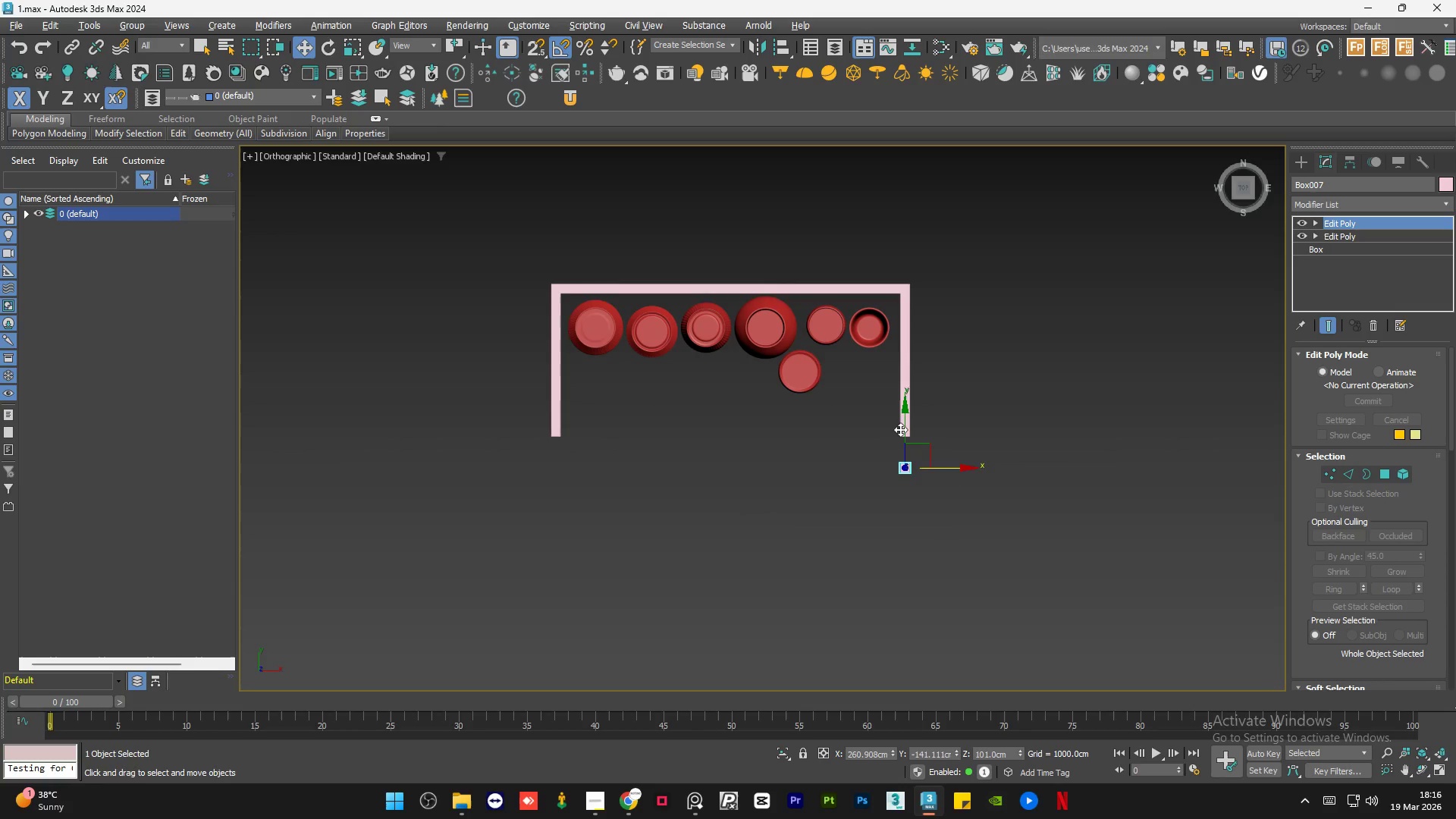 
left_click_drag(start_coordinate=[902, 427], to_coordinate=[905, 222])
 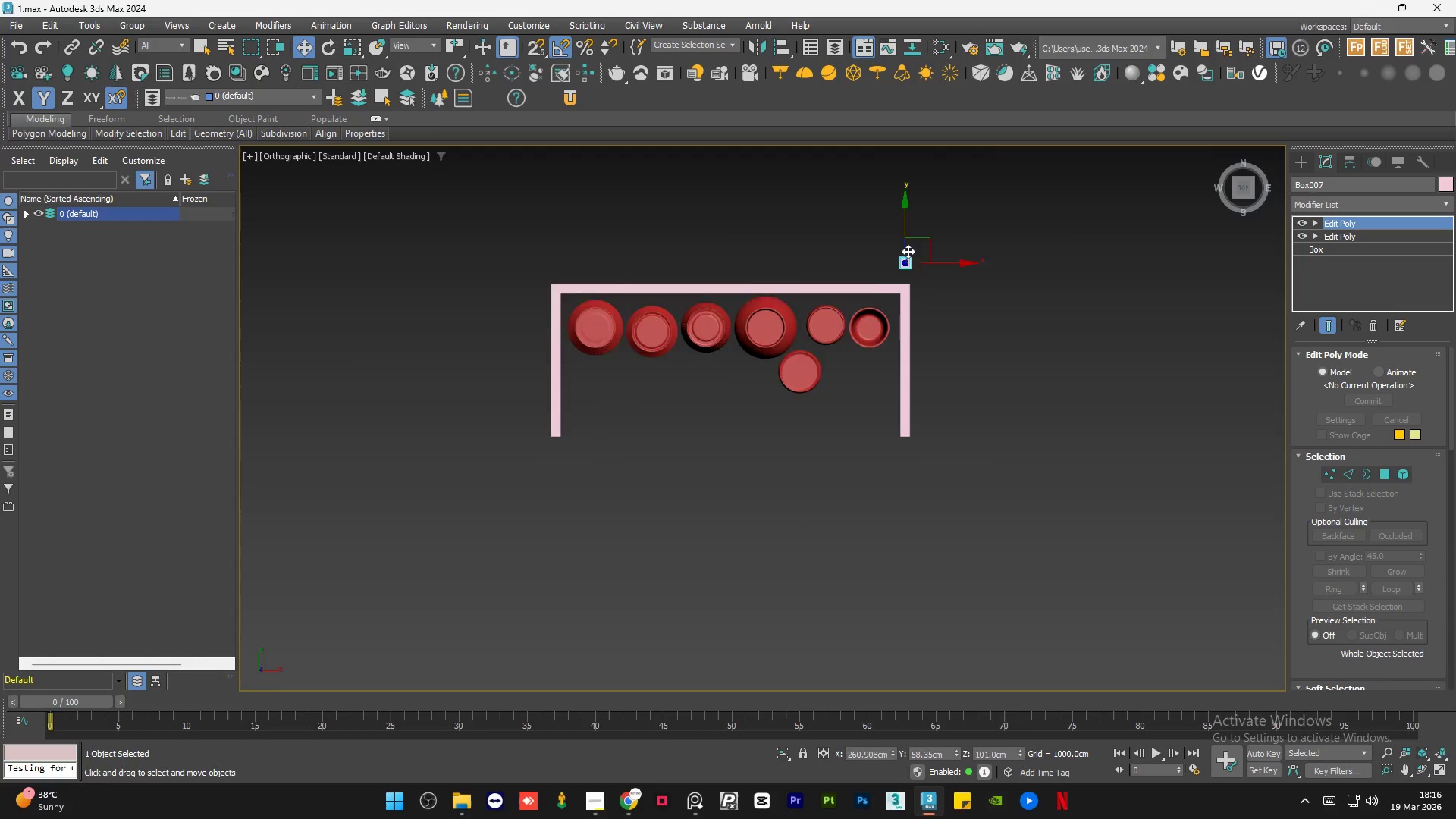 
scroll: coordinate [908, 253], scroll_direction: up, amount: 6.0
 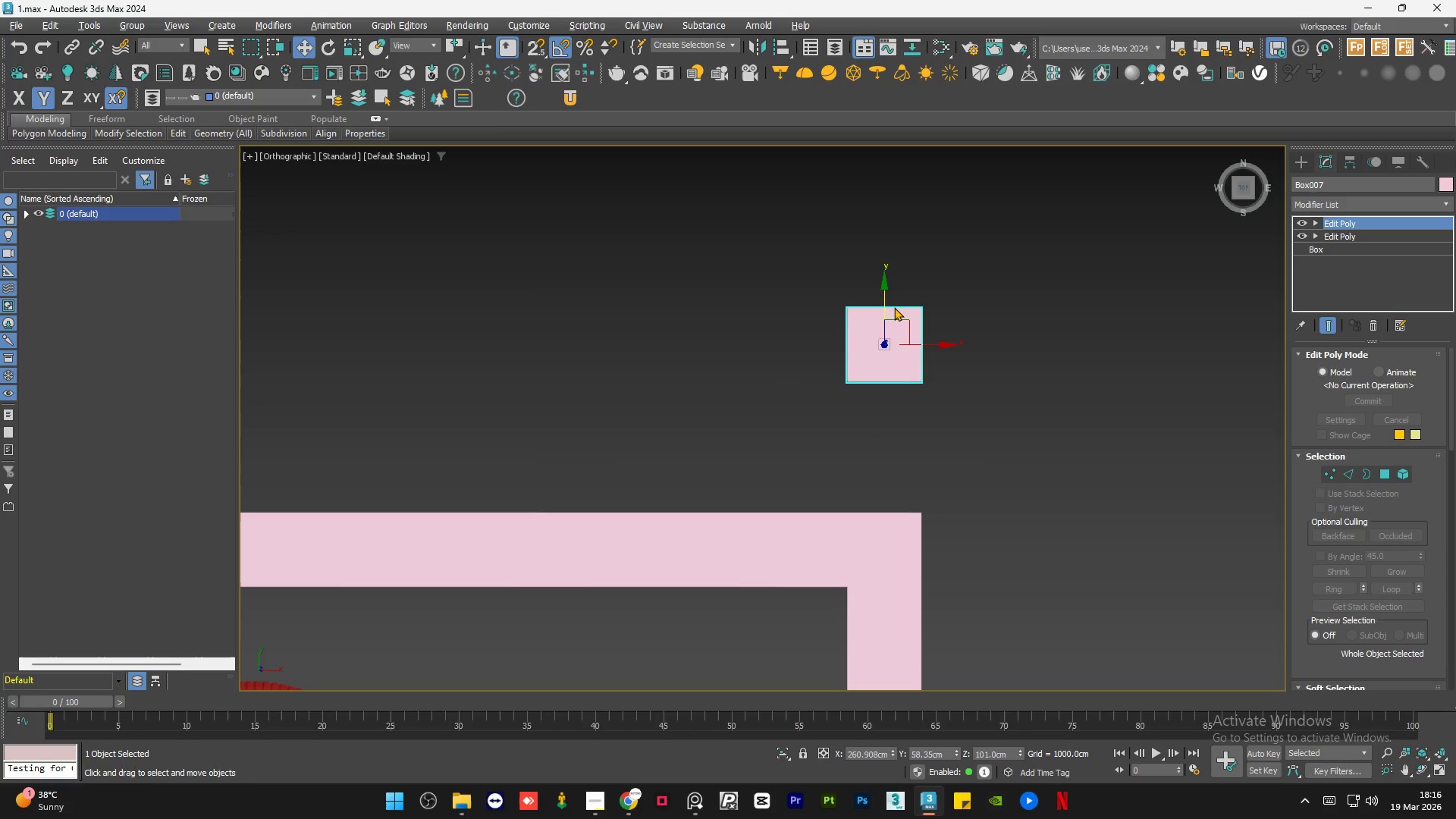 
key(S)
 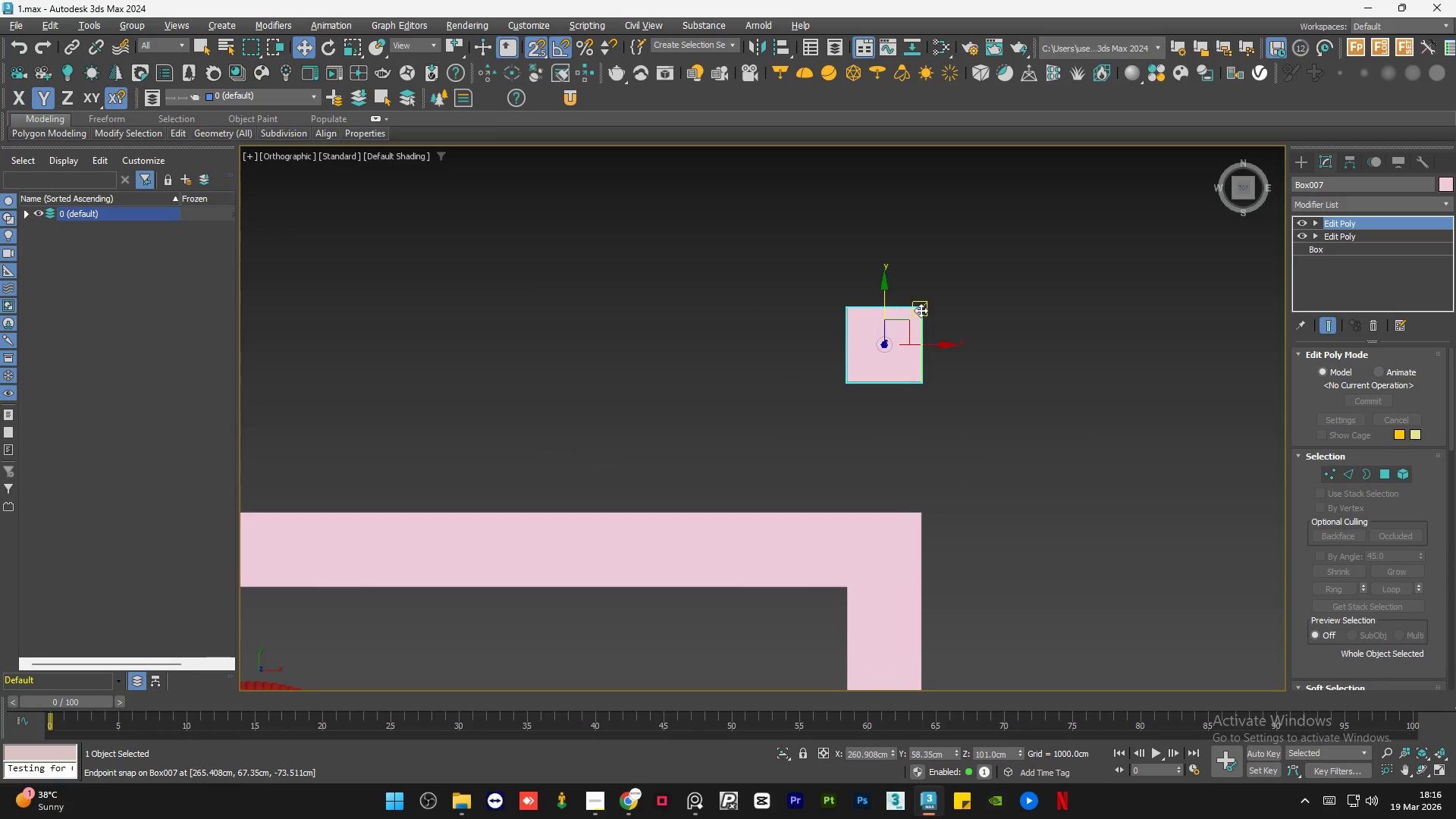 
left_click_drag(start_coordinate=[921, 310], to_coordinate=[918, 511])
 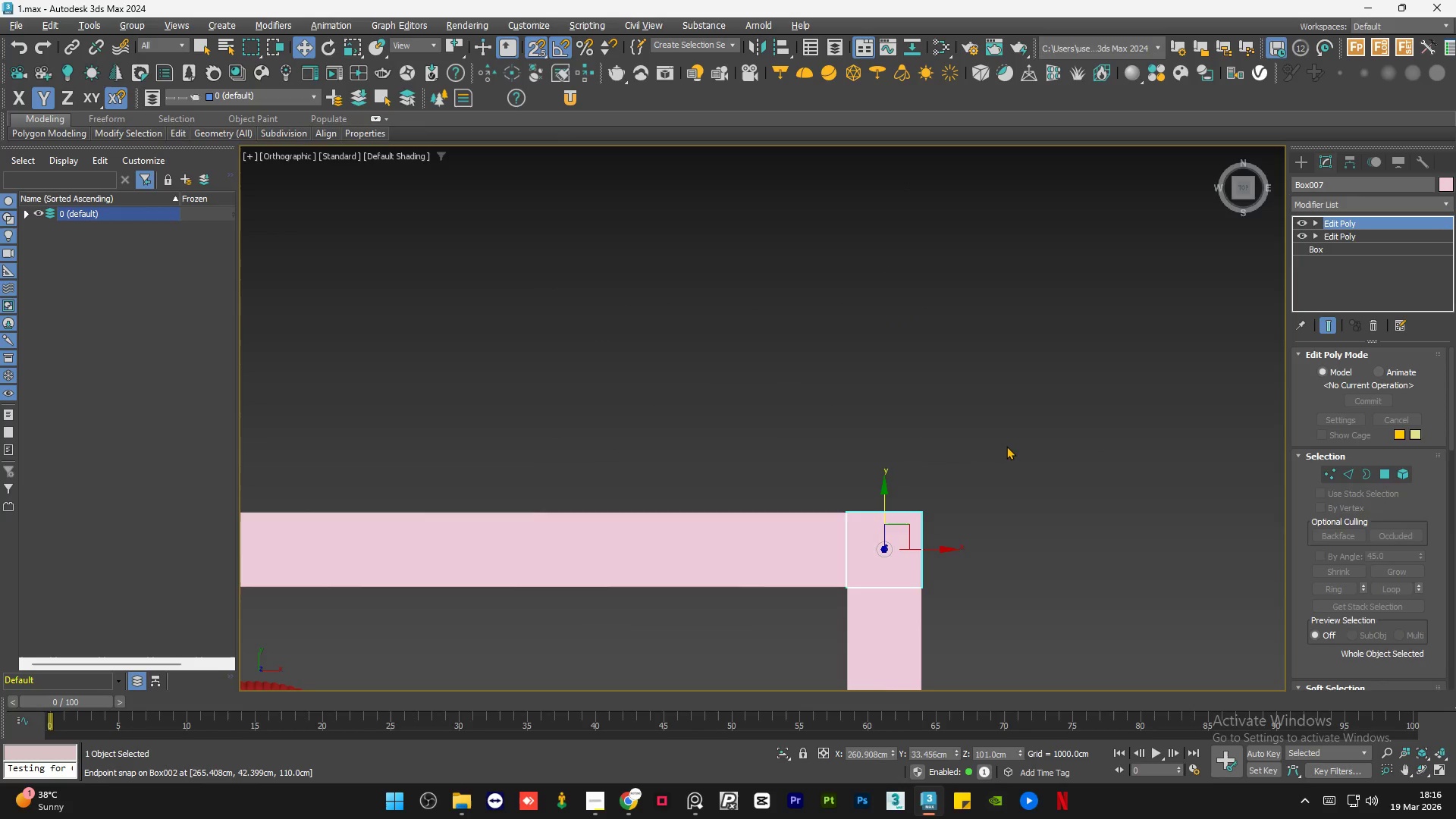 
left_click([1007, 446])
 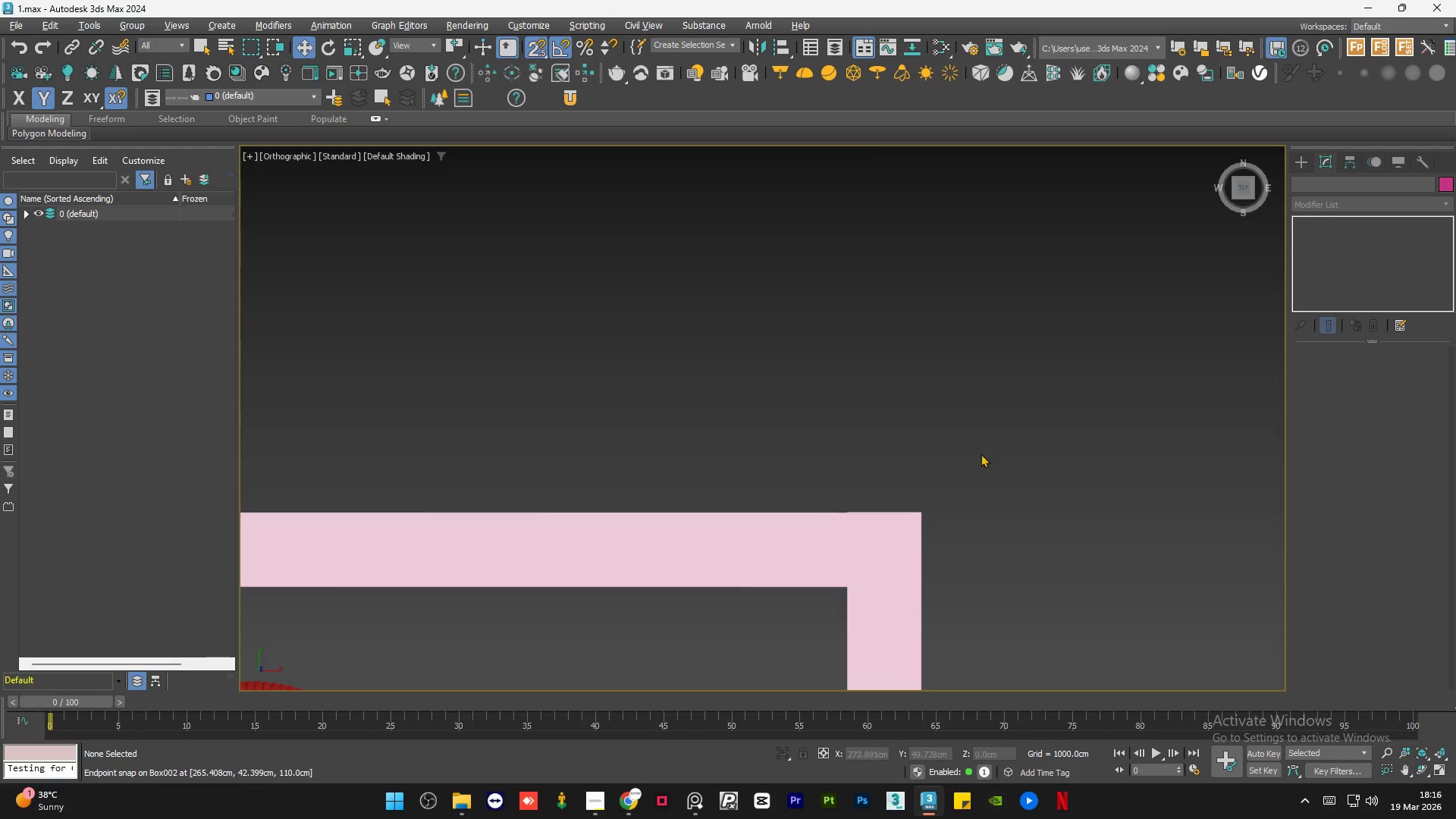 
key(S)
 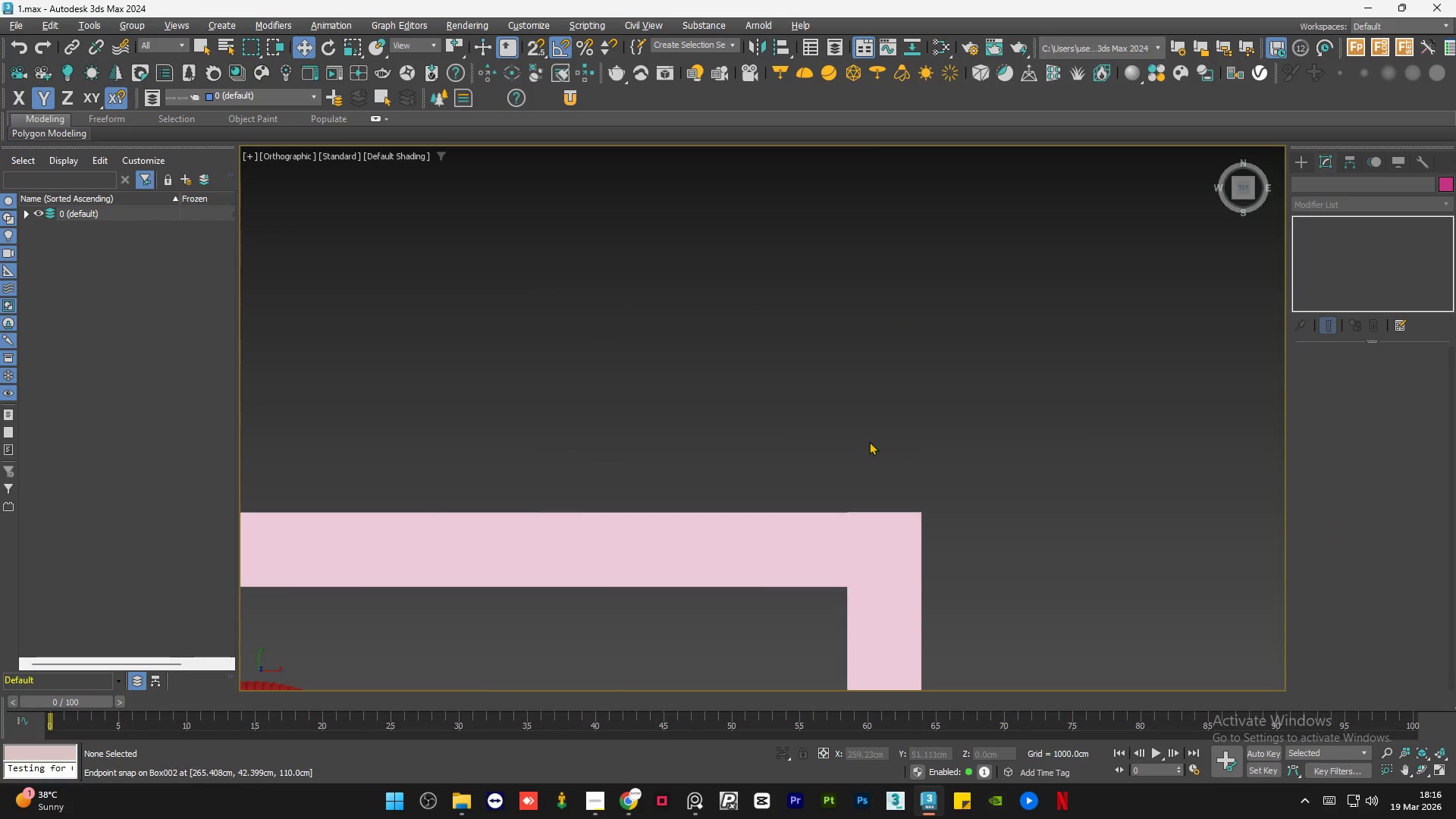 
hold_key(key=AltLeft, duration=0.69)
 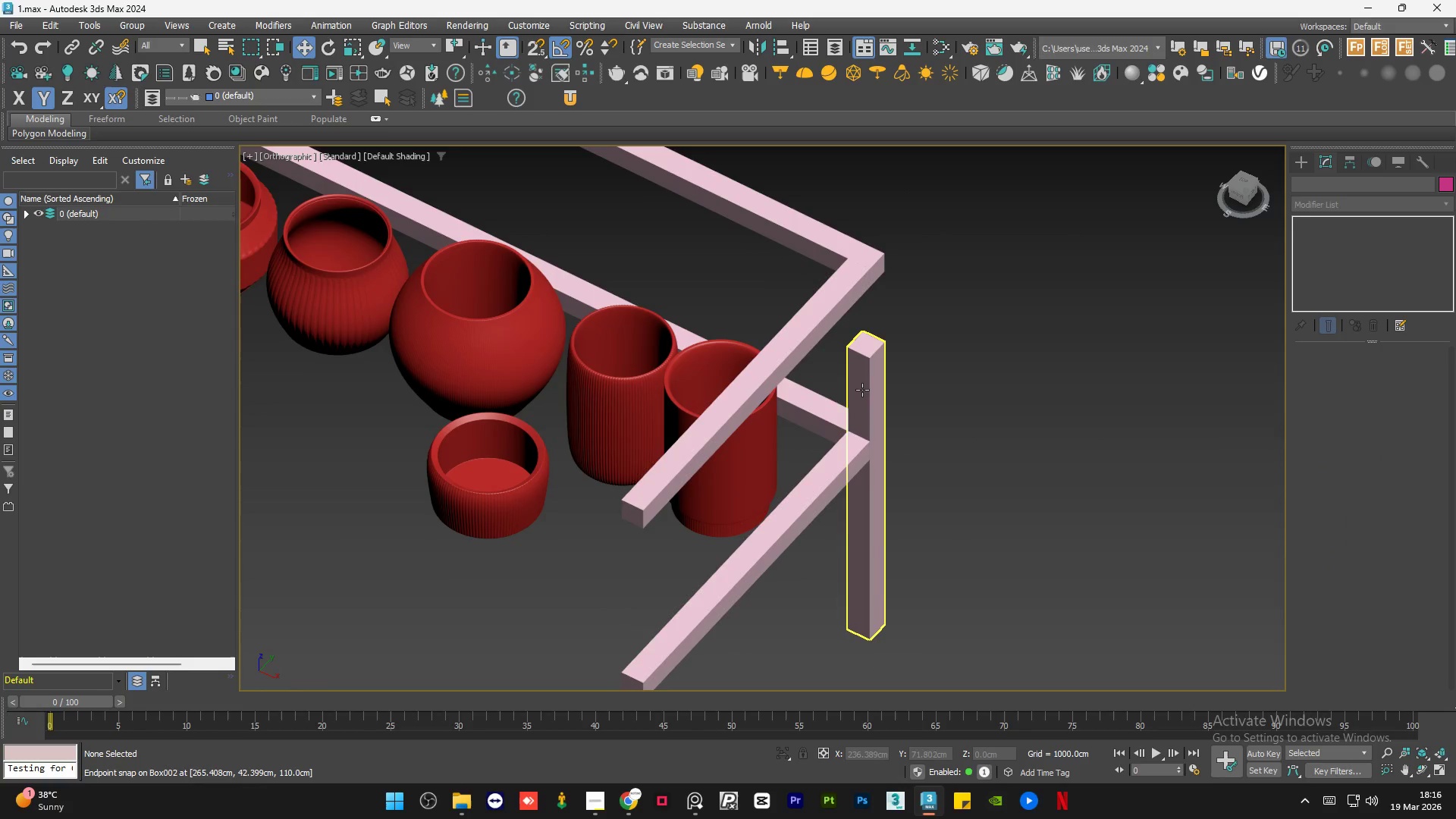 
scroll: coordinate [858, 448], scroll_direction: down, amount: 3.0
 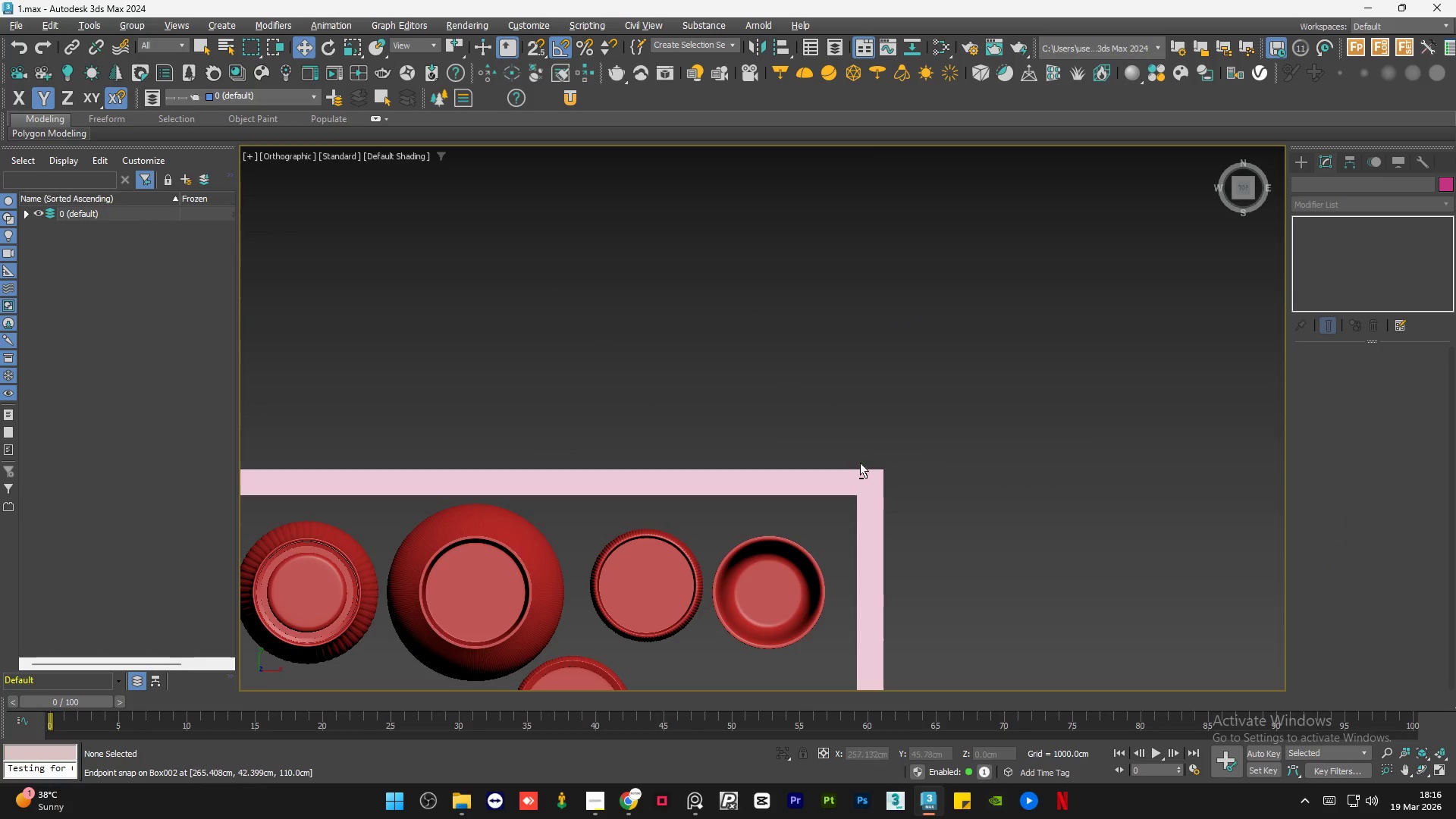 
left_click([862, 390])
 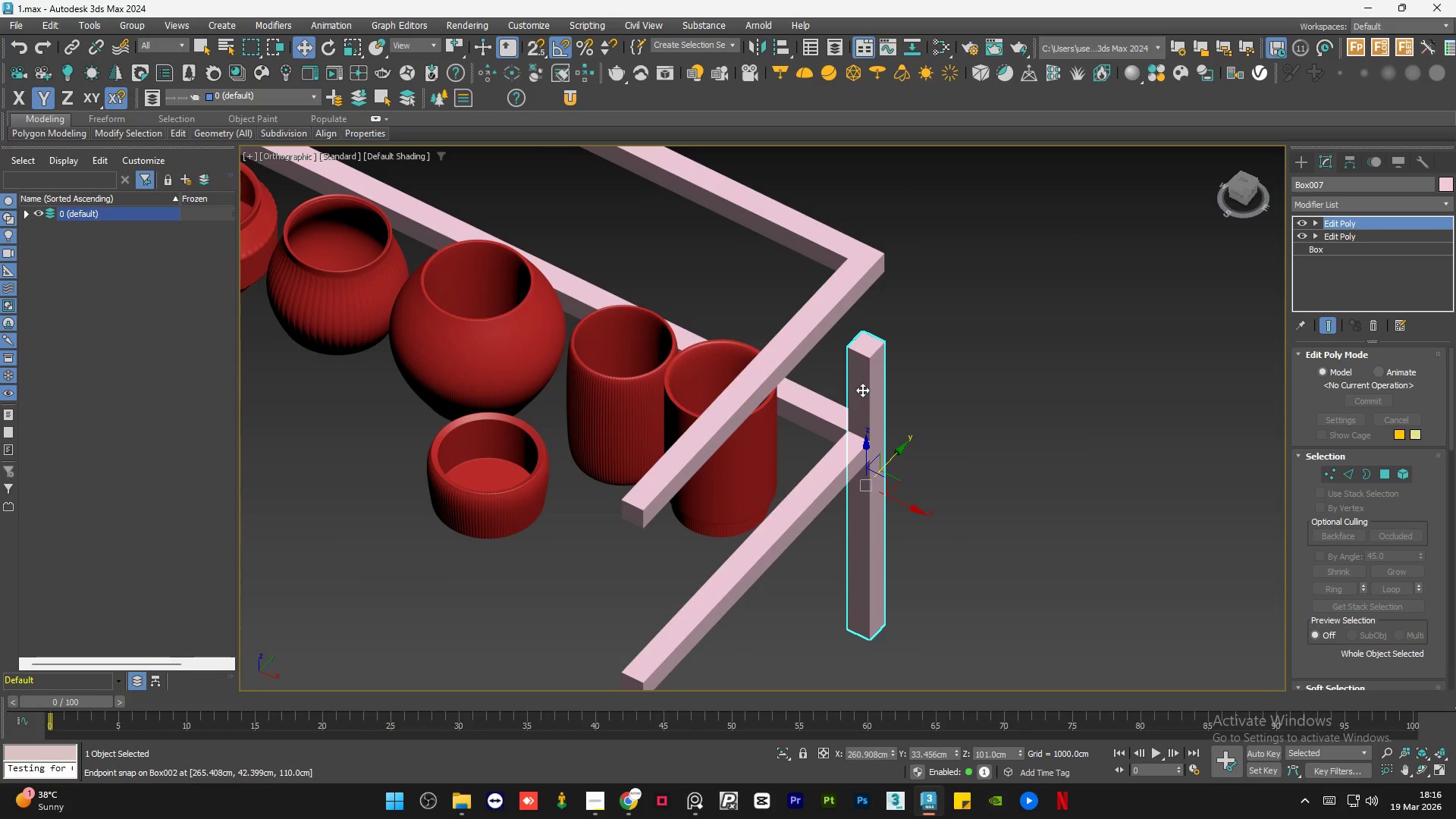 
hold_key(key=AltLeft, duration=0.42)
 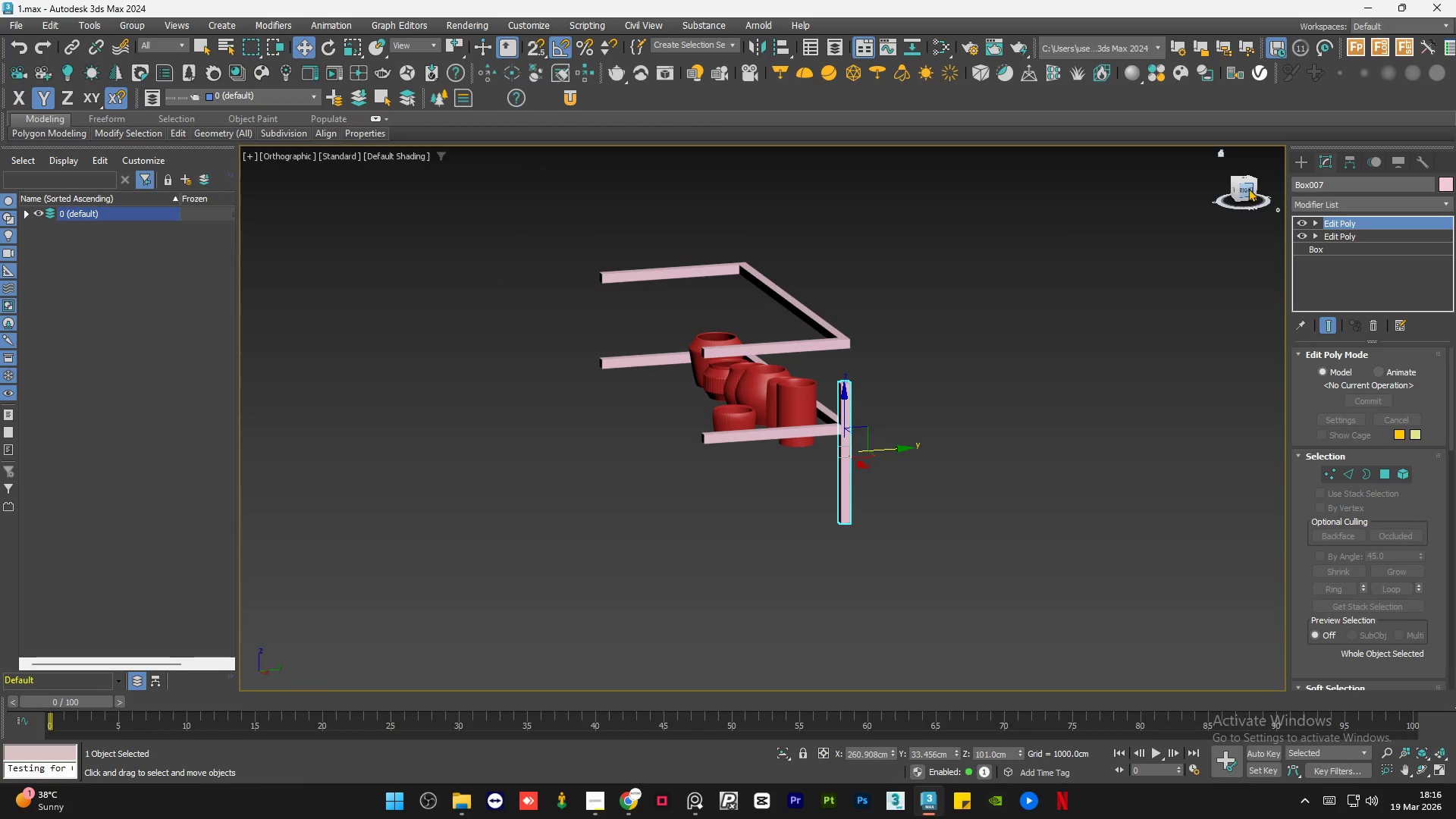 
scroll: coordinate [823, 444], scroll_direction: down, amount: 3.0
 